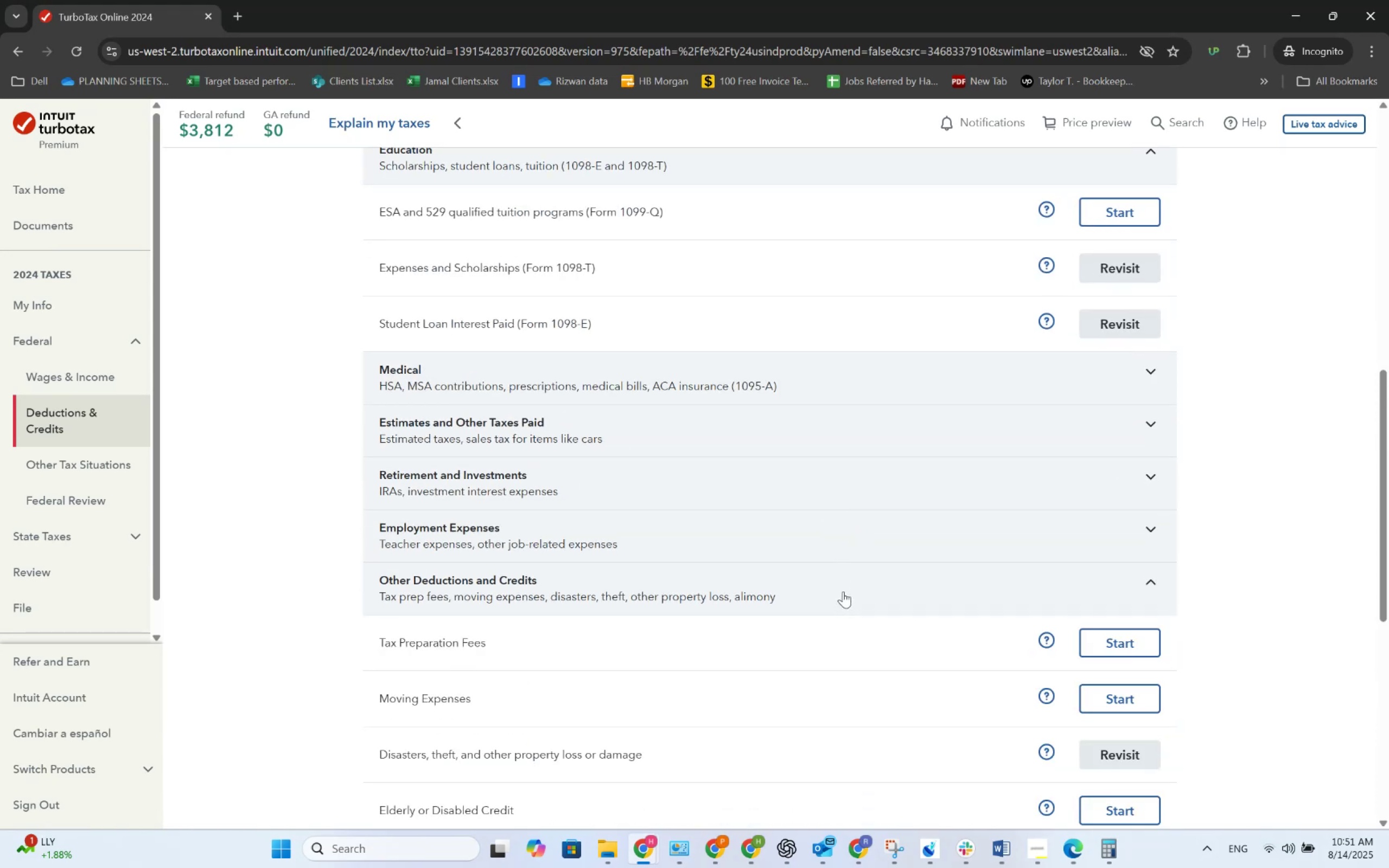 
scroll: coordinate [824, 545], scroll_direction: down, amount: 6.0
 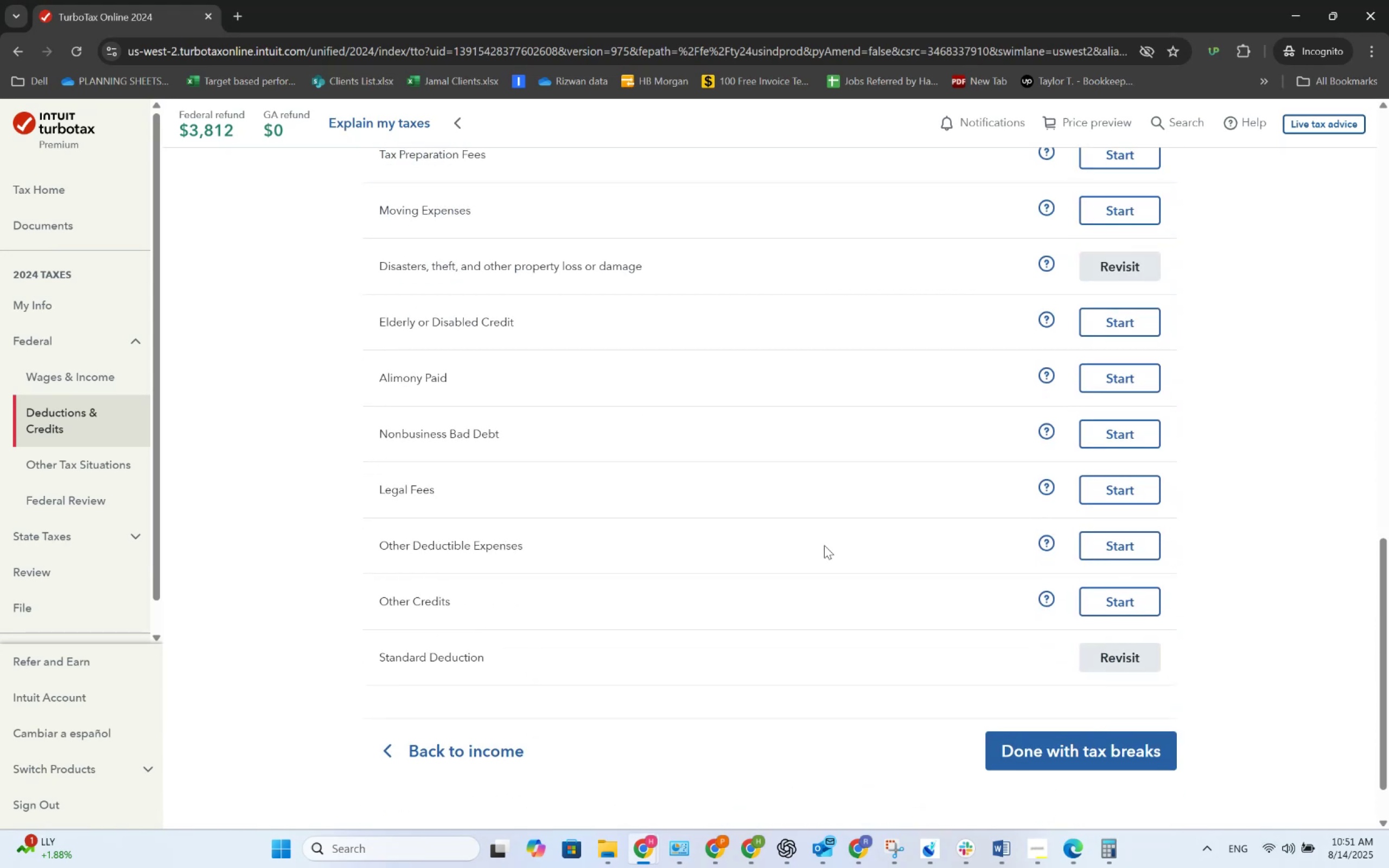 
wait(6.83)
 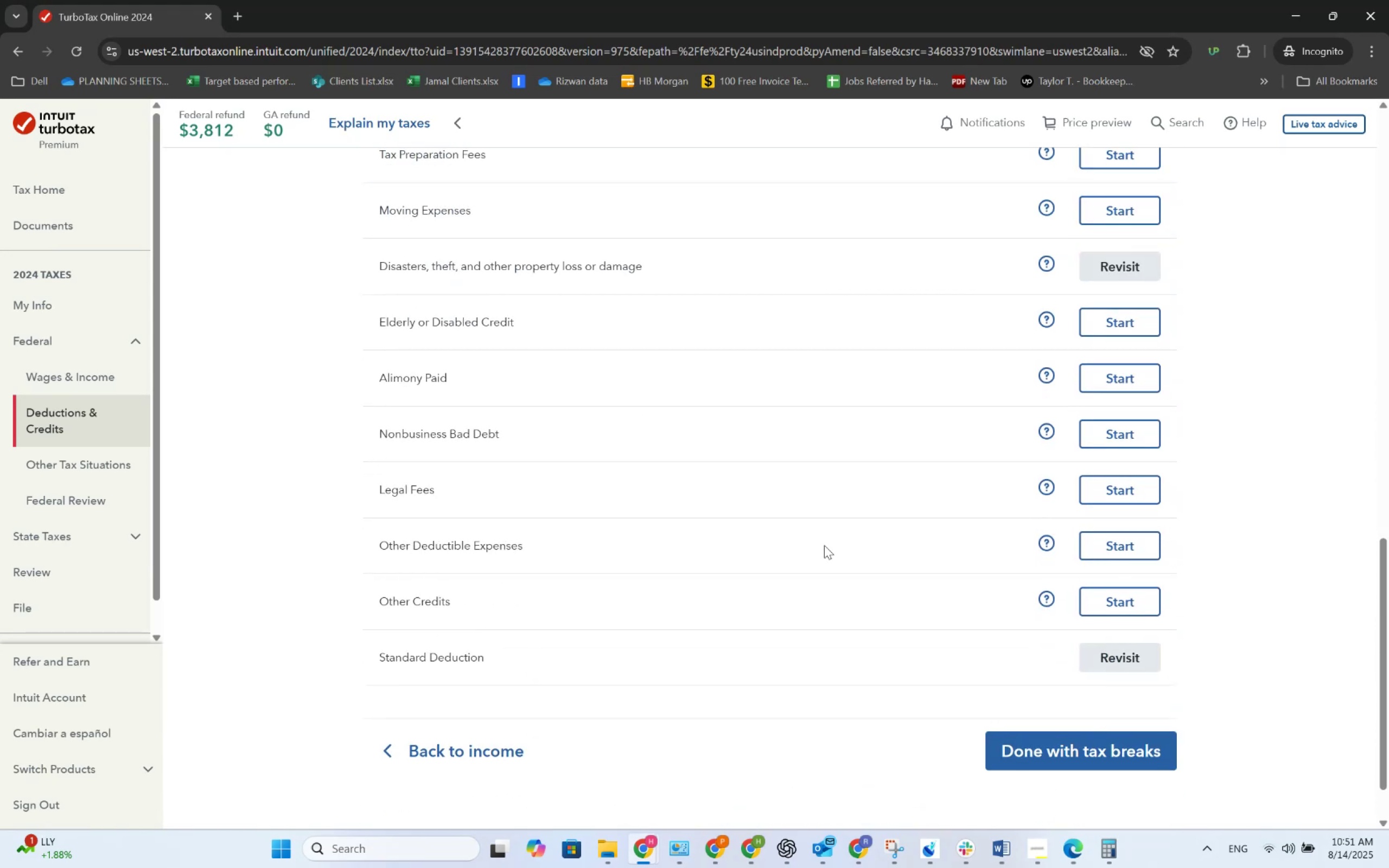 
scroll: coordinate [835, 494], scroll_direction: up, amount: 4.0
 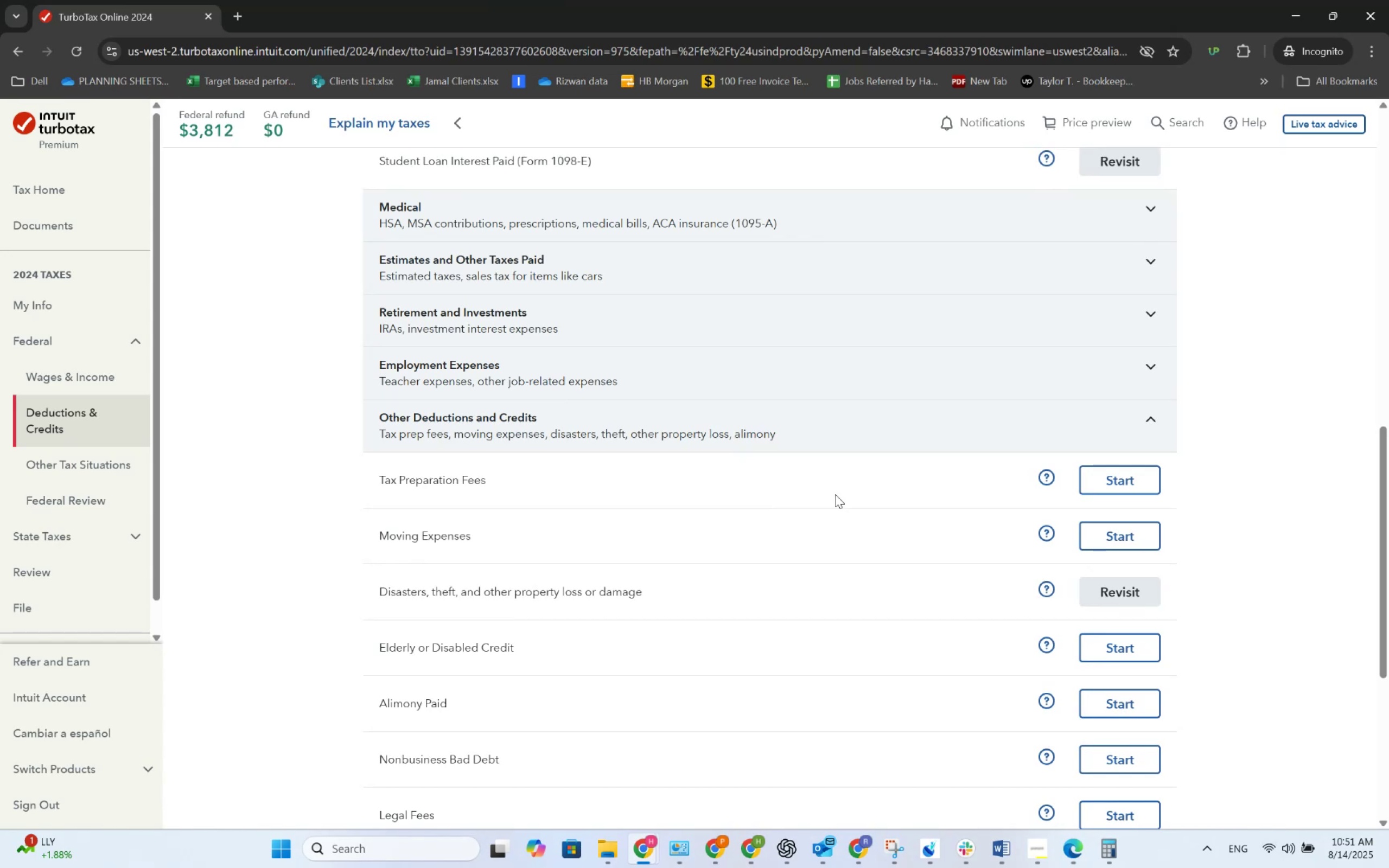 
wait(18.48)
 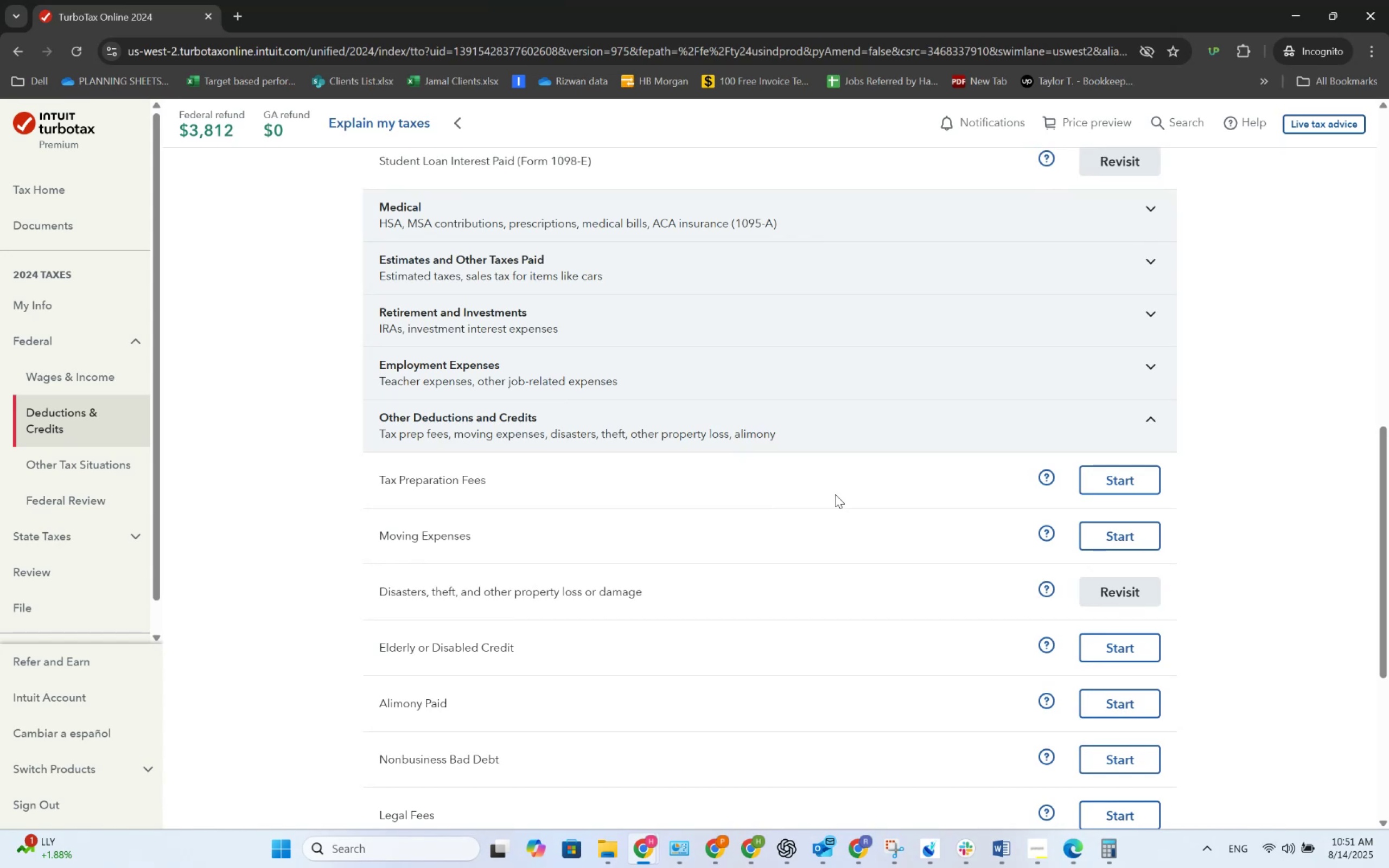 
scroll: coordinate [662, 463], scroll_direction: down, amount: 3.0
 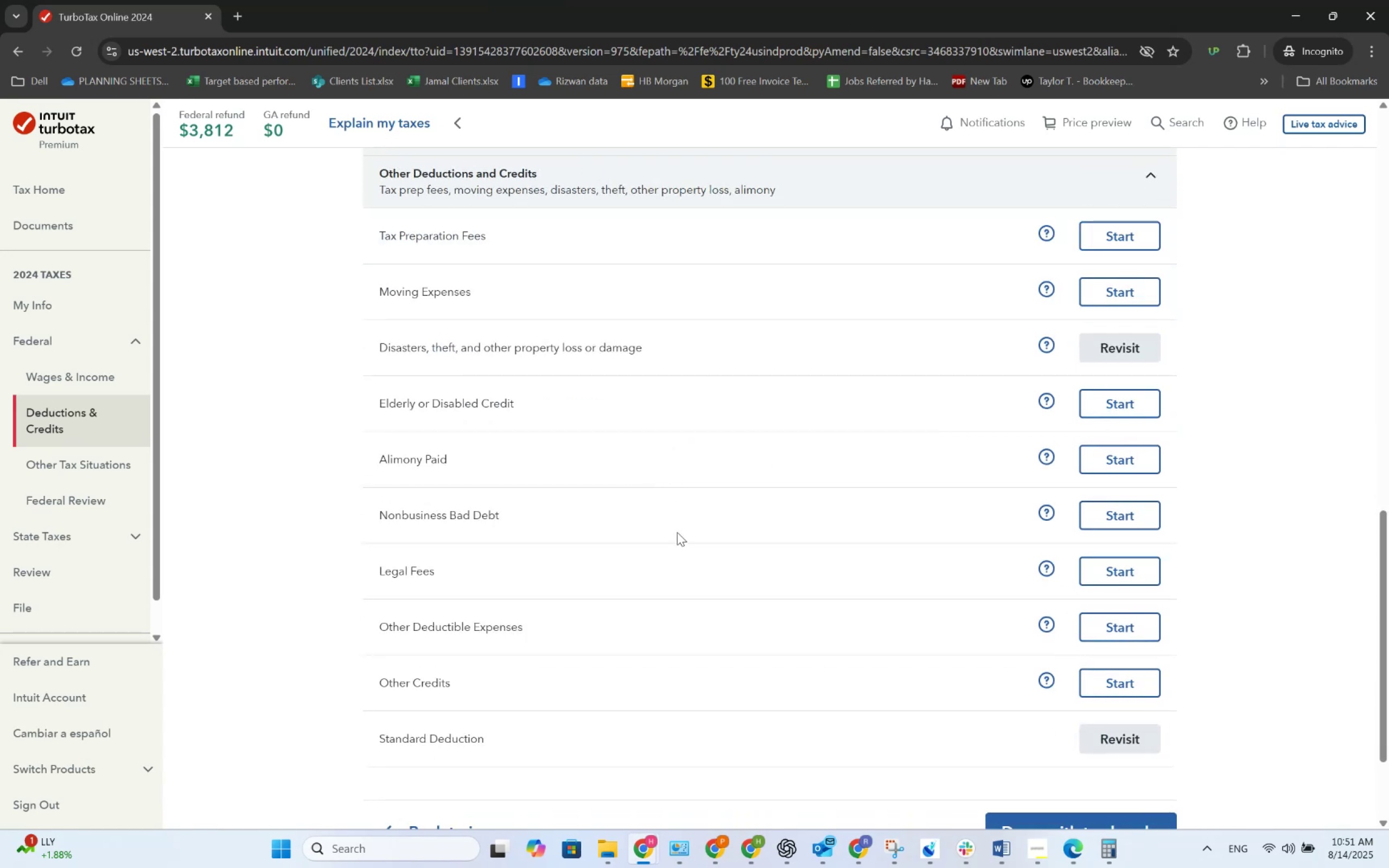 
scroll: coordinate [681, 534], scroll_direction: up, amount: 7.0
 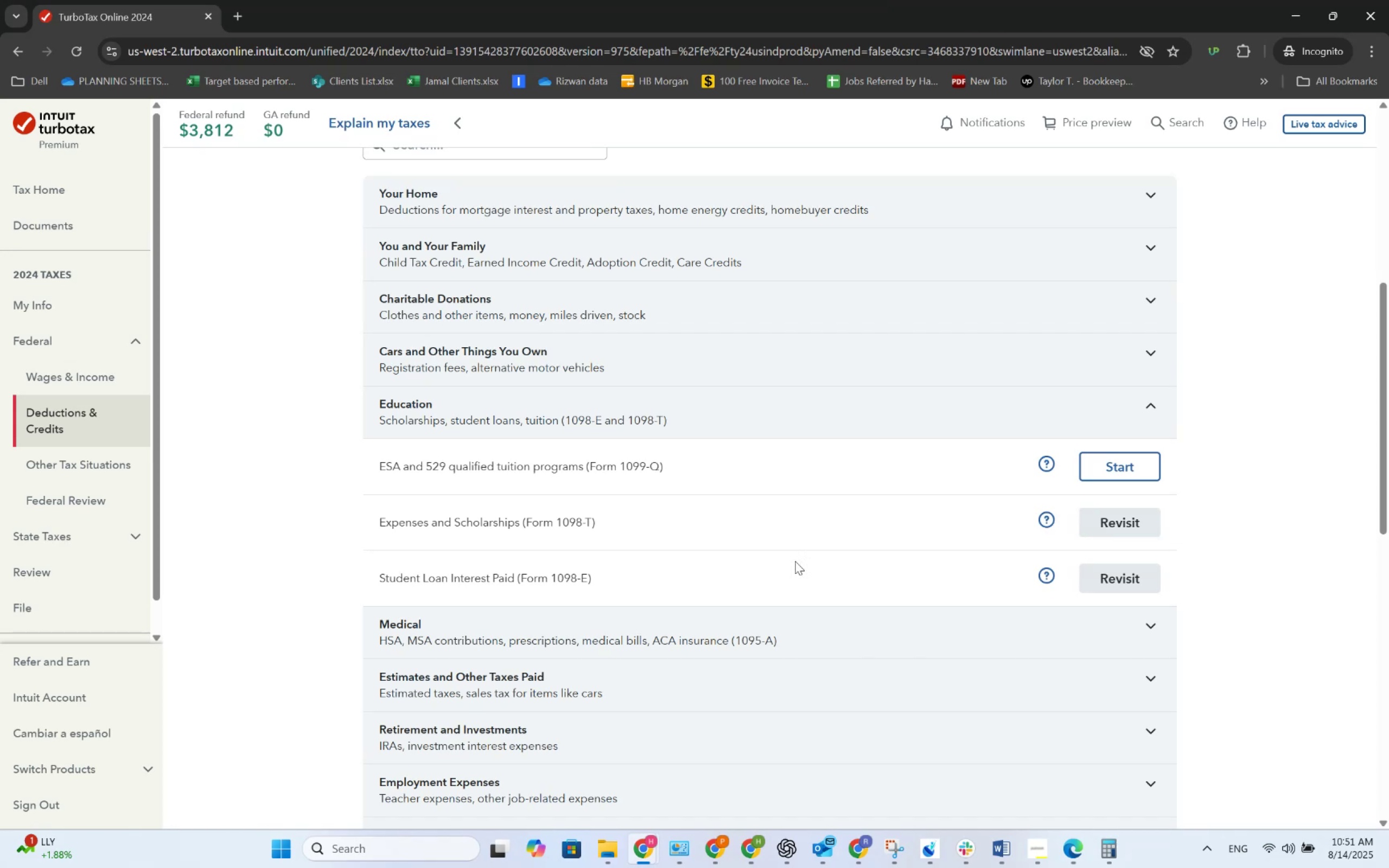 
wait(5.91)
 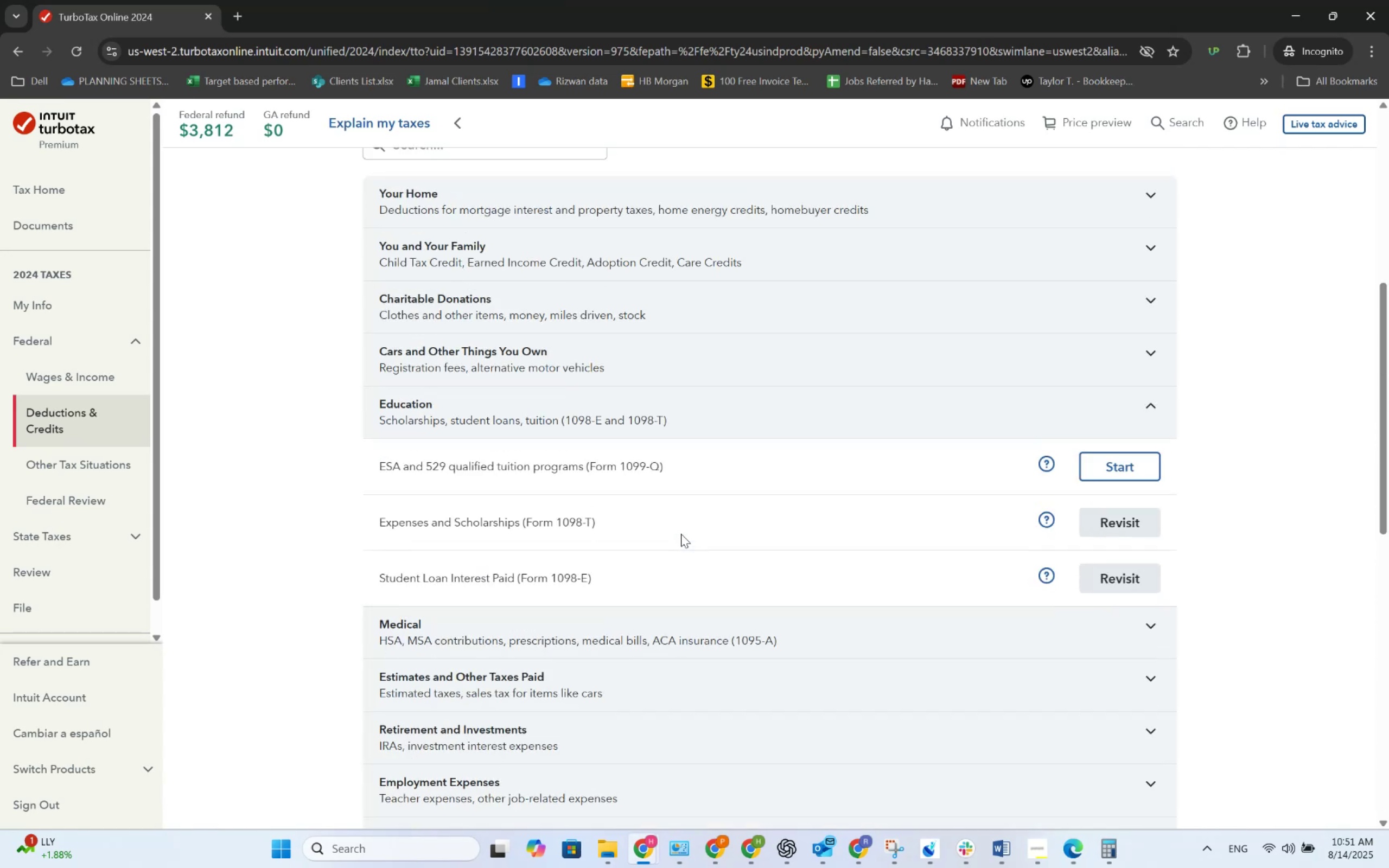 
scroll: coordinate [795, 561], scroll_direction: up, amount: 6.0
 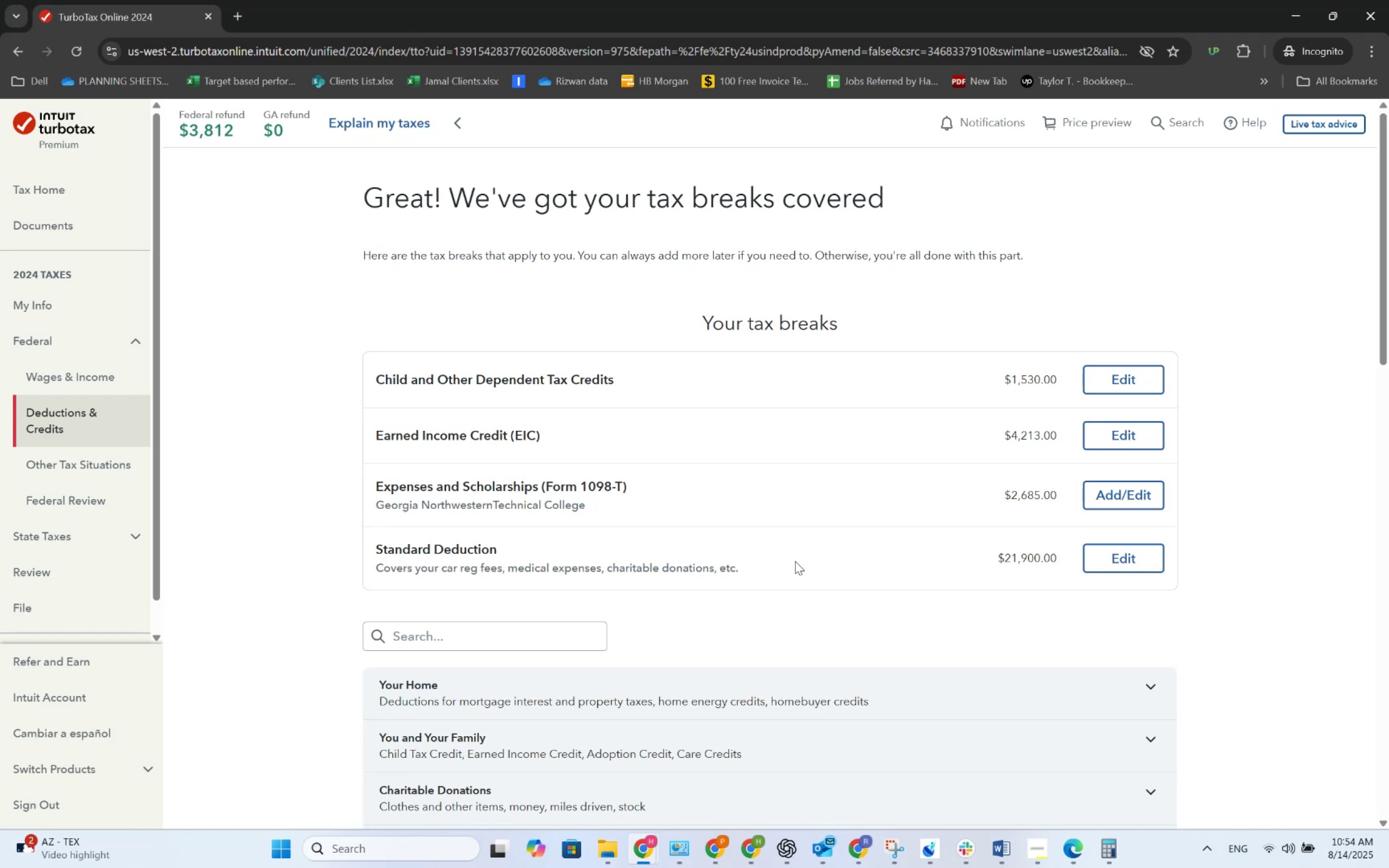 
wait(154.63)
 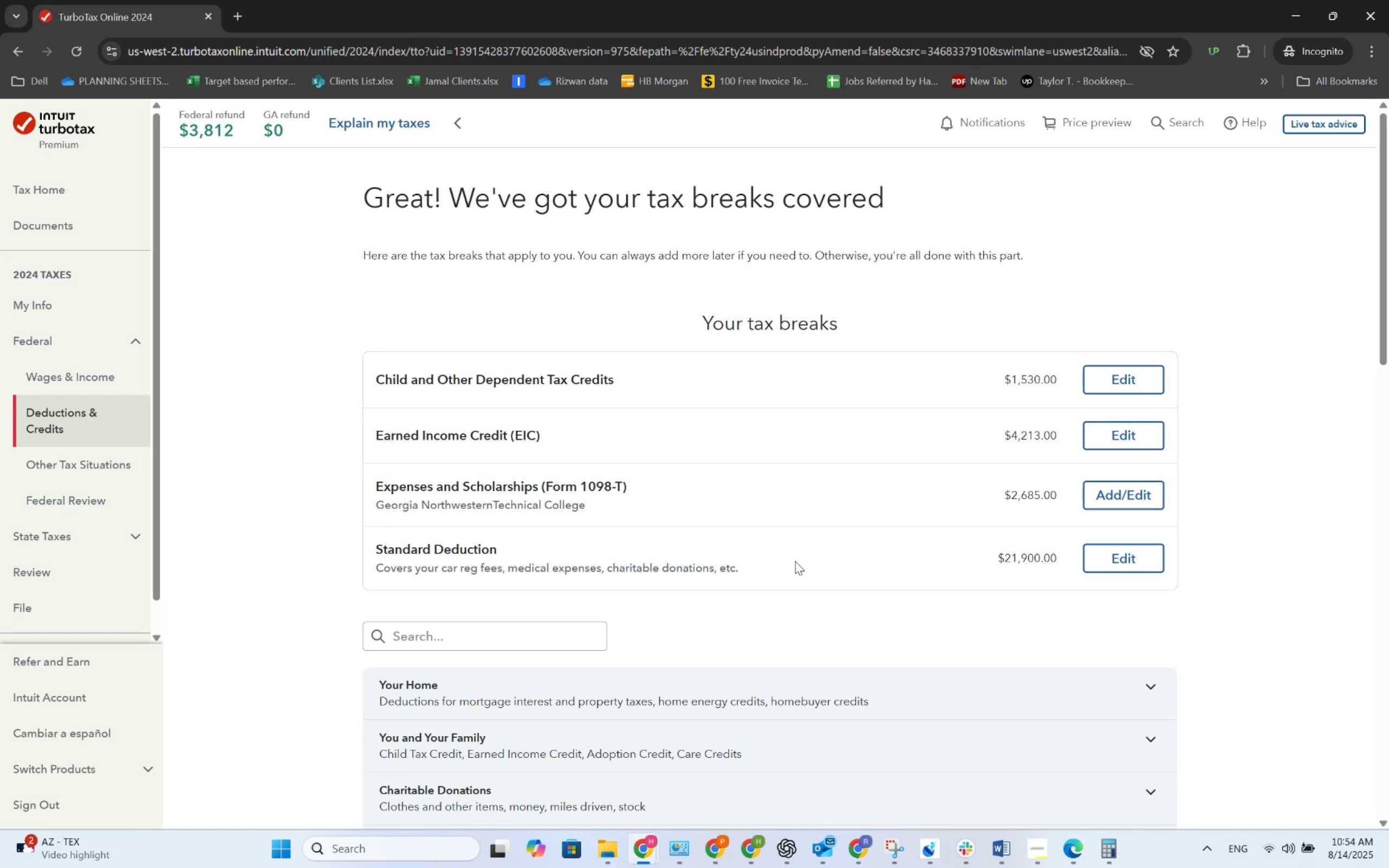 
scroll: coordinate [565, 604], scroll_direction: down, amount: 6.0
 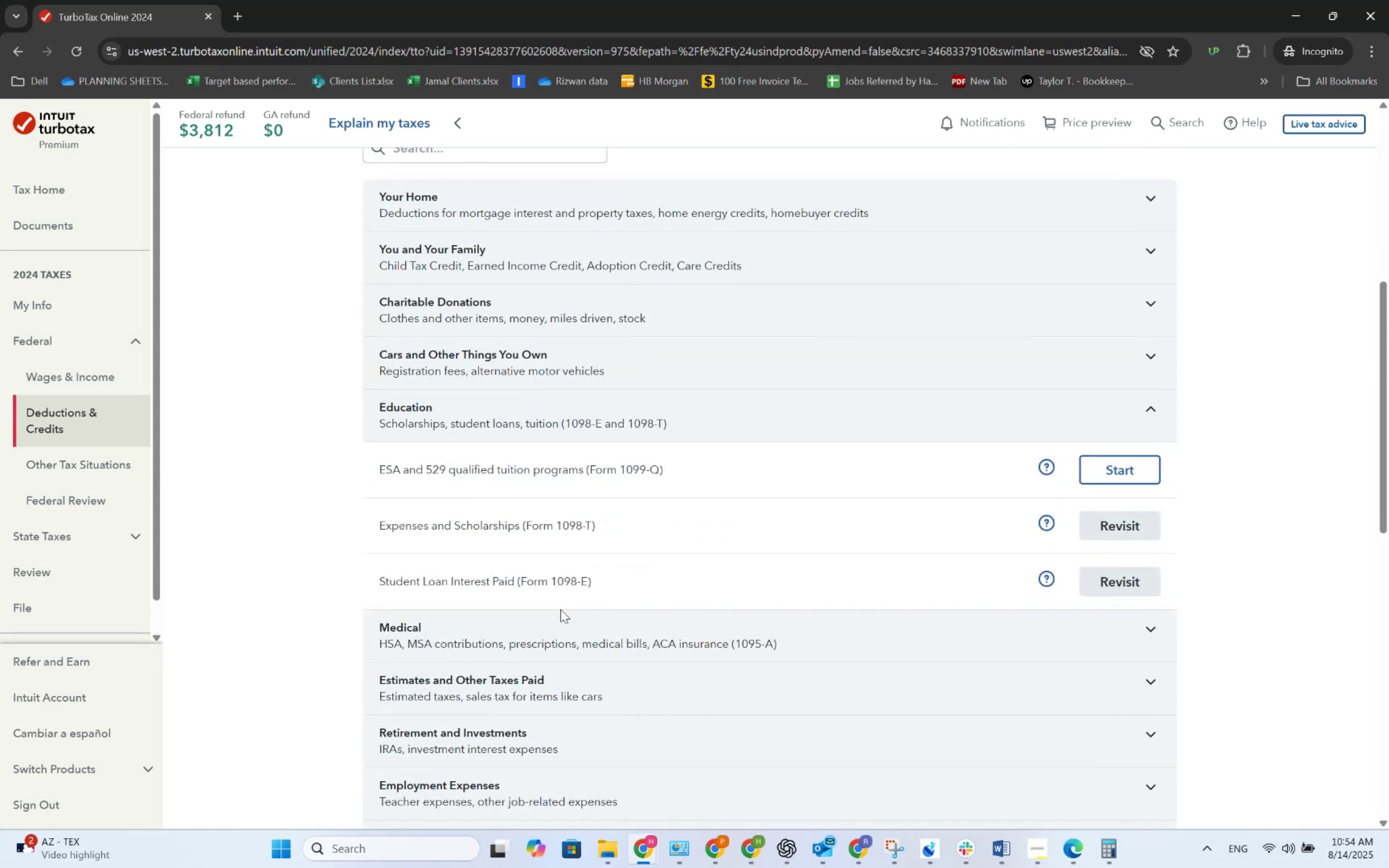 
scroll: coordinate [568, 593], scroll_direction: up, amount: 1.0
 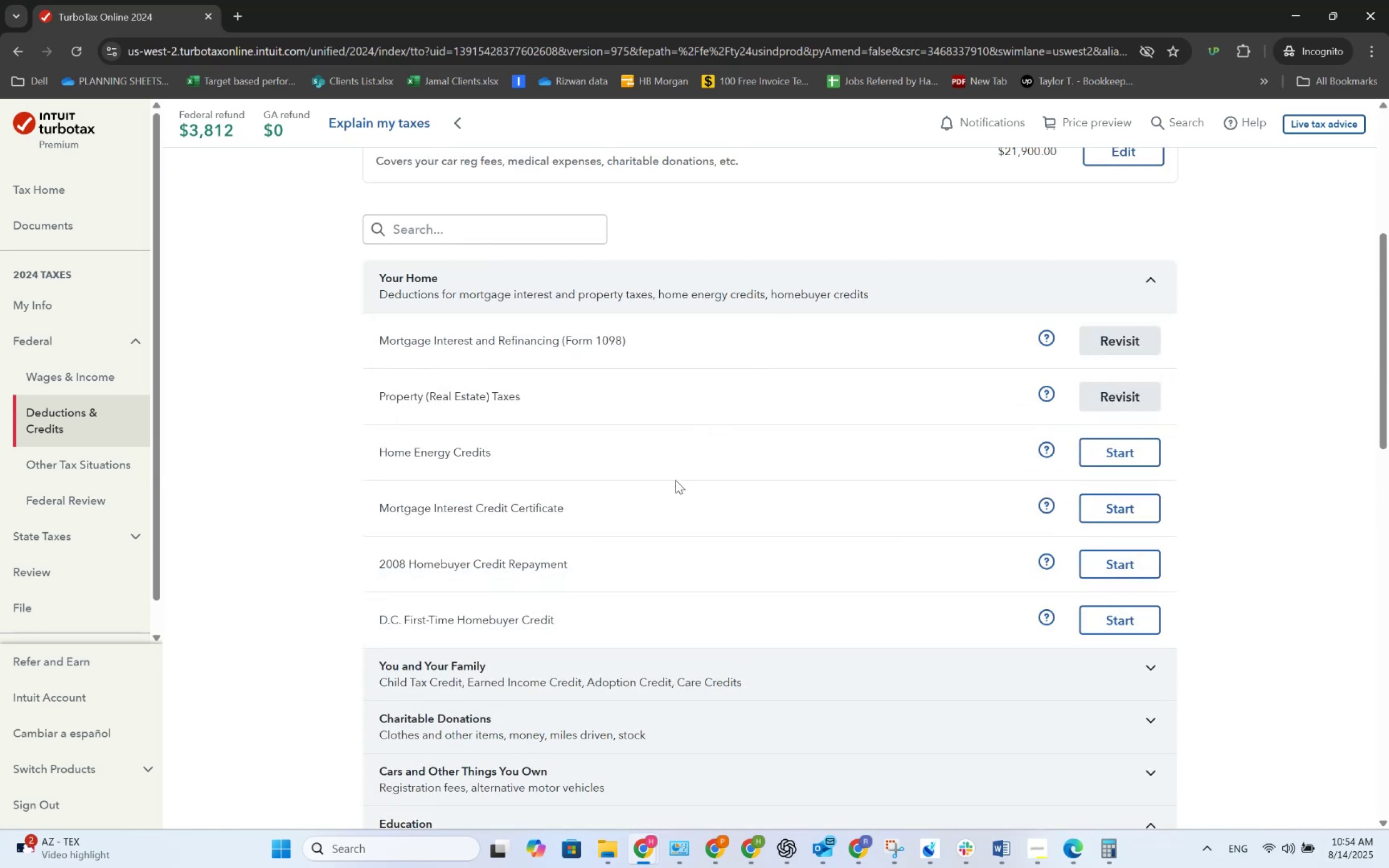 
scroll: coordinate [690, 531], scroll_direction: down, amount: 2.0
 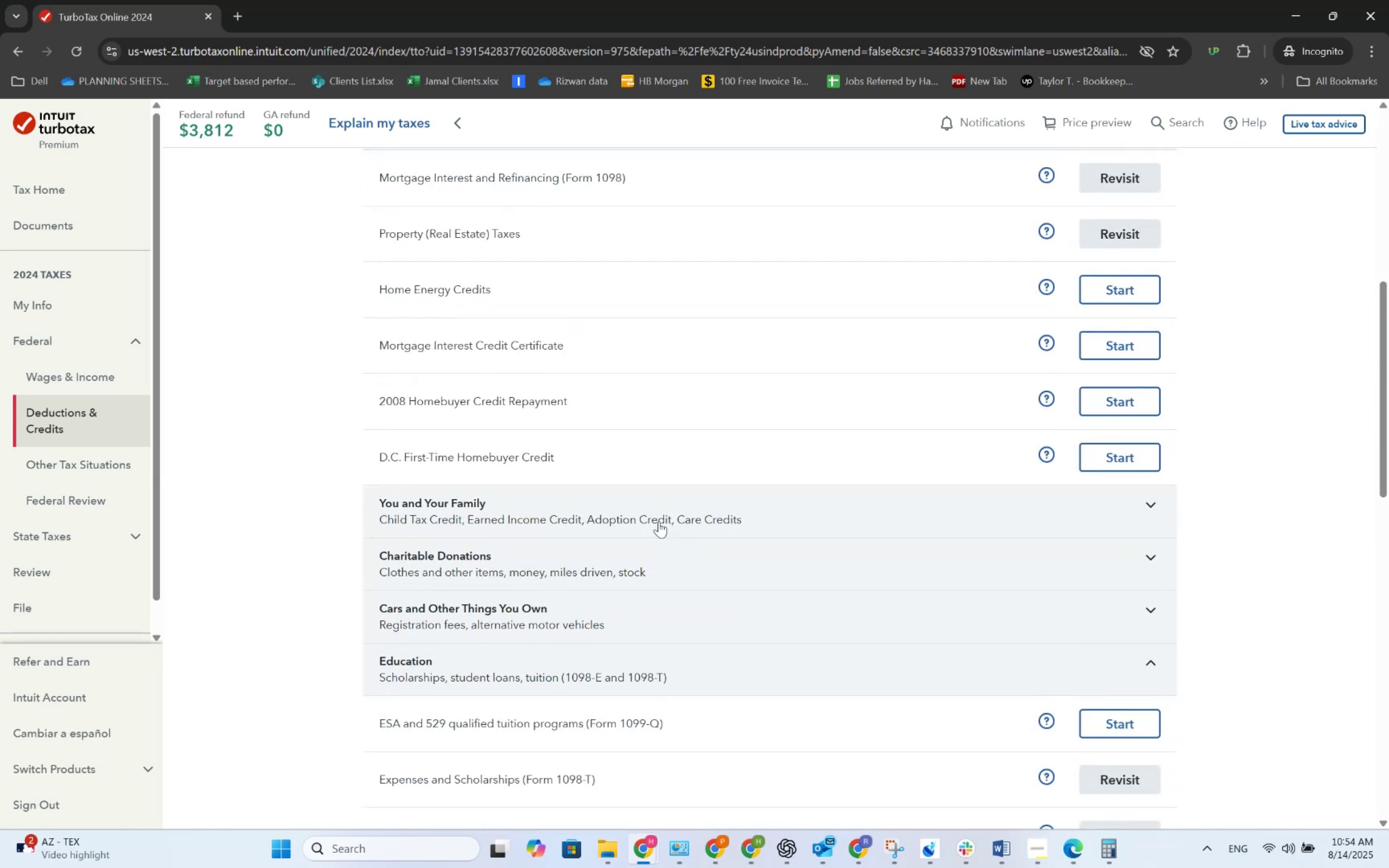 
left_click([659, 512])
 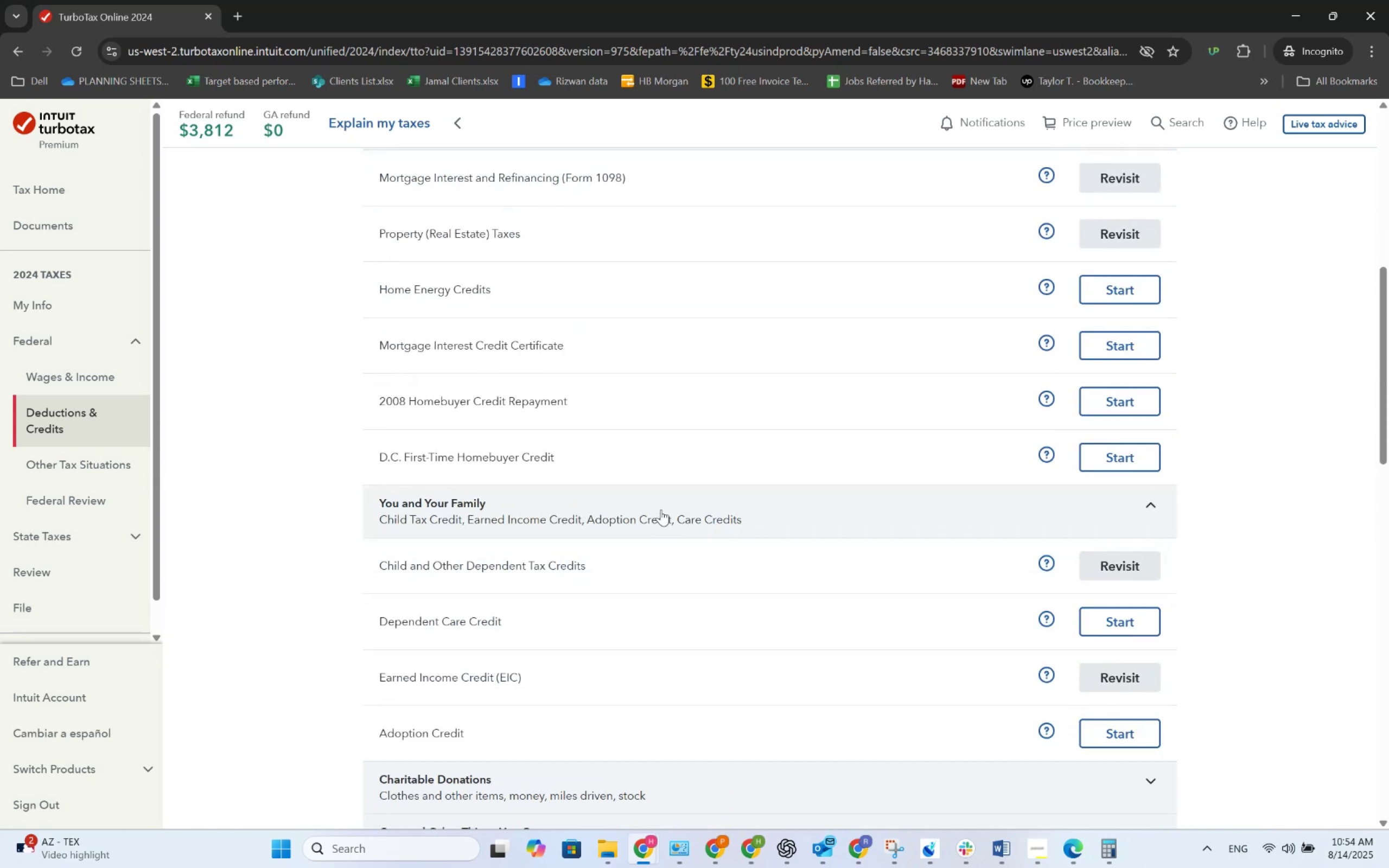 
scroll: coordinate [666, 509], scroll_direction: down, amount: 2.0
 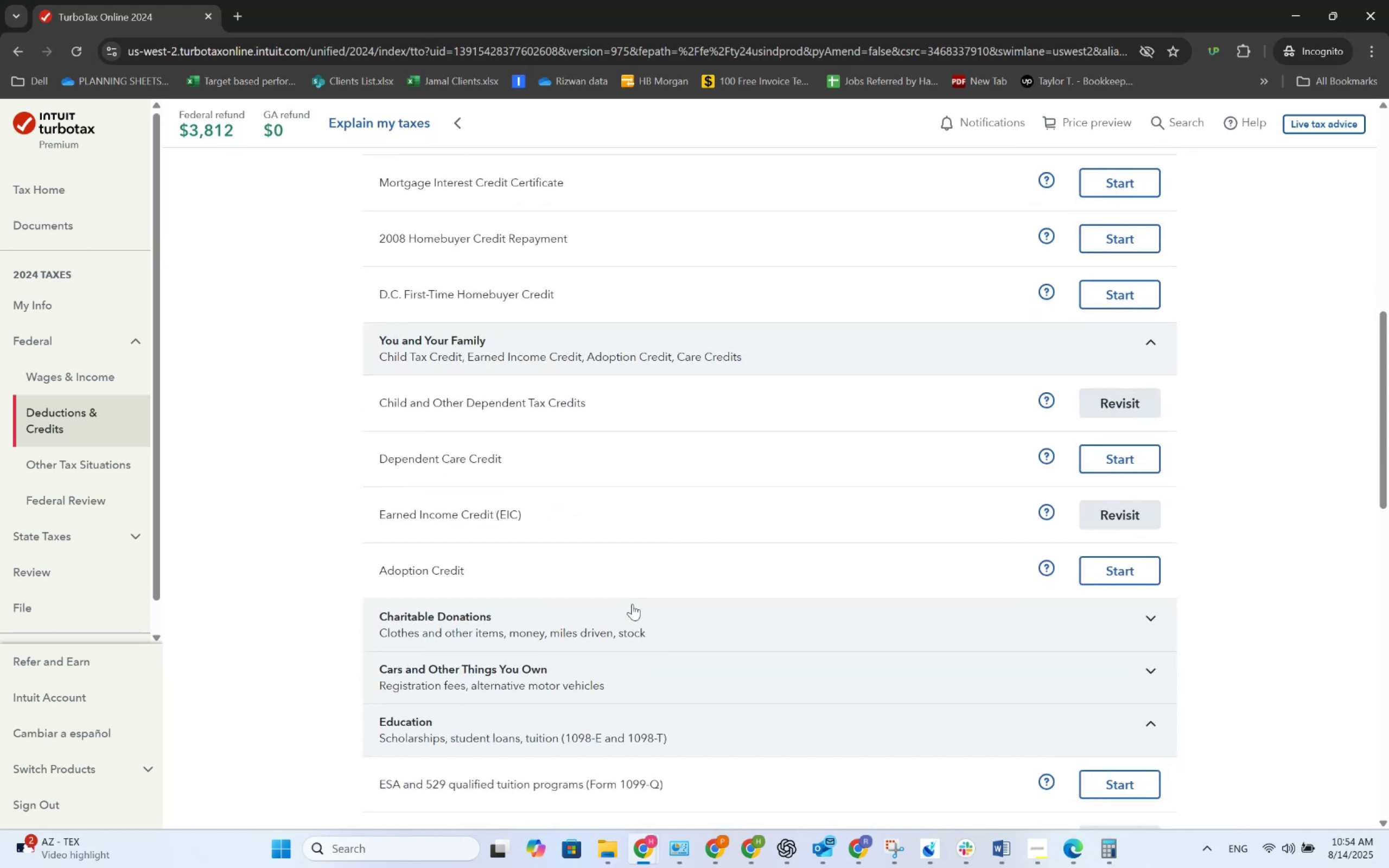 
left_click([632, 604])
 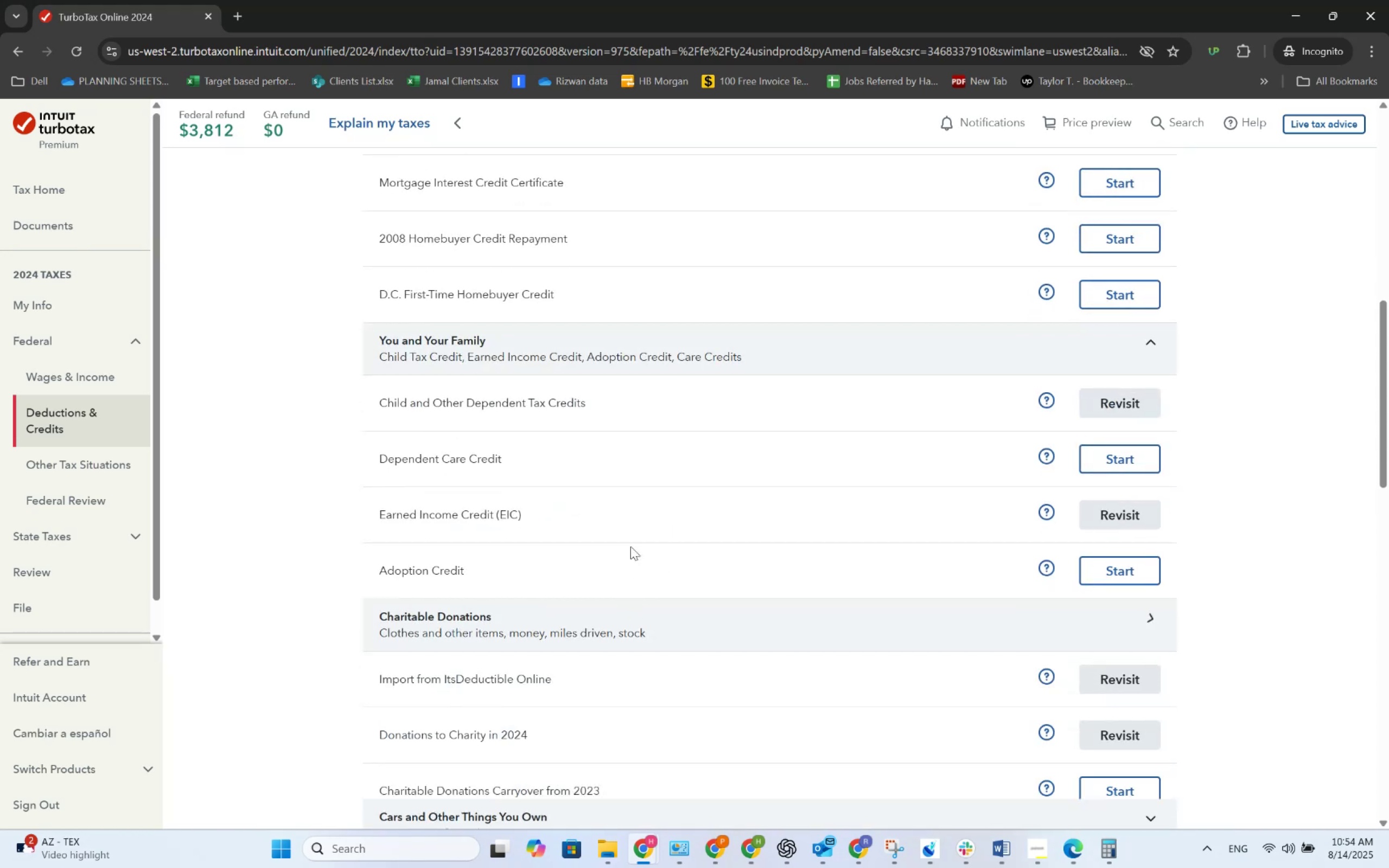 
scroll: coordinate [634, 523], scroll_direction: down, amount: 3.0
 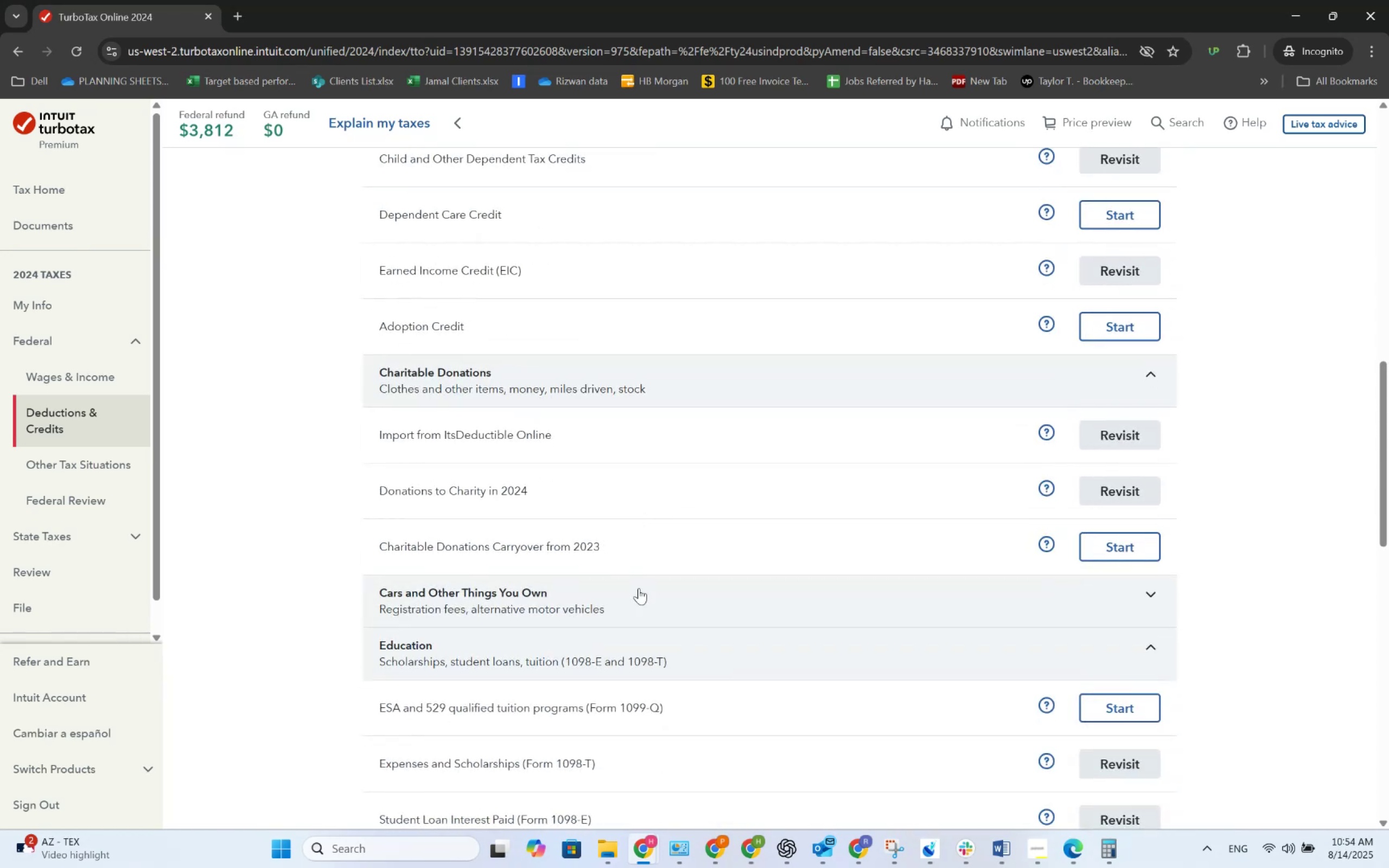 
left_click([638, 592])
 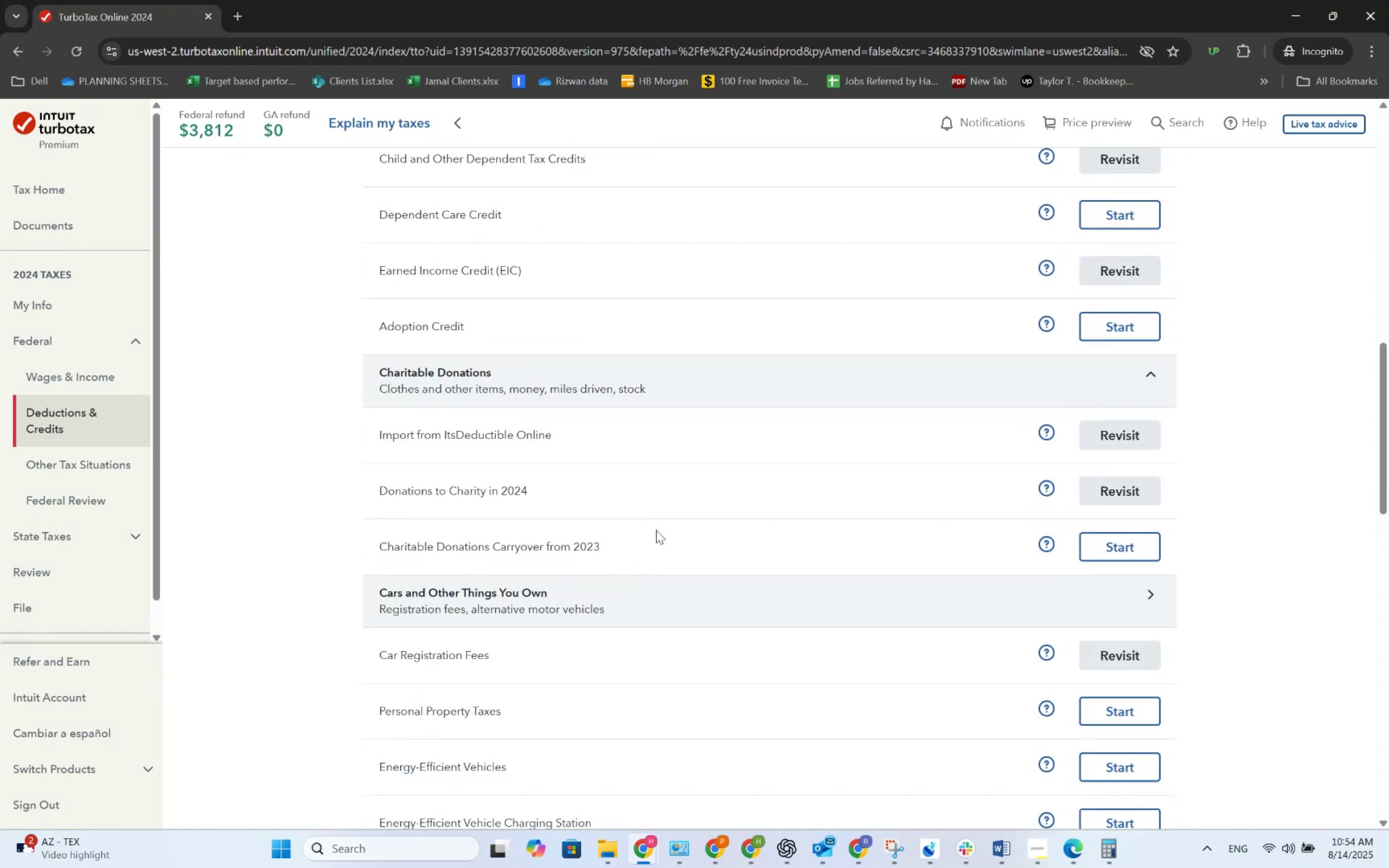 
scroll: coordinate [658, 510], scroll_direction: down, amount: 3.0
 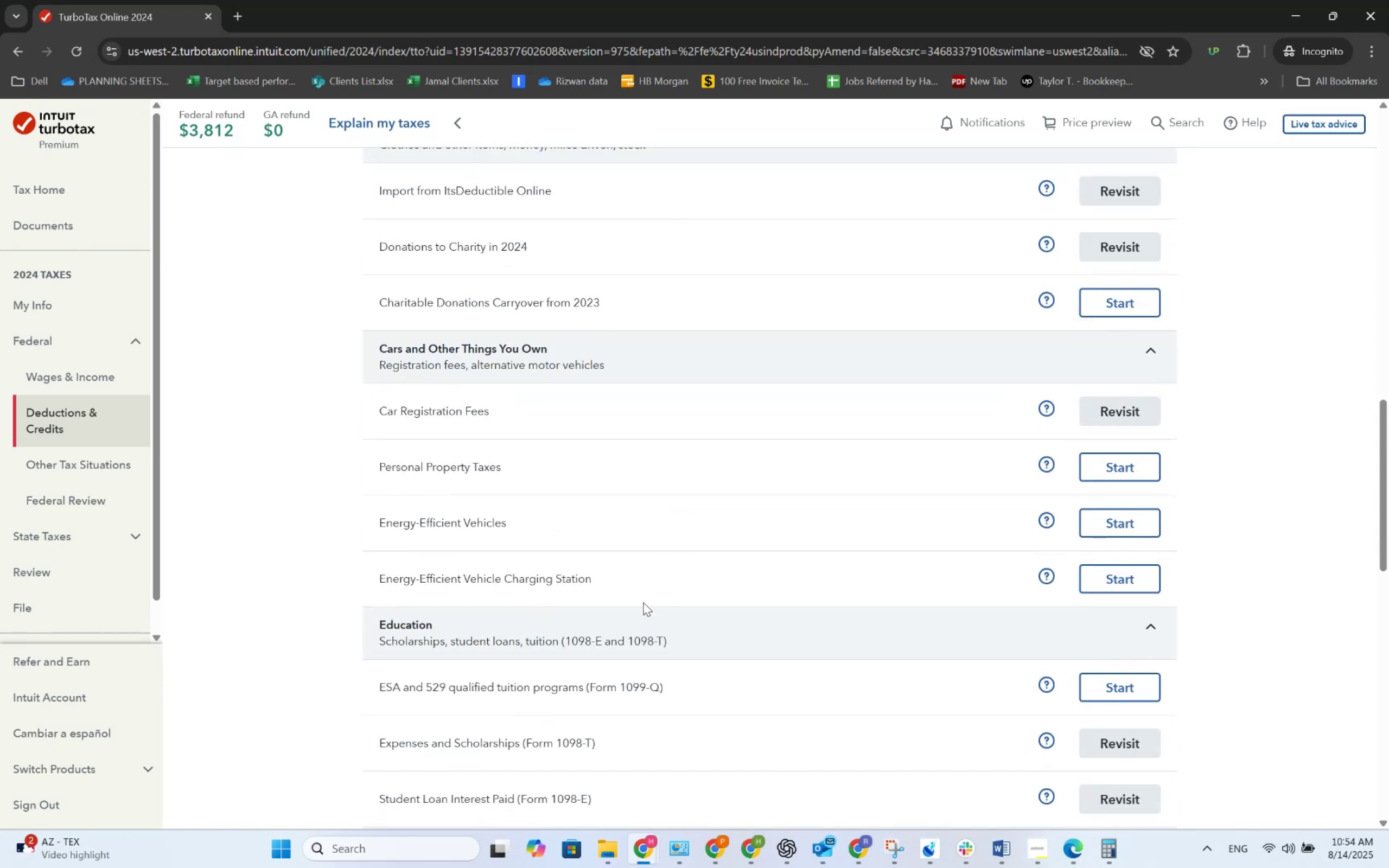 
left_click([641, 607])
 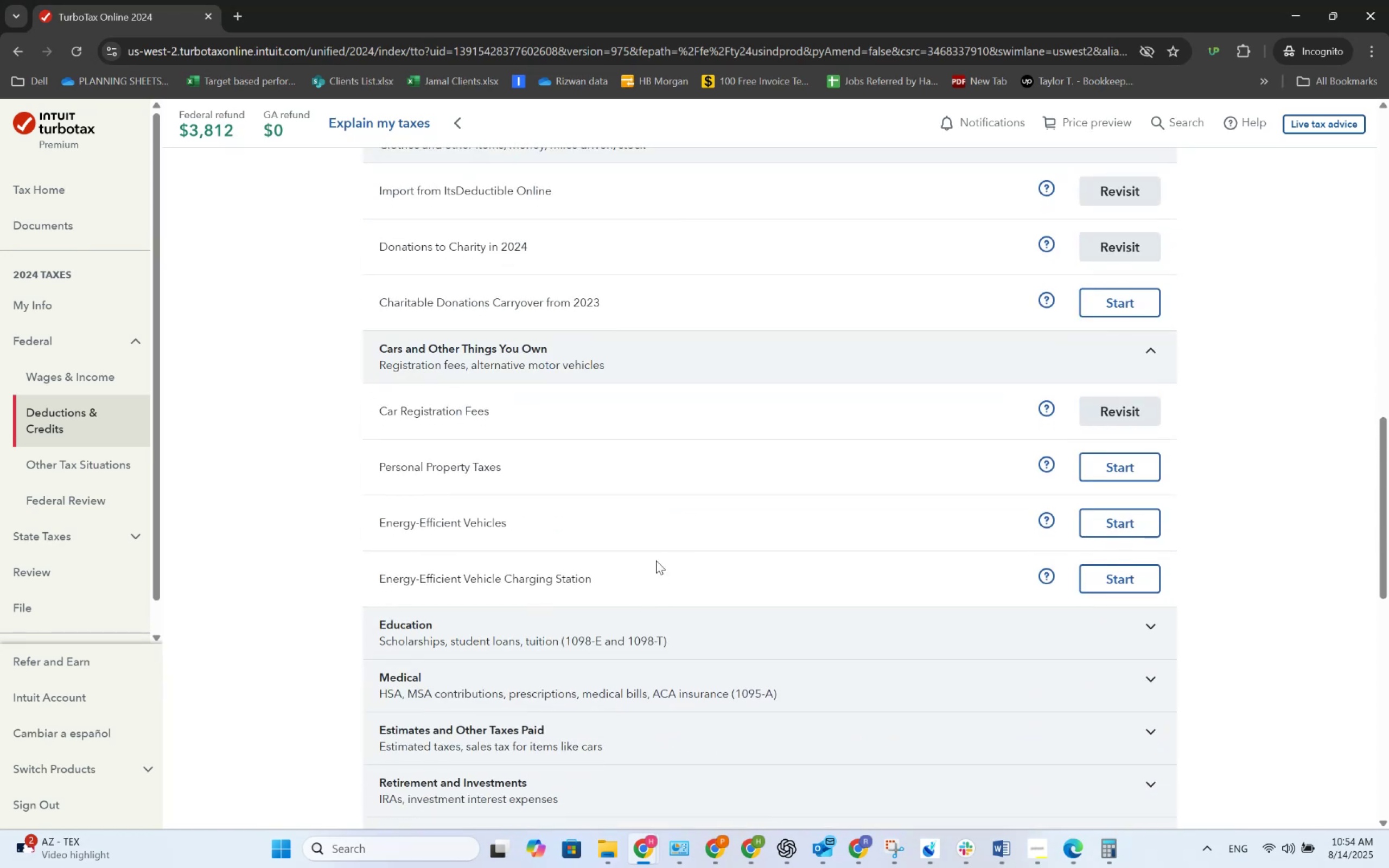 
scroll: coordinate [676, 512], scroll_direction: down, amount: 4.0
 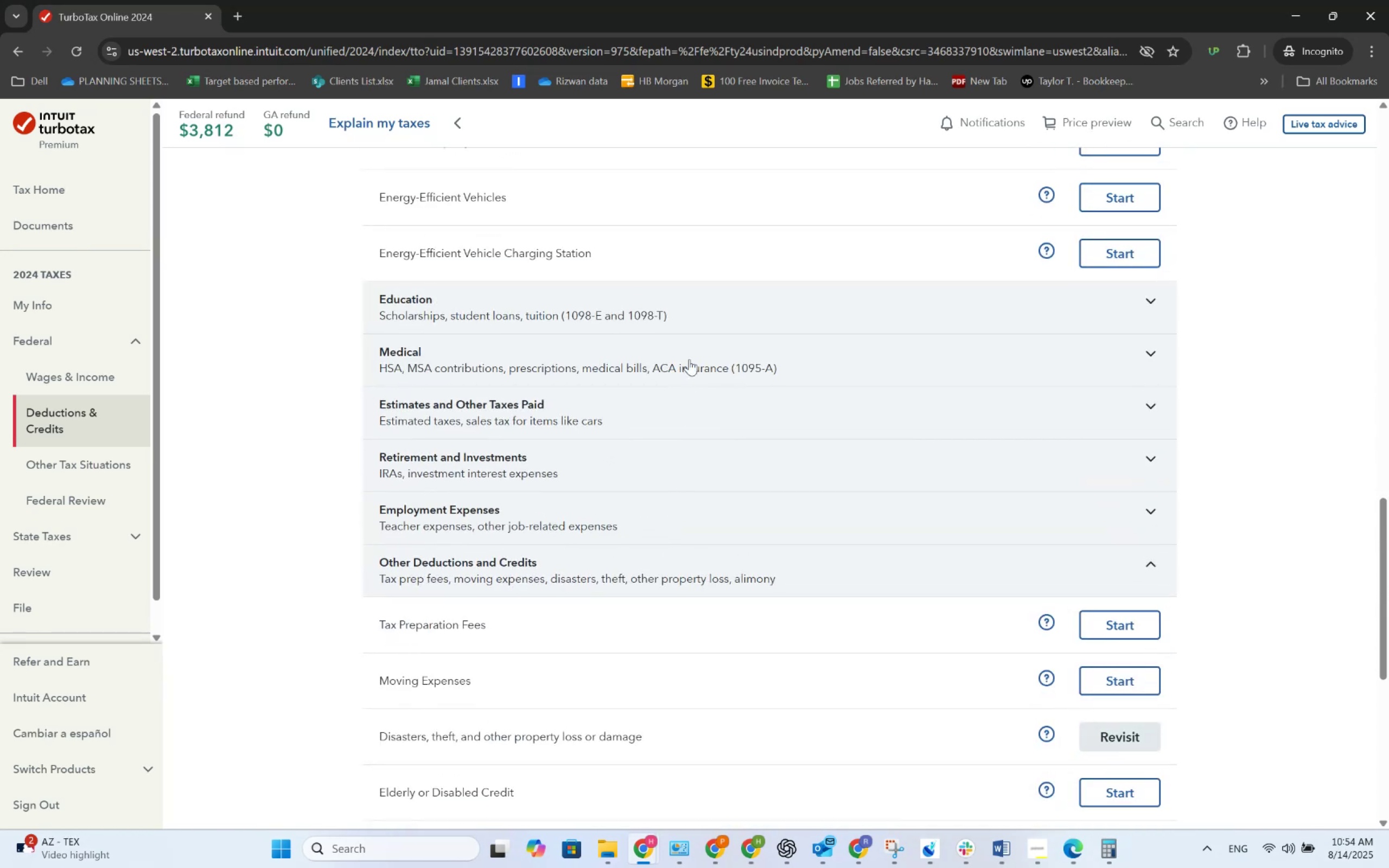 
left_click([696, 338])
 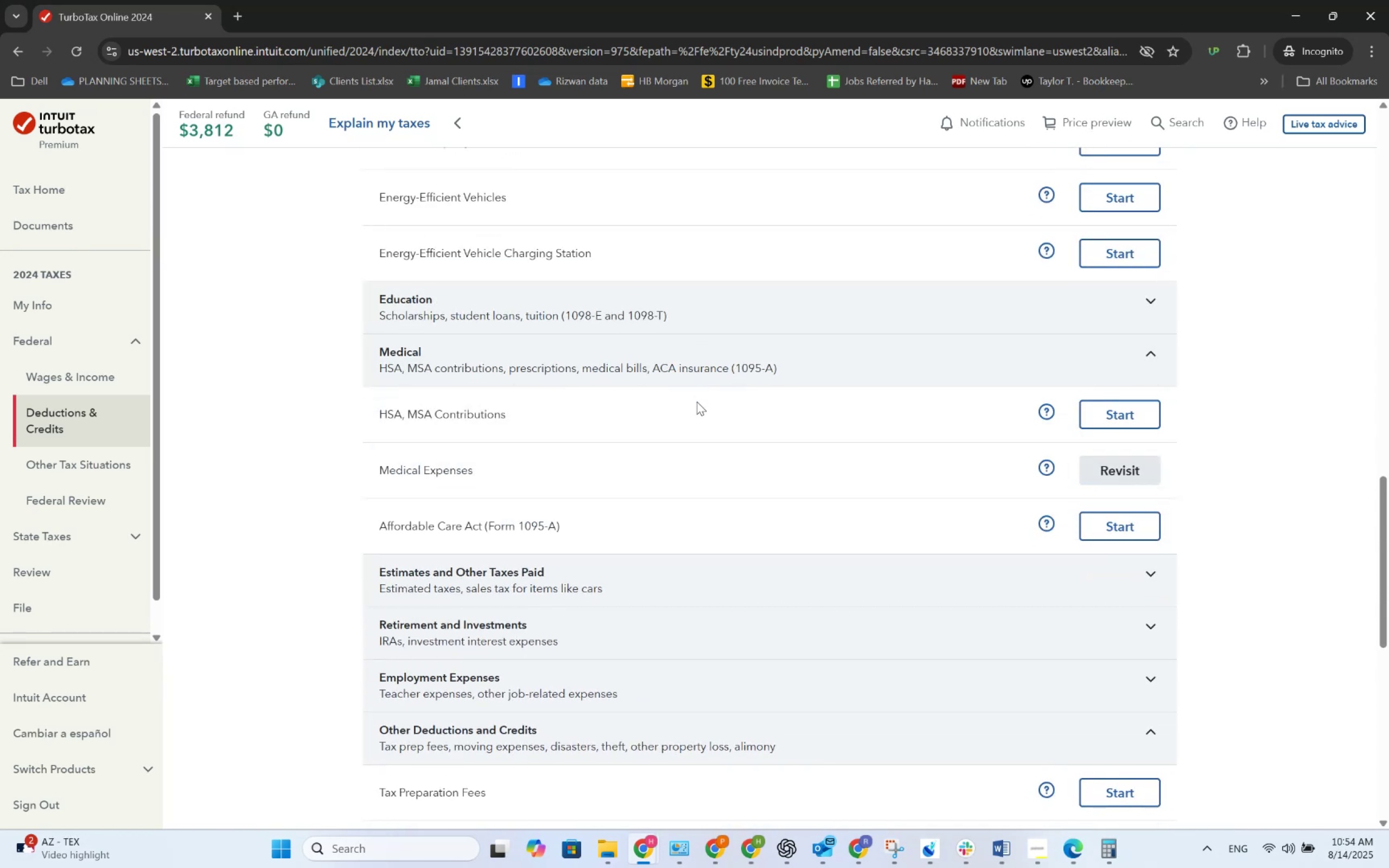 
left_click([621, 566])
 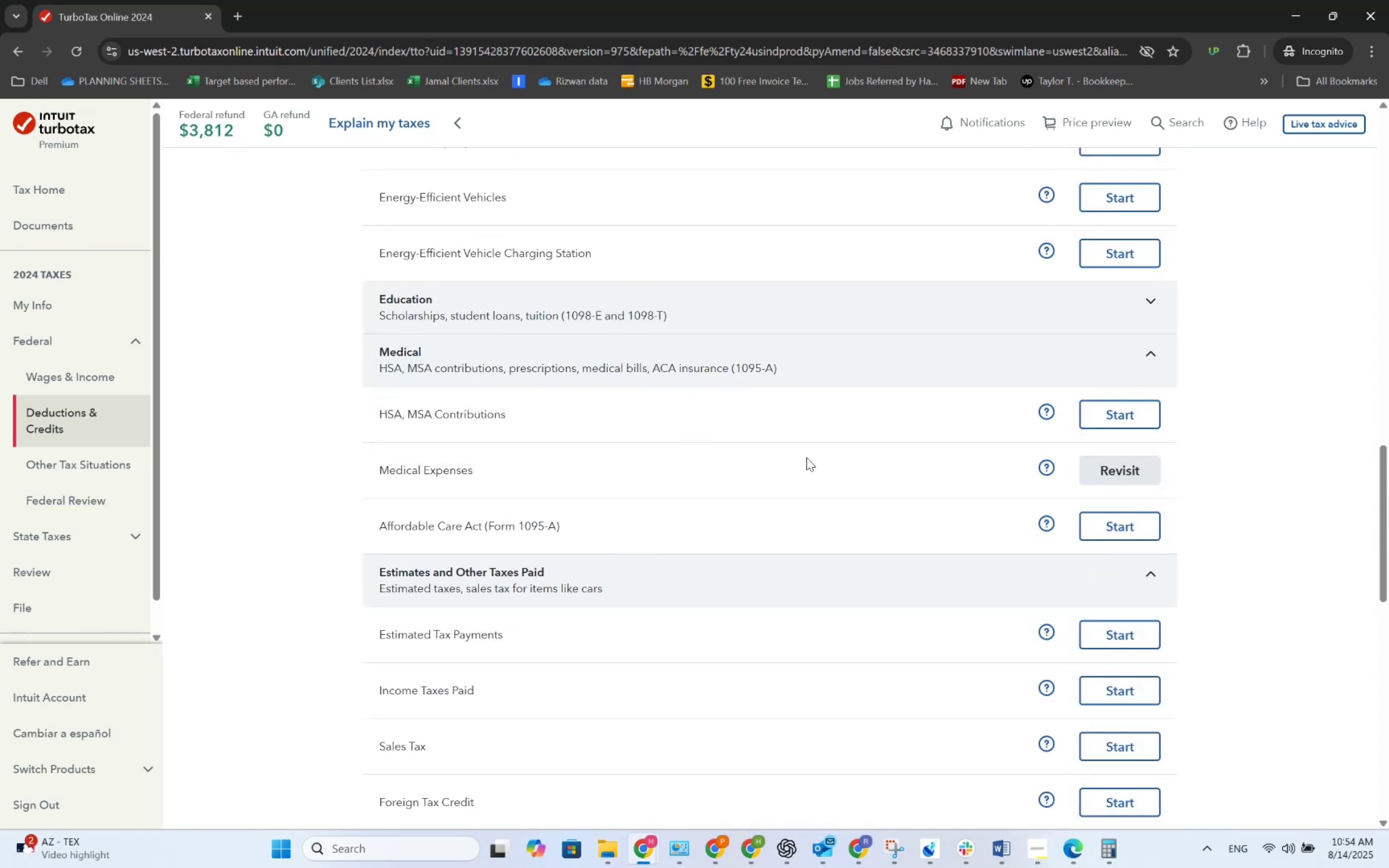 
scroll: coordinate [809, 447], scroll_direction: down, amount: 4.0
 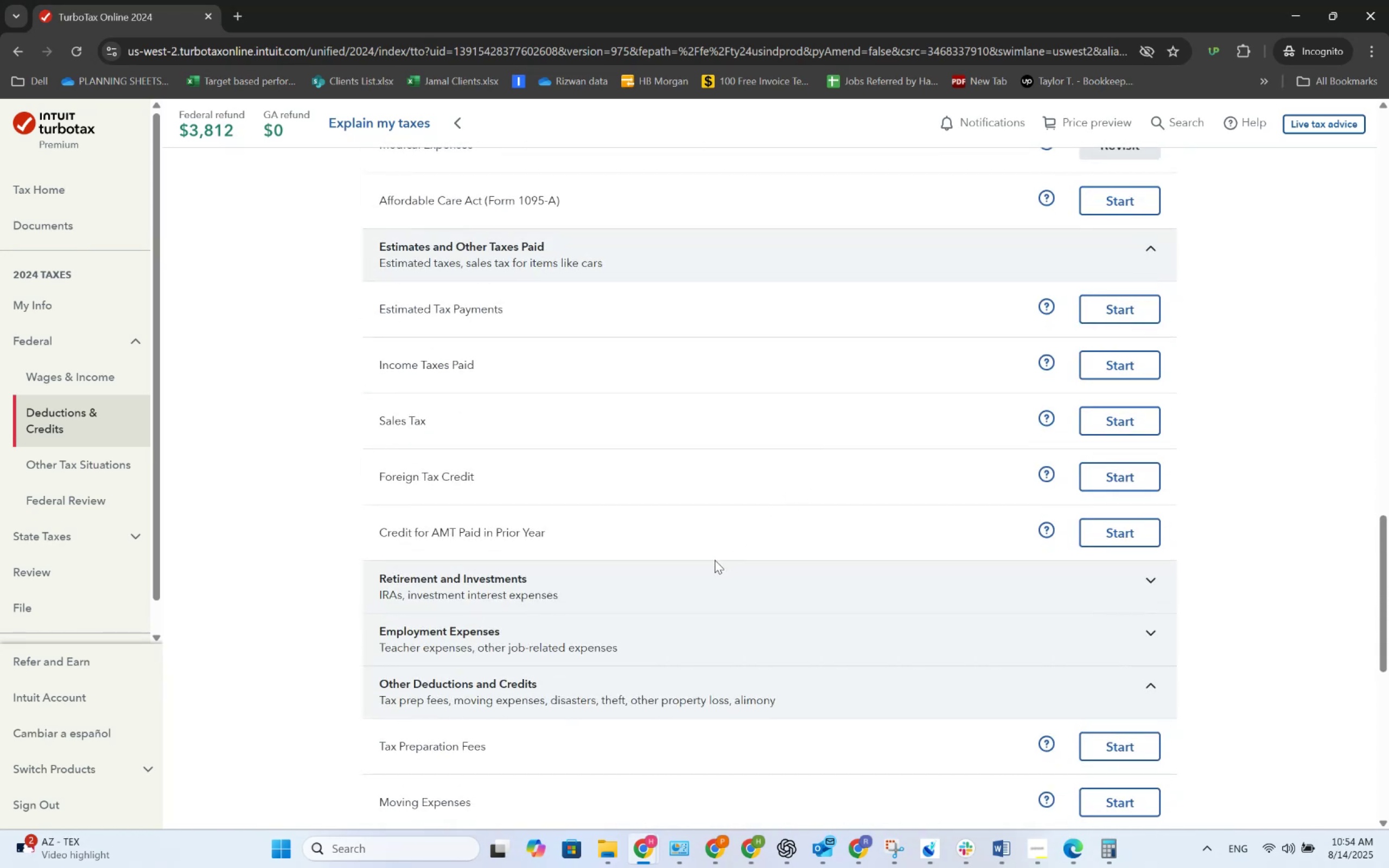 
left_click([703, 582])
 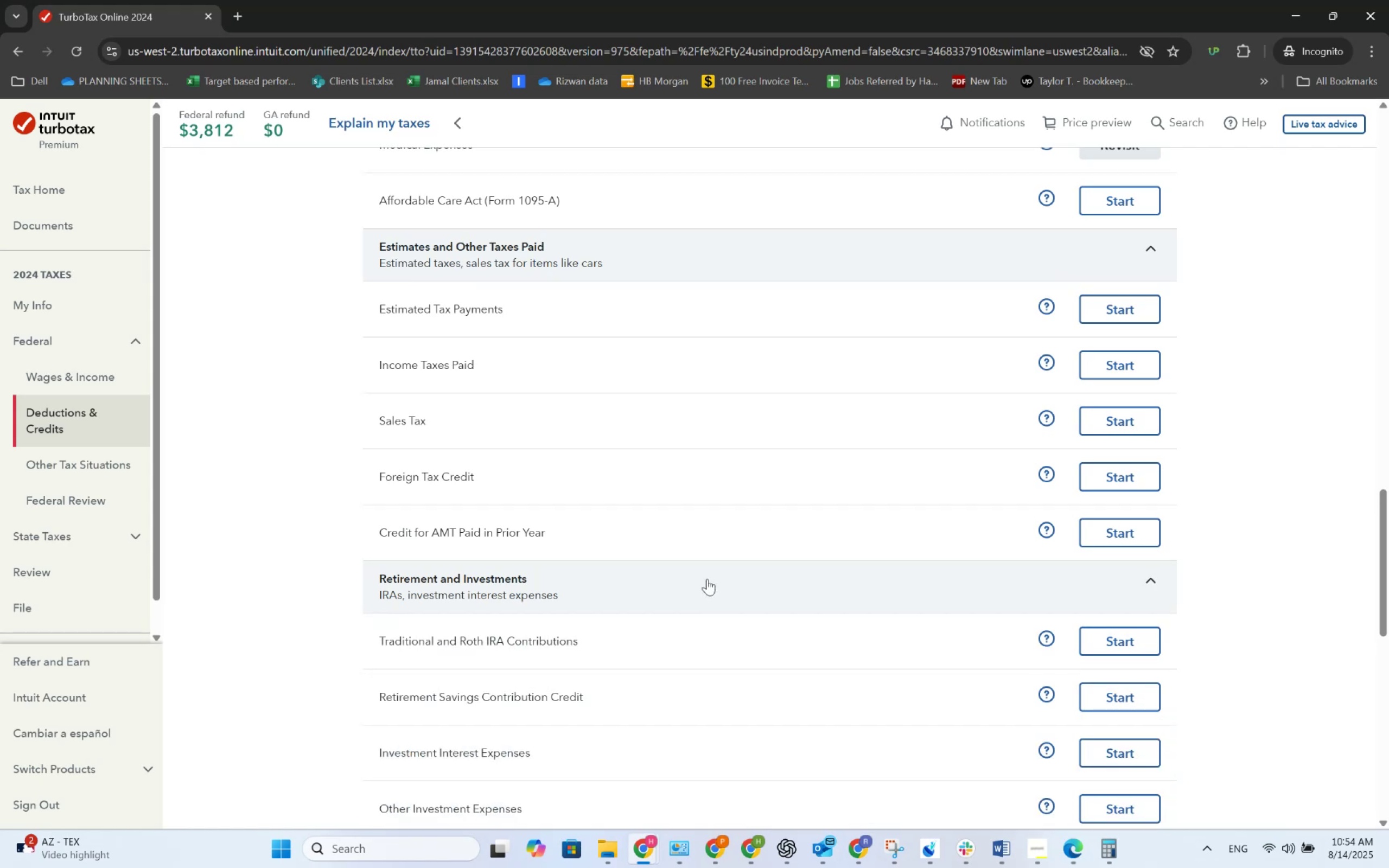 
scroll: coordinate [711, 576], scroll_direction: down, amount: 6.0
 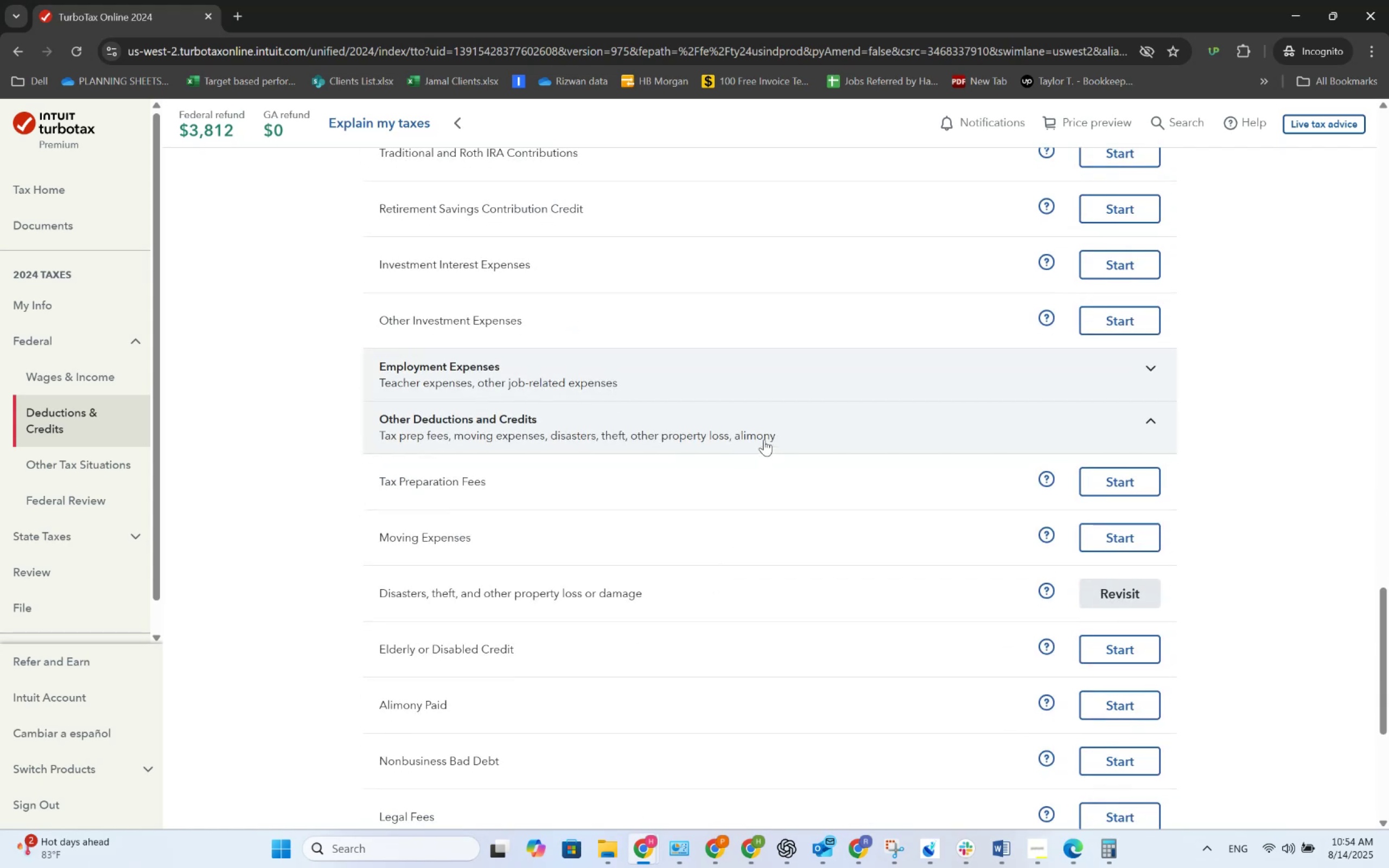 
left_click([795, 378])
 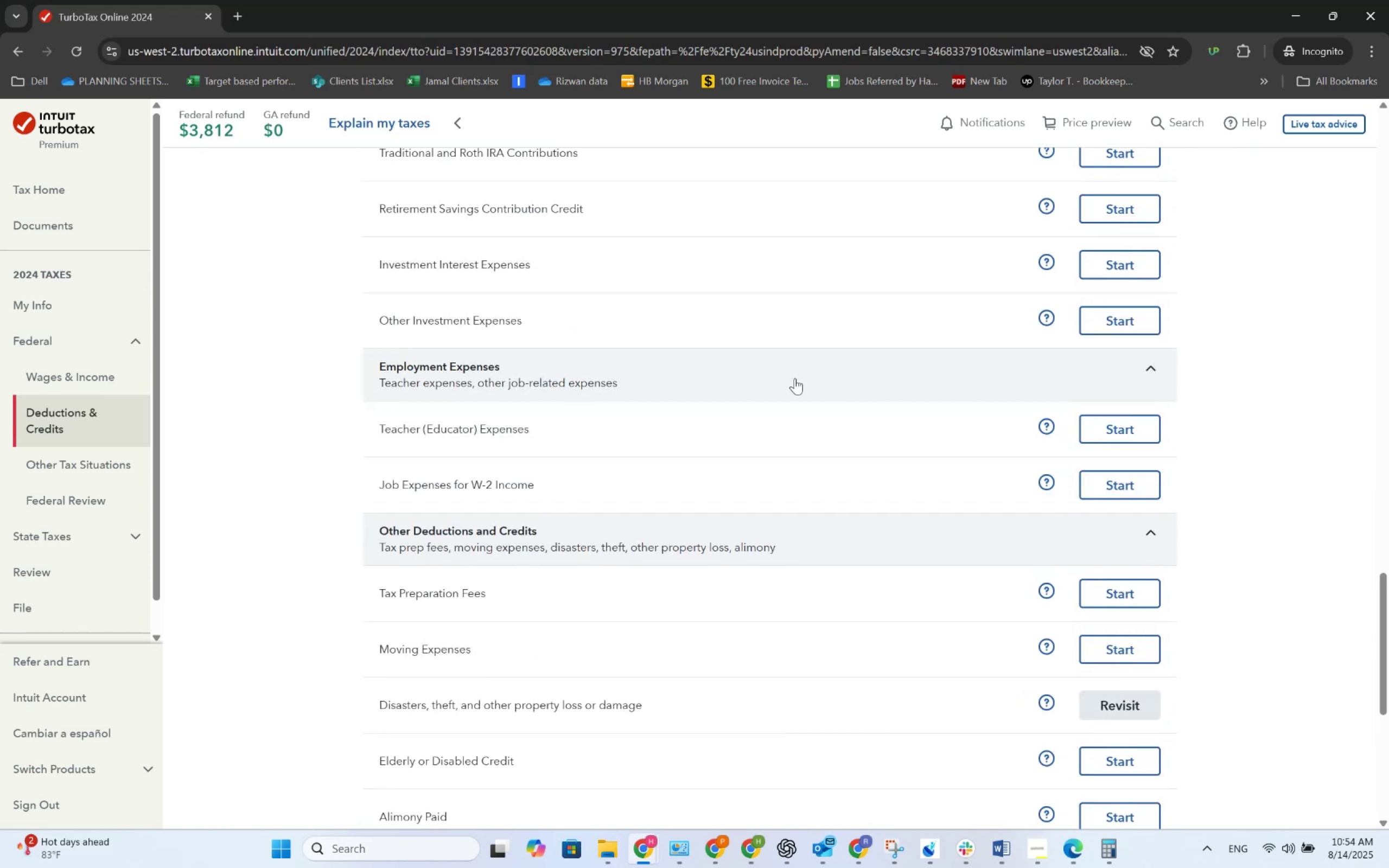 
scroll: coordinate [812, 434], scroll_direction: down, amount: 6.0
 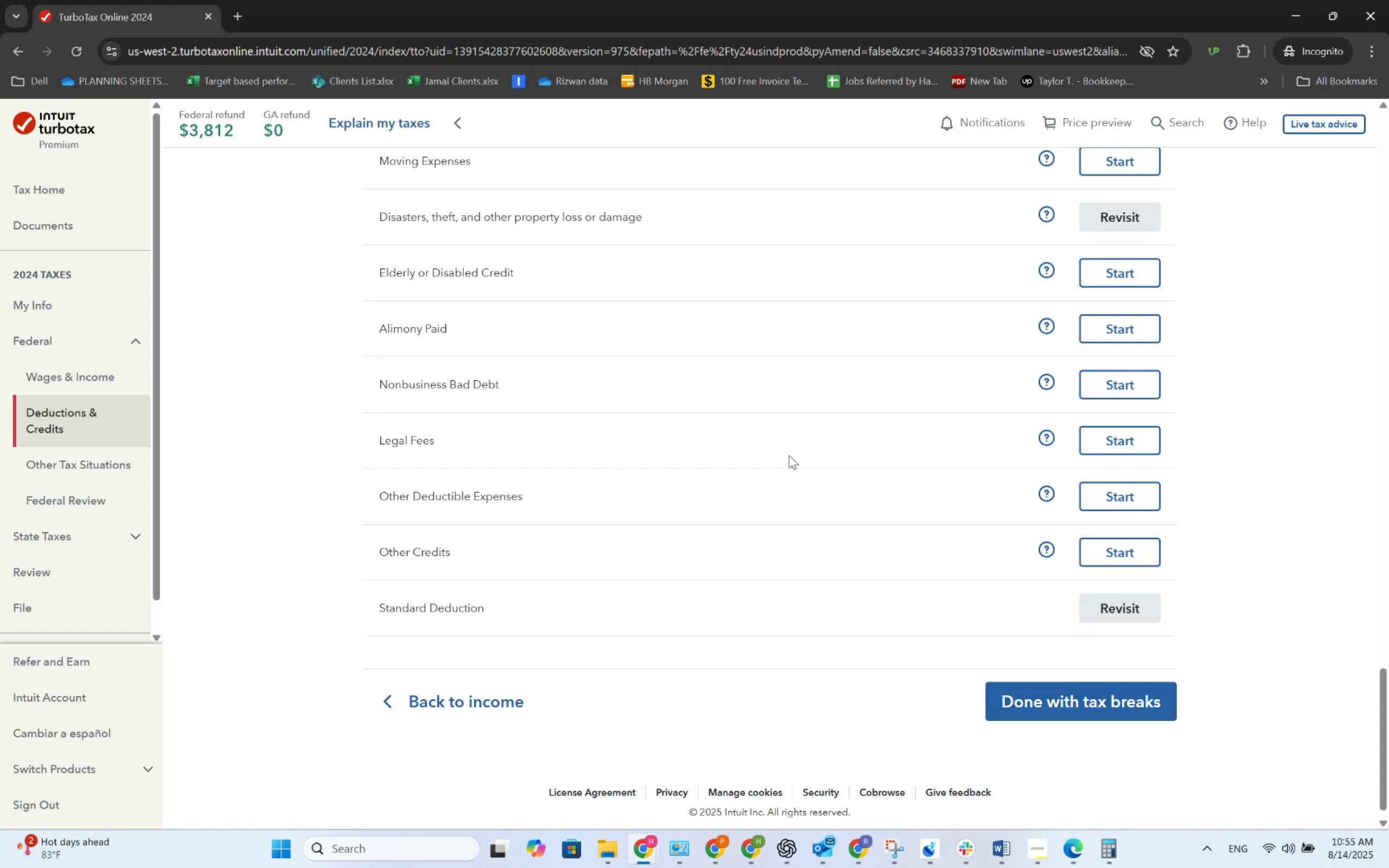 
wait(22.13)
 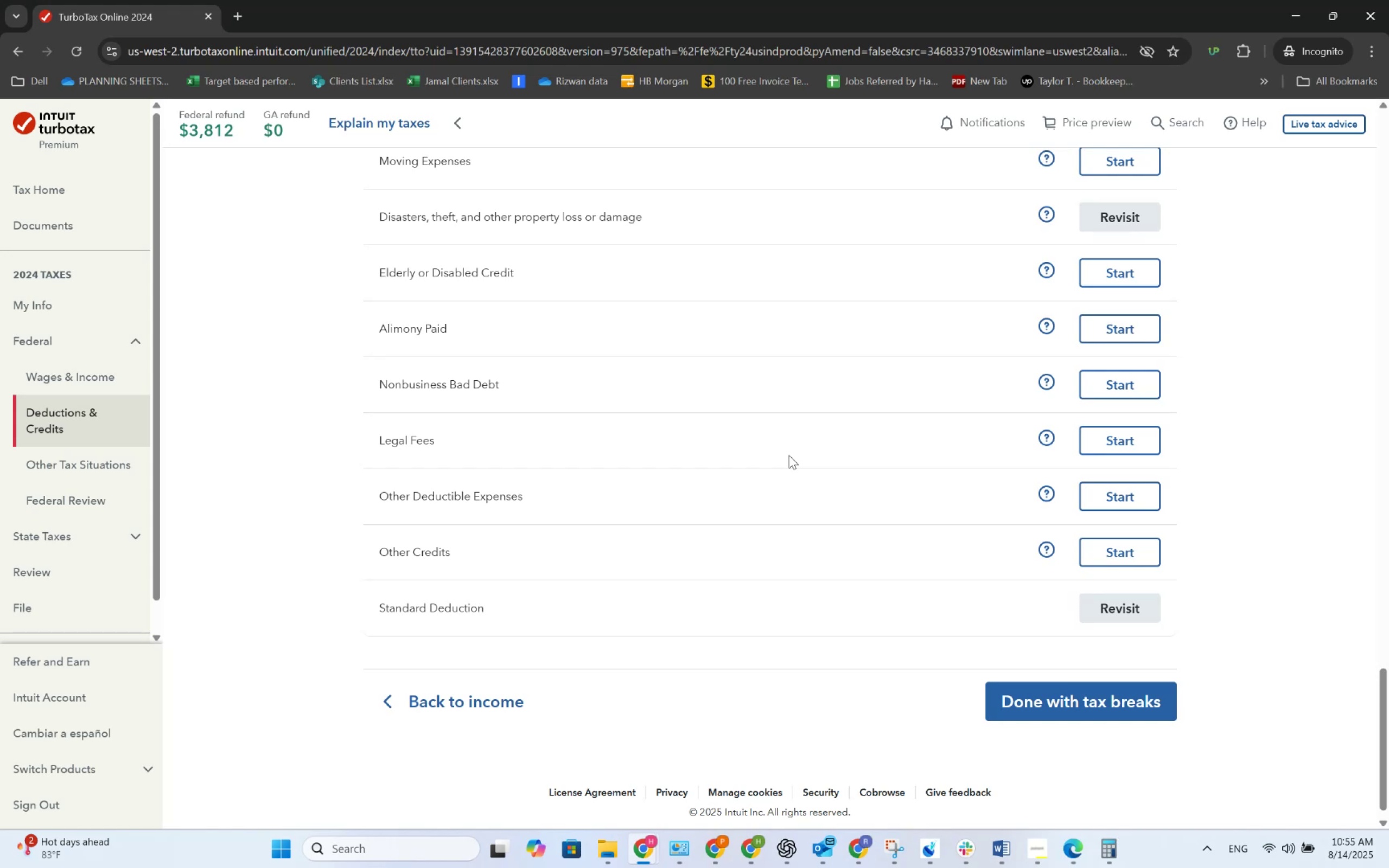 
scroll: coordinate [646, 433], scroll_direction: up, amount: 4.0
 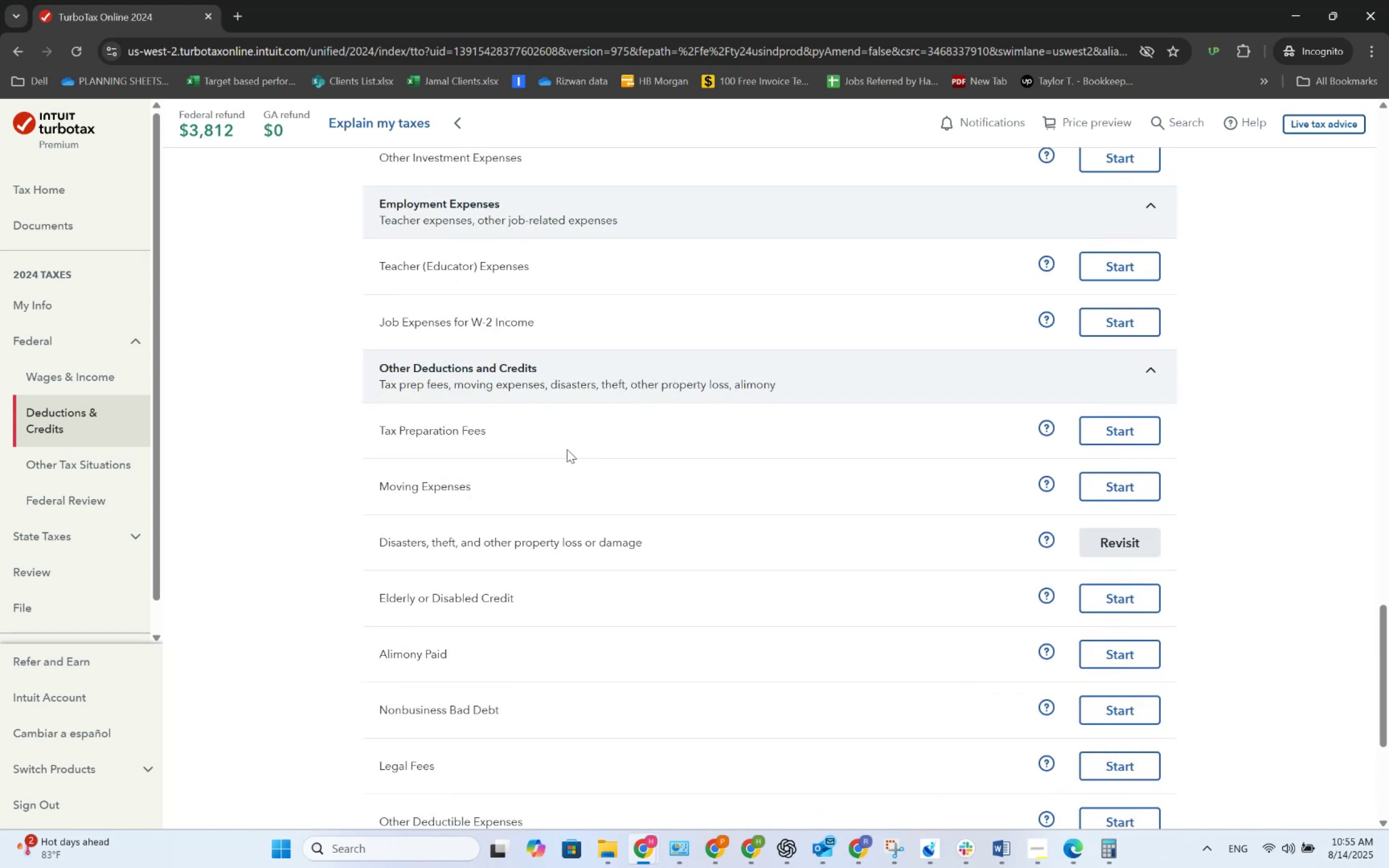 
scroll: coordinate [527, 471], scroll_direction: down, amount: 6.0
 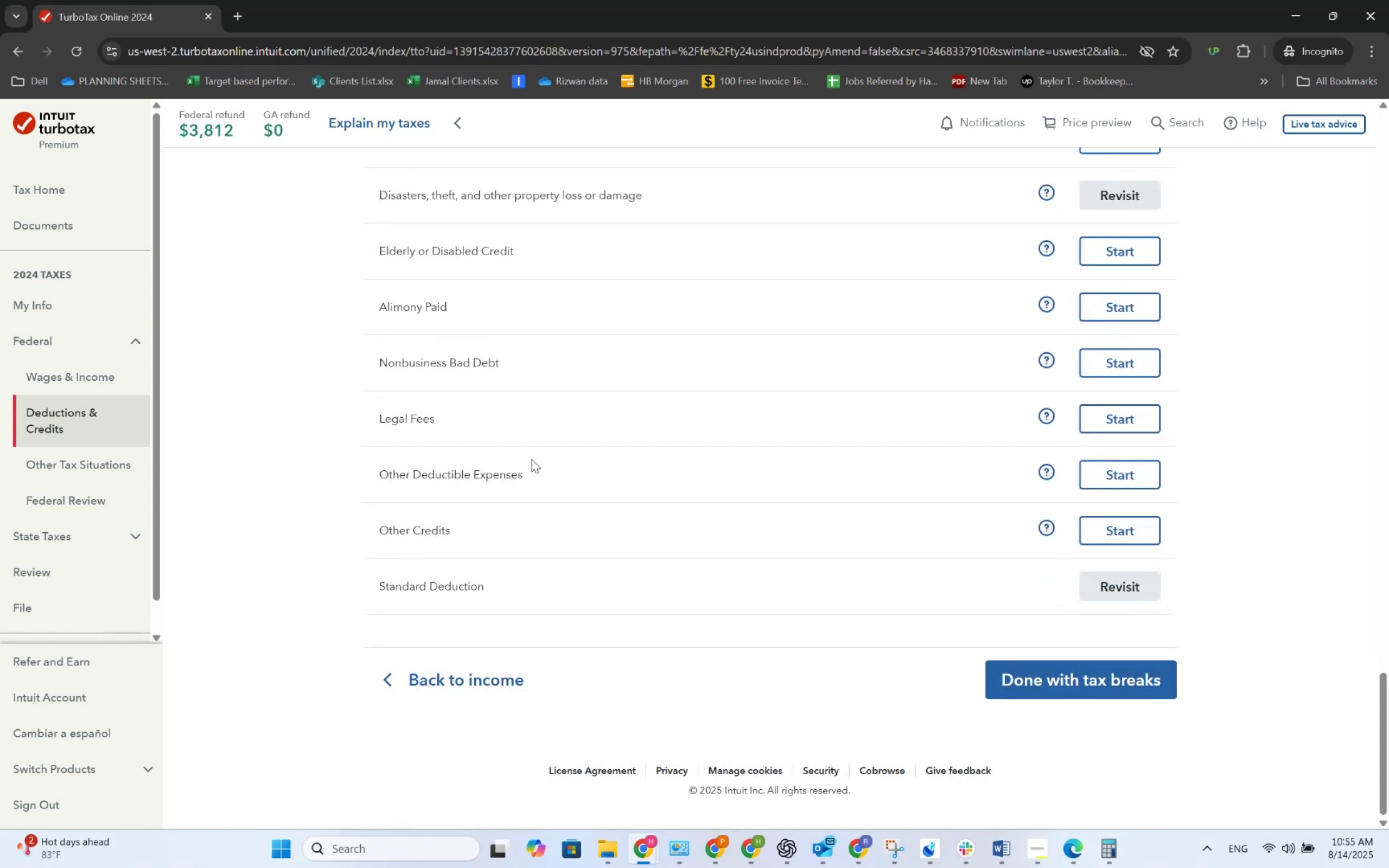 
scroll: coordinate [469, 442], scroll_direction: up, amount: 31.0
 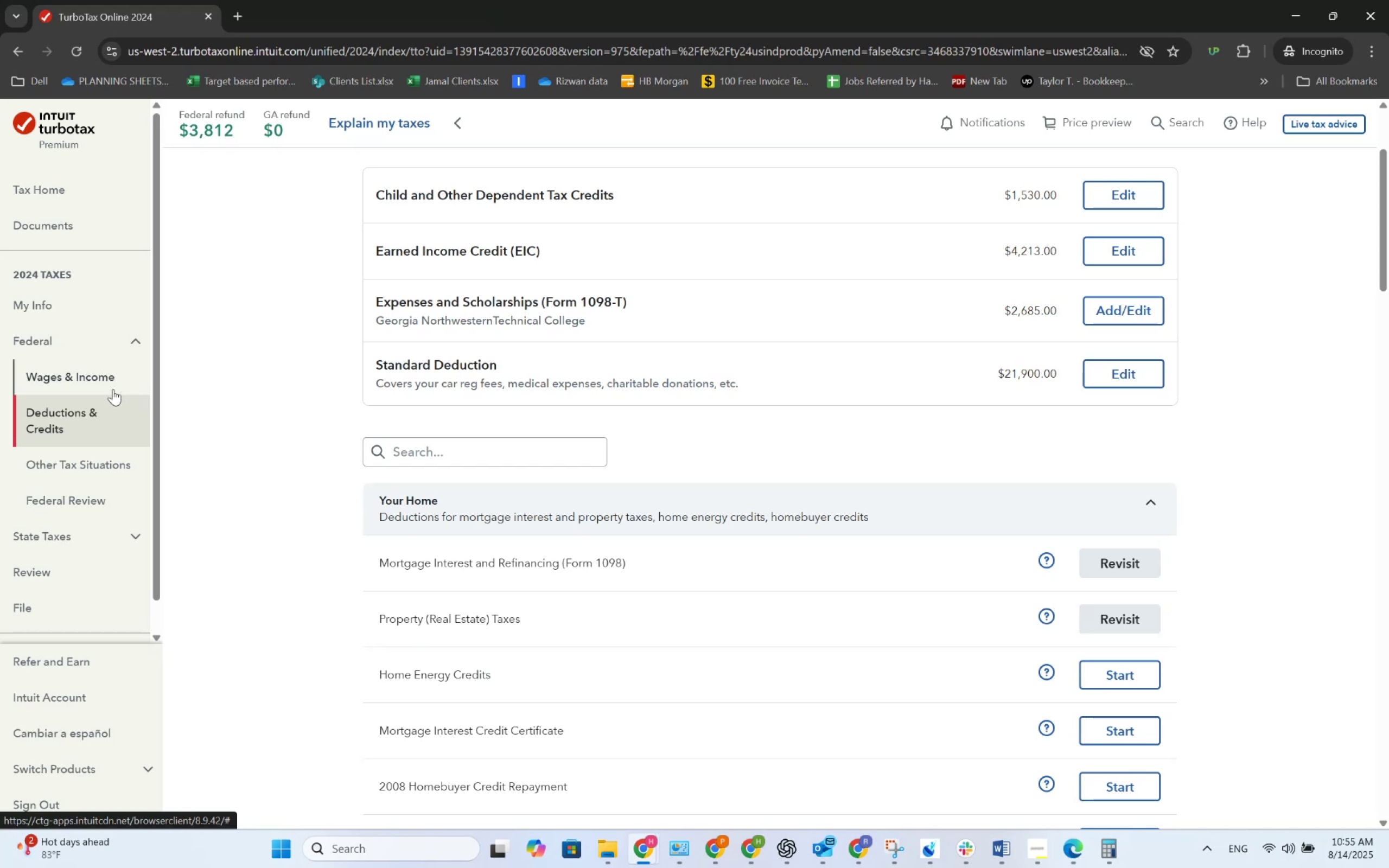 
left_click([89, 389])
 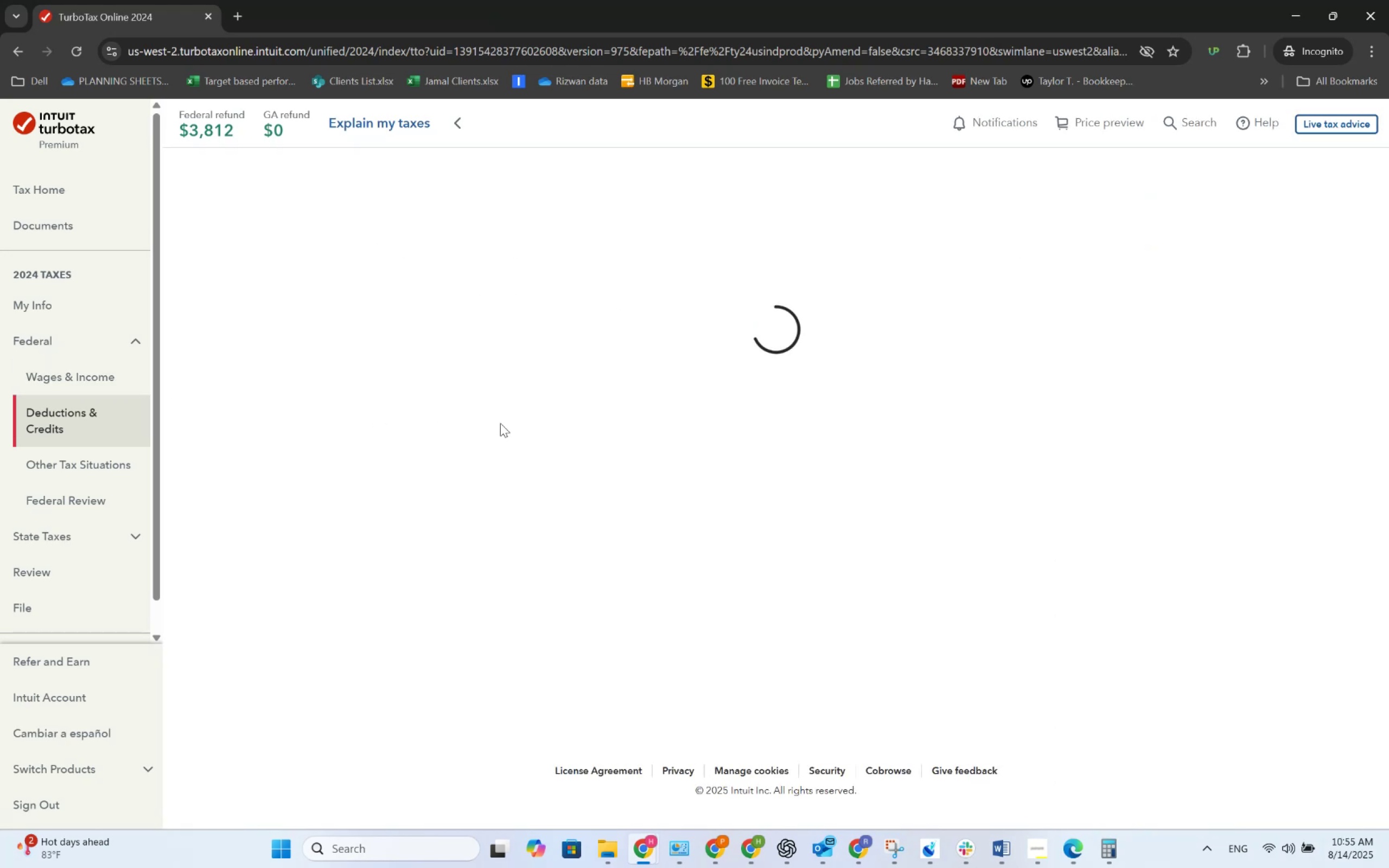 
scroll: coordinate [583, 433], scroll_direction: down, amount: 6.0
 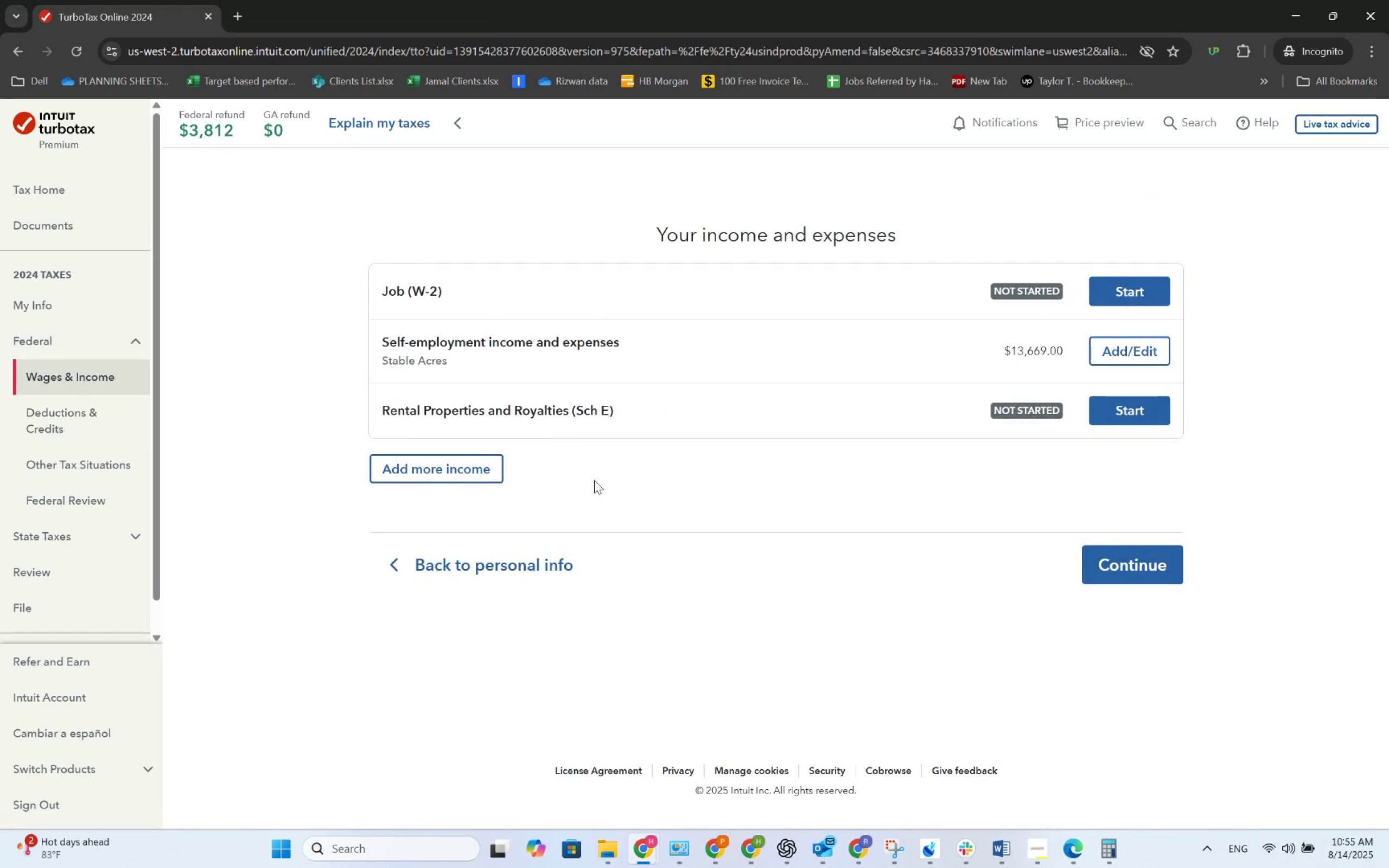 
left_click([479, 472])
 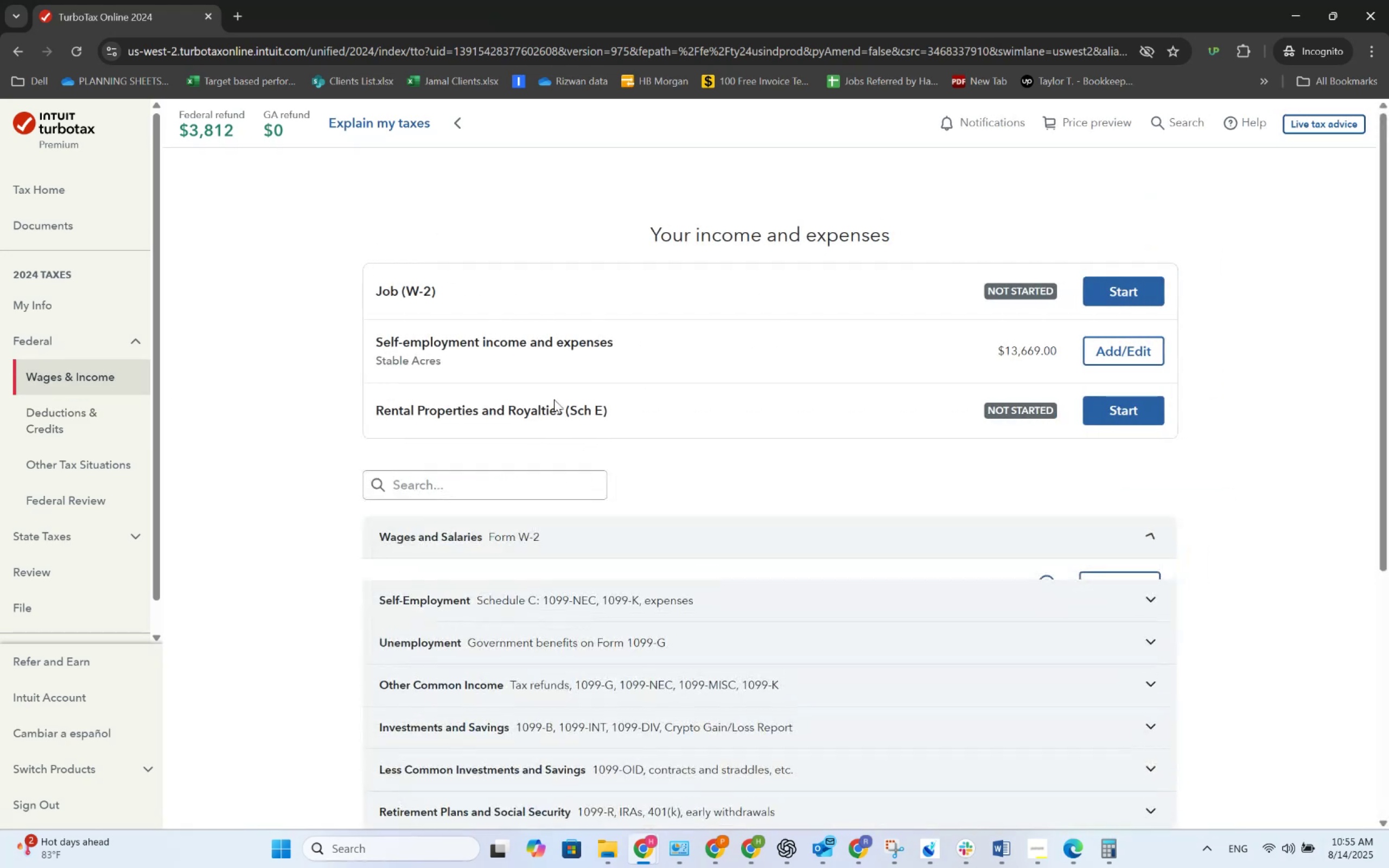 
scroll: coordinate [570, 461], scroll_direction: down, amount: 11.0
 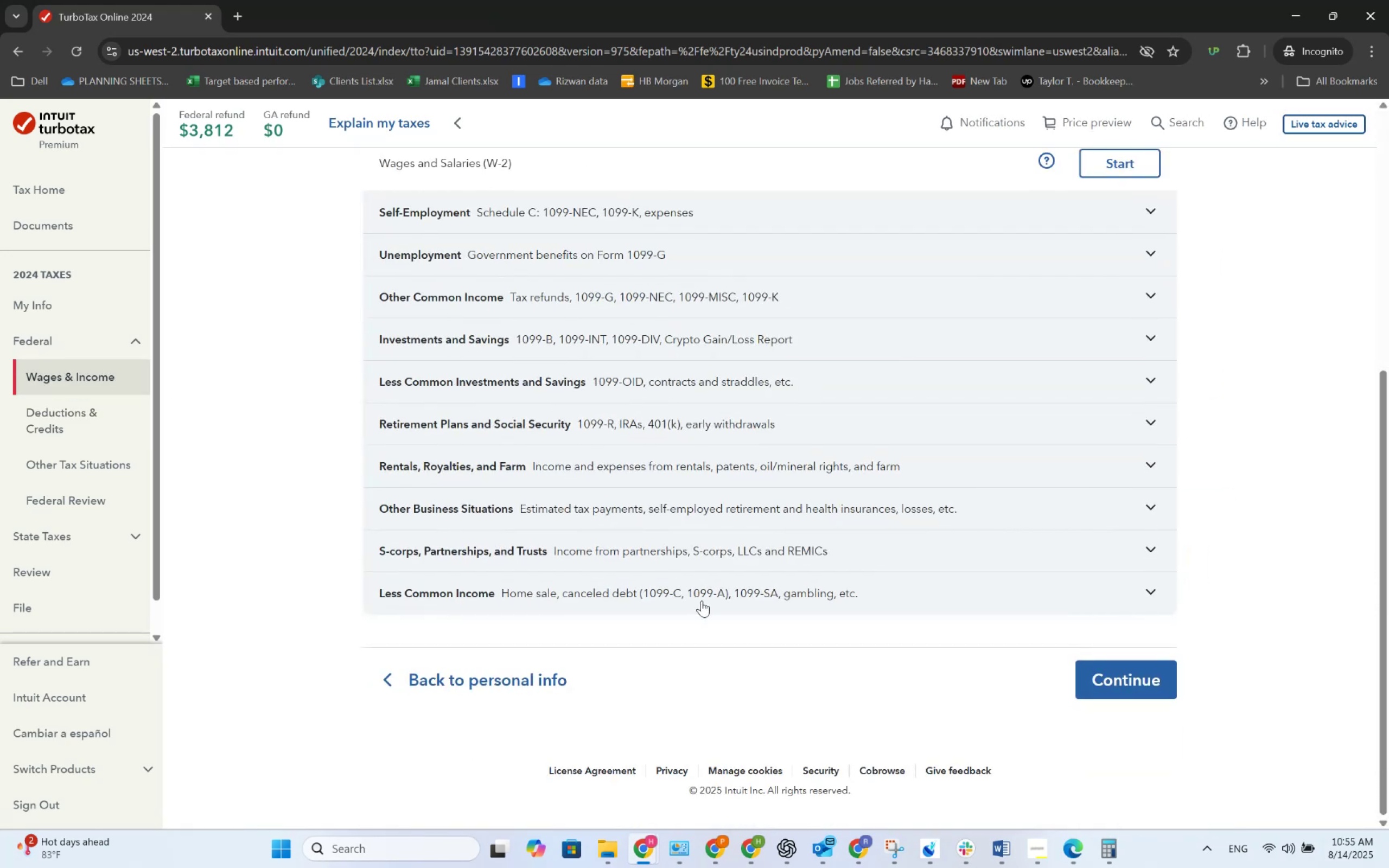 
left_click([718, 599])
 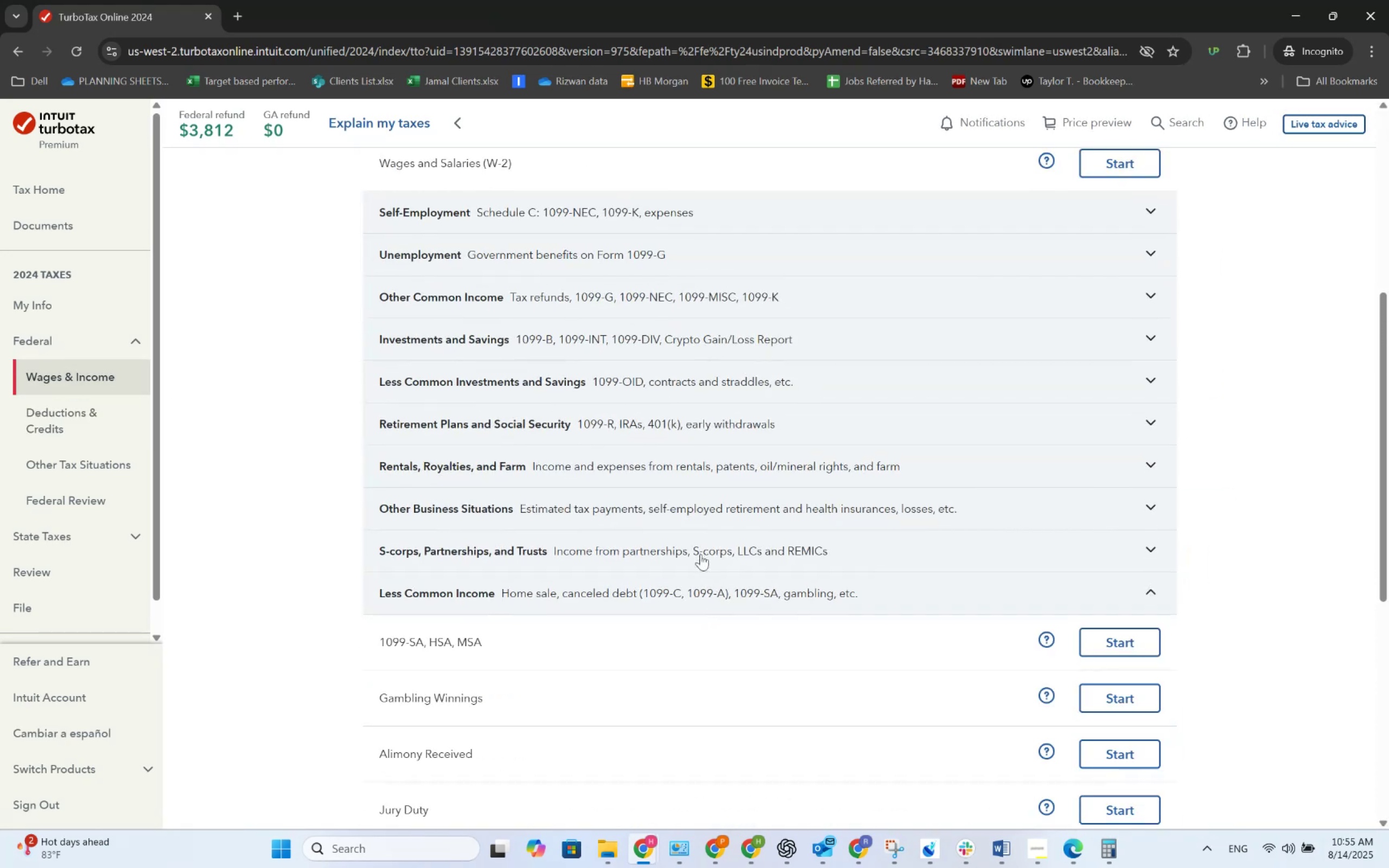 
scroll: coordinate [649, 482], scroll_direction: down, amount: 3.0
 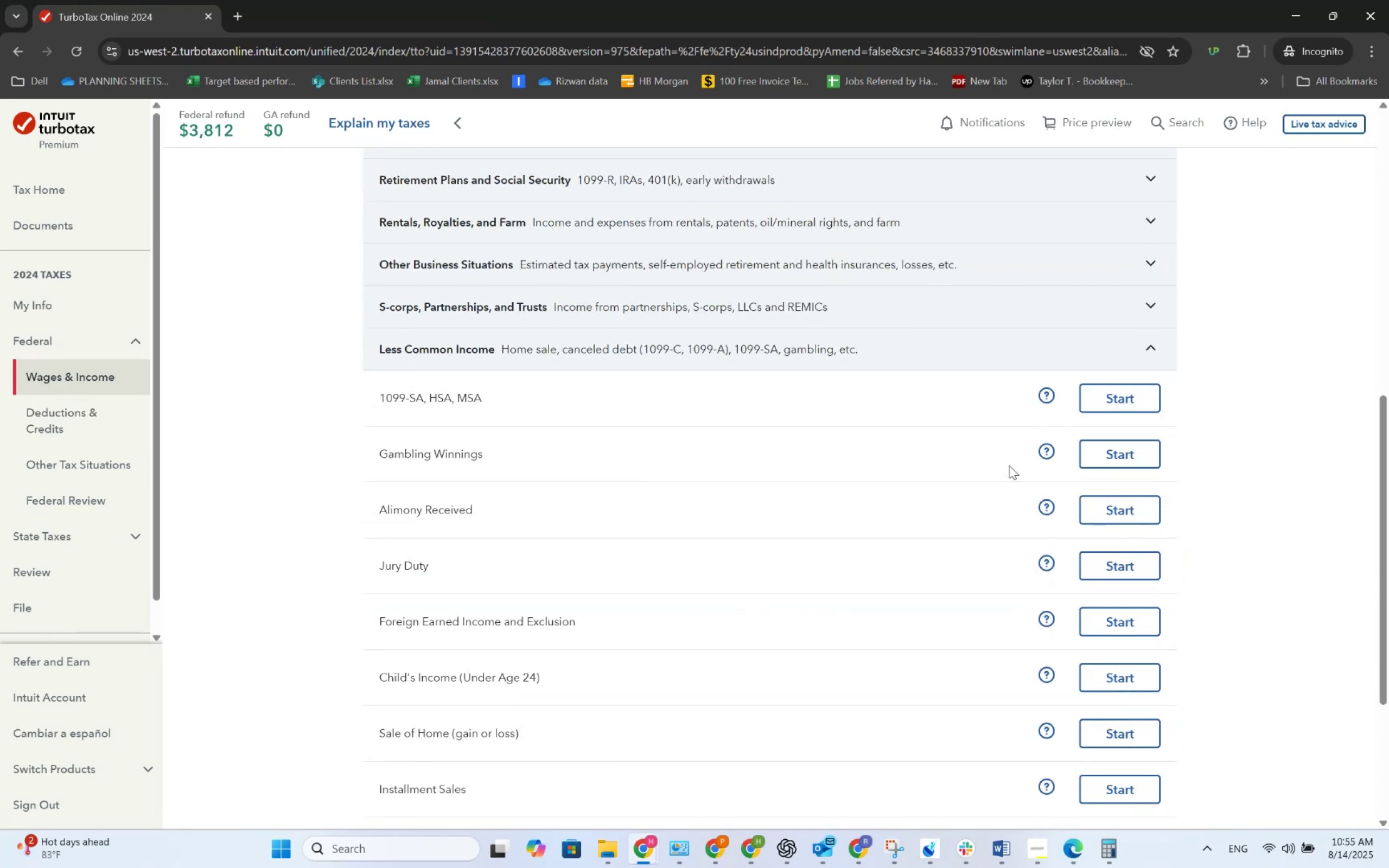 
left_click([1081, 447])
 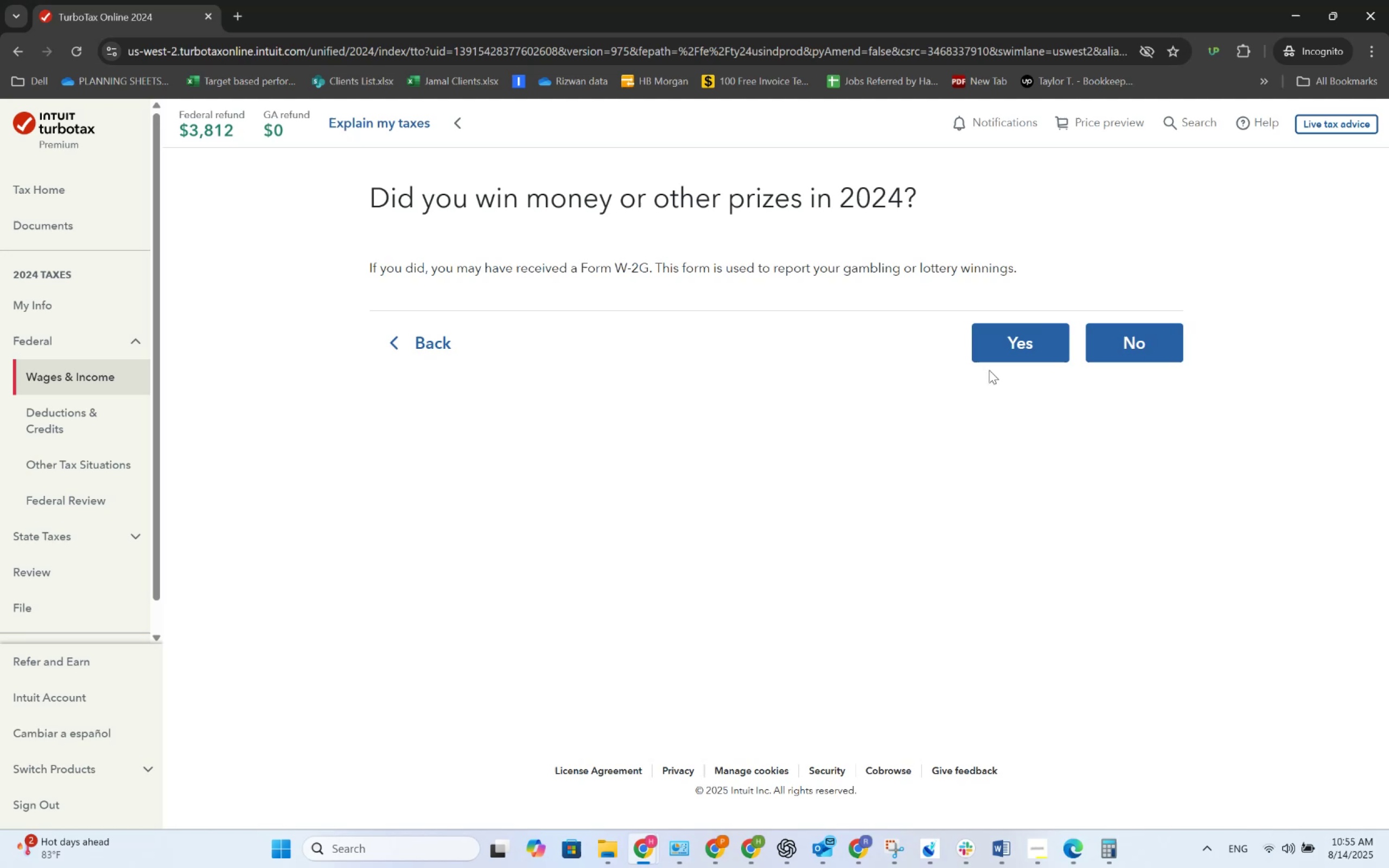 
left_click([1054, 346])
 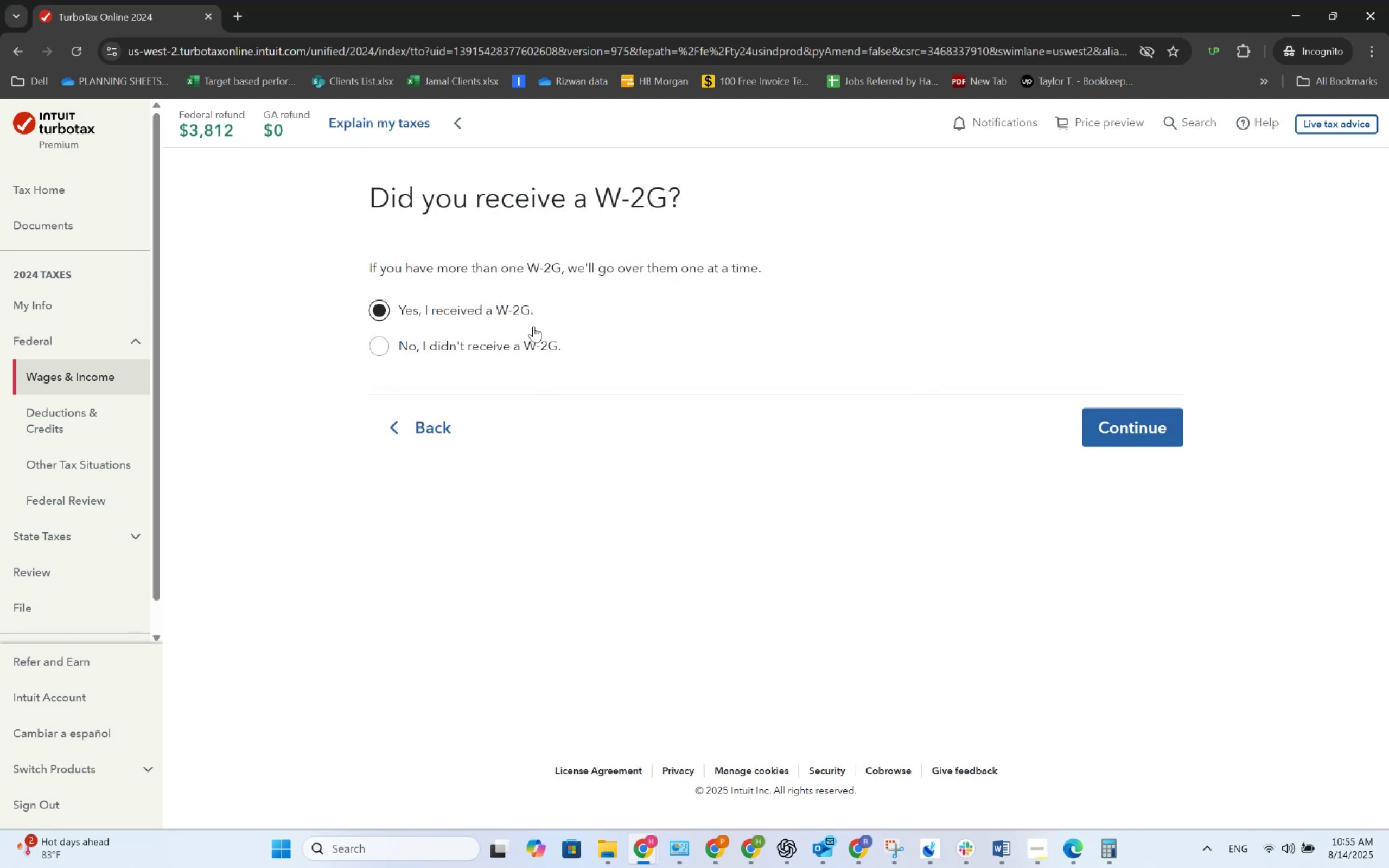 
left_click([1101, 419])
 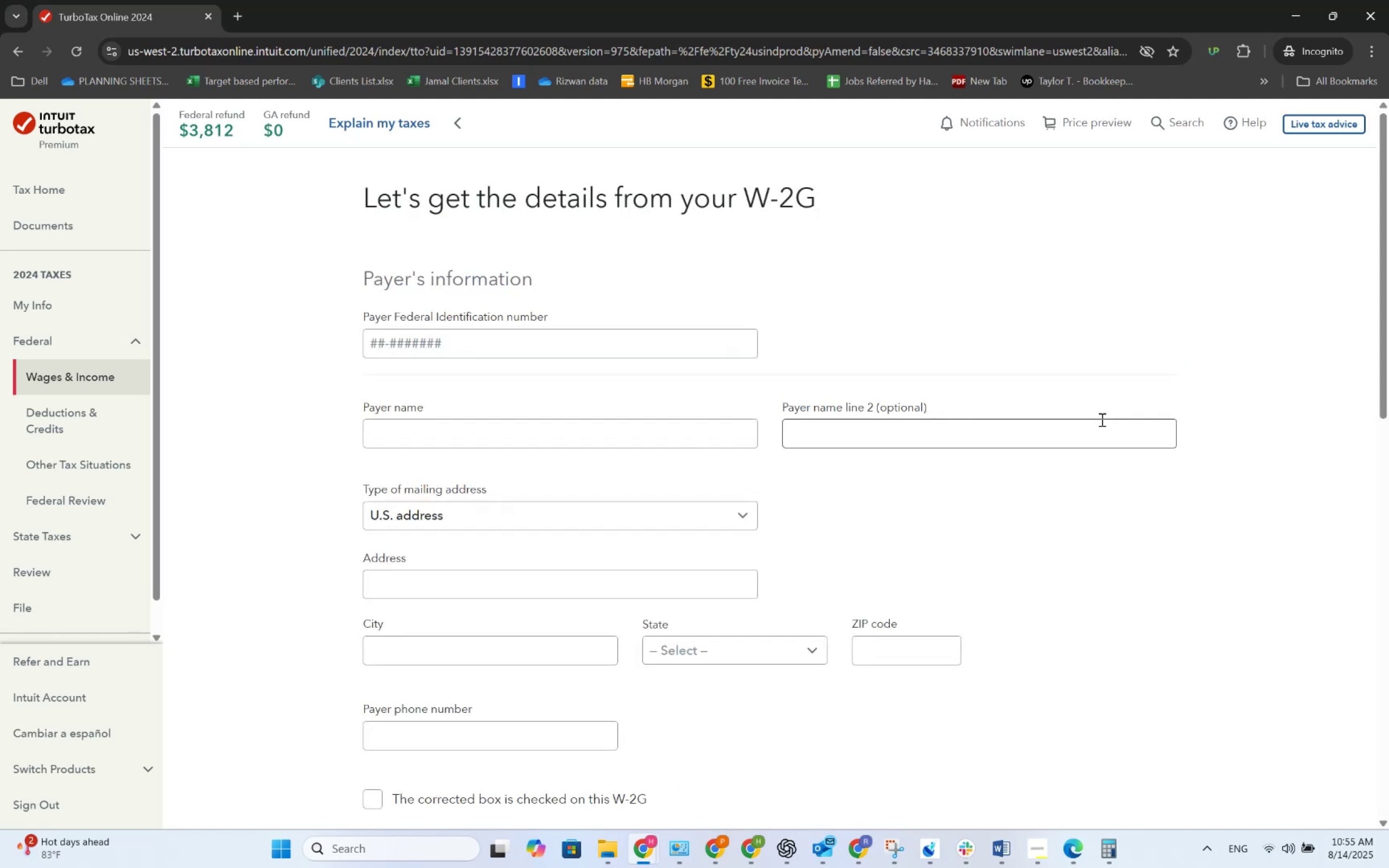 
key(Alt+AltLeft)
 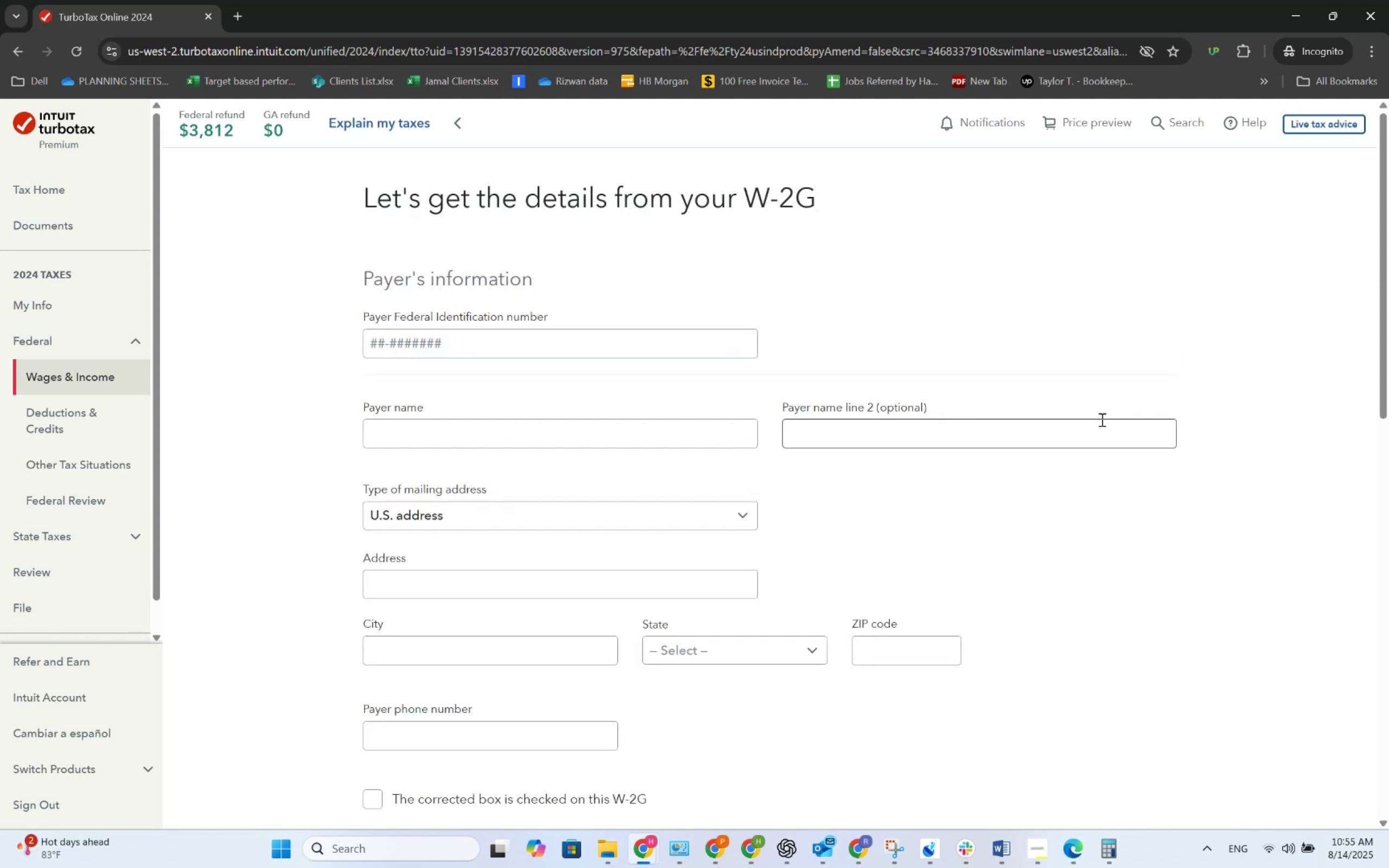 
key(Alt+Tab)
 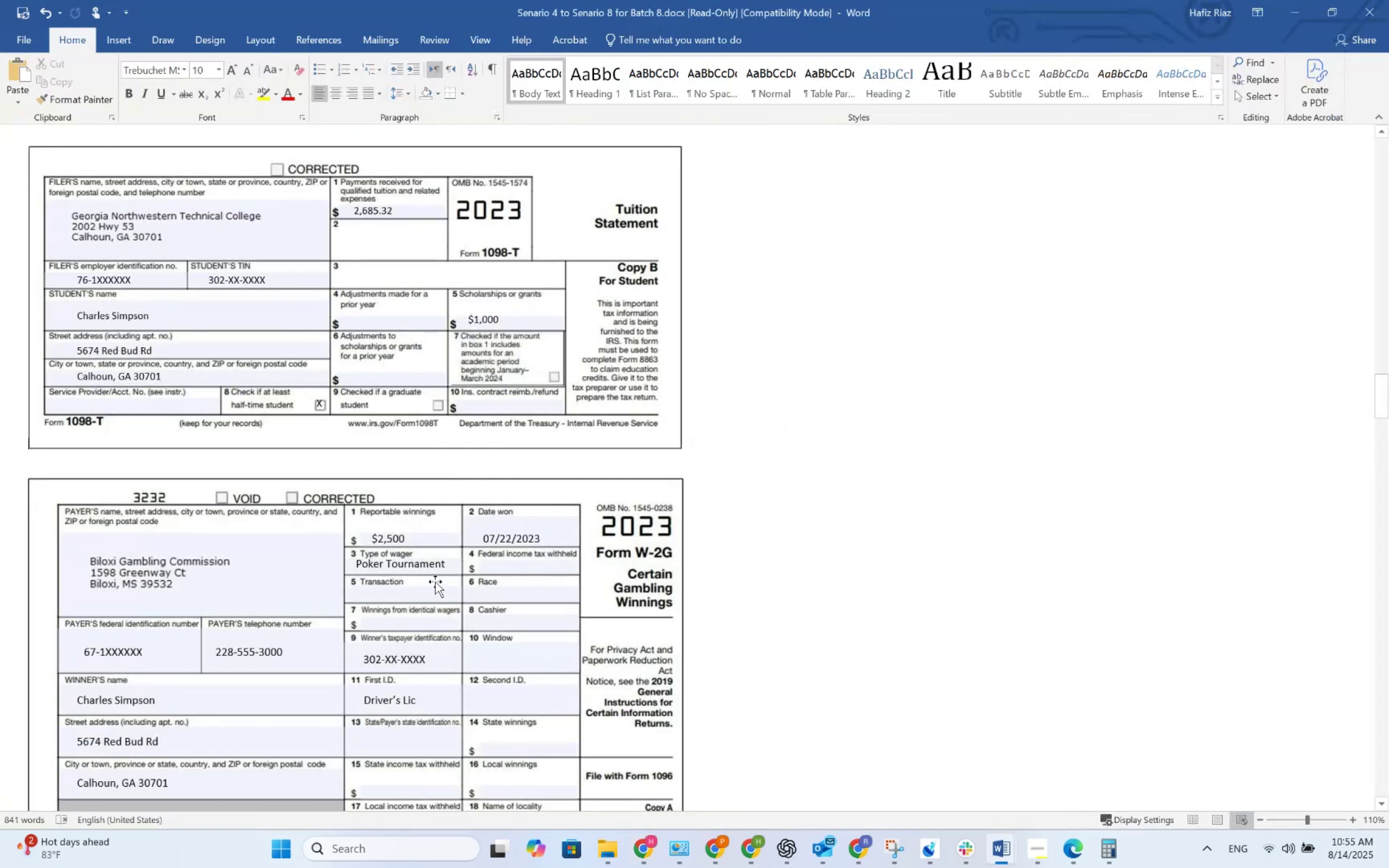 
key(Alt+AltLeft)
 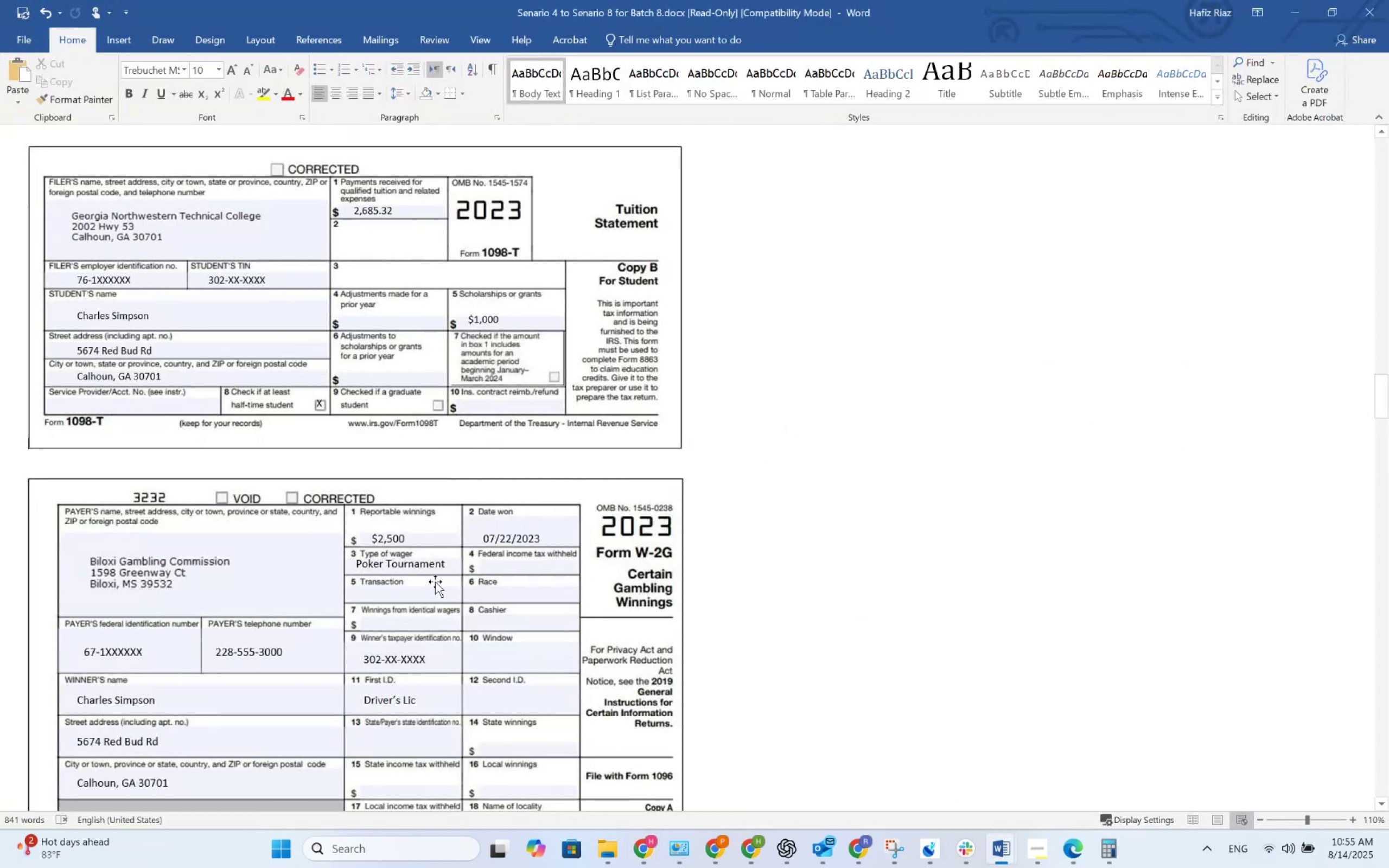 
key(Alt+Tab)
 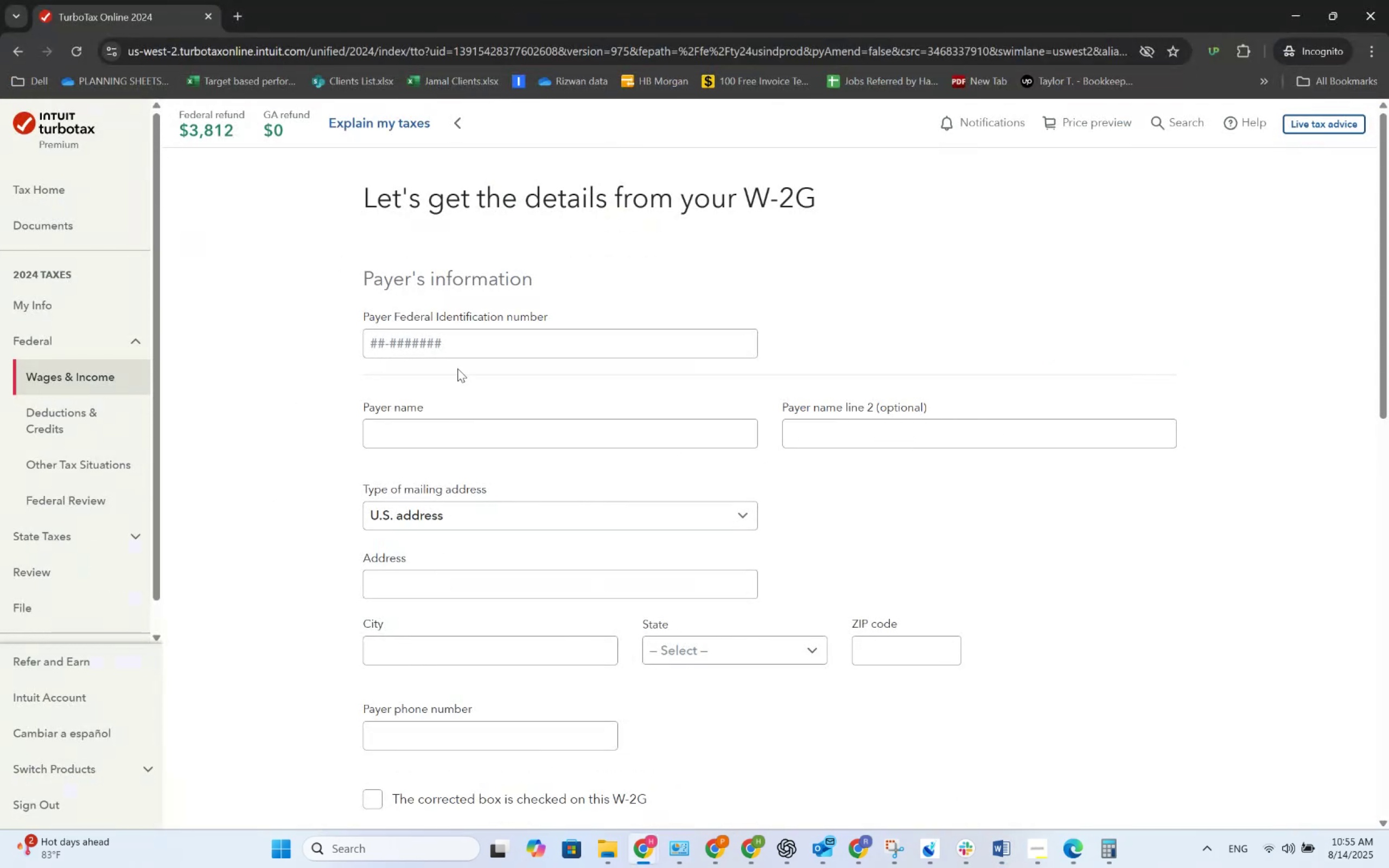 
left_click([453, 344])
 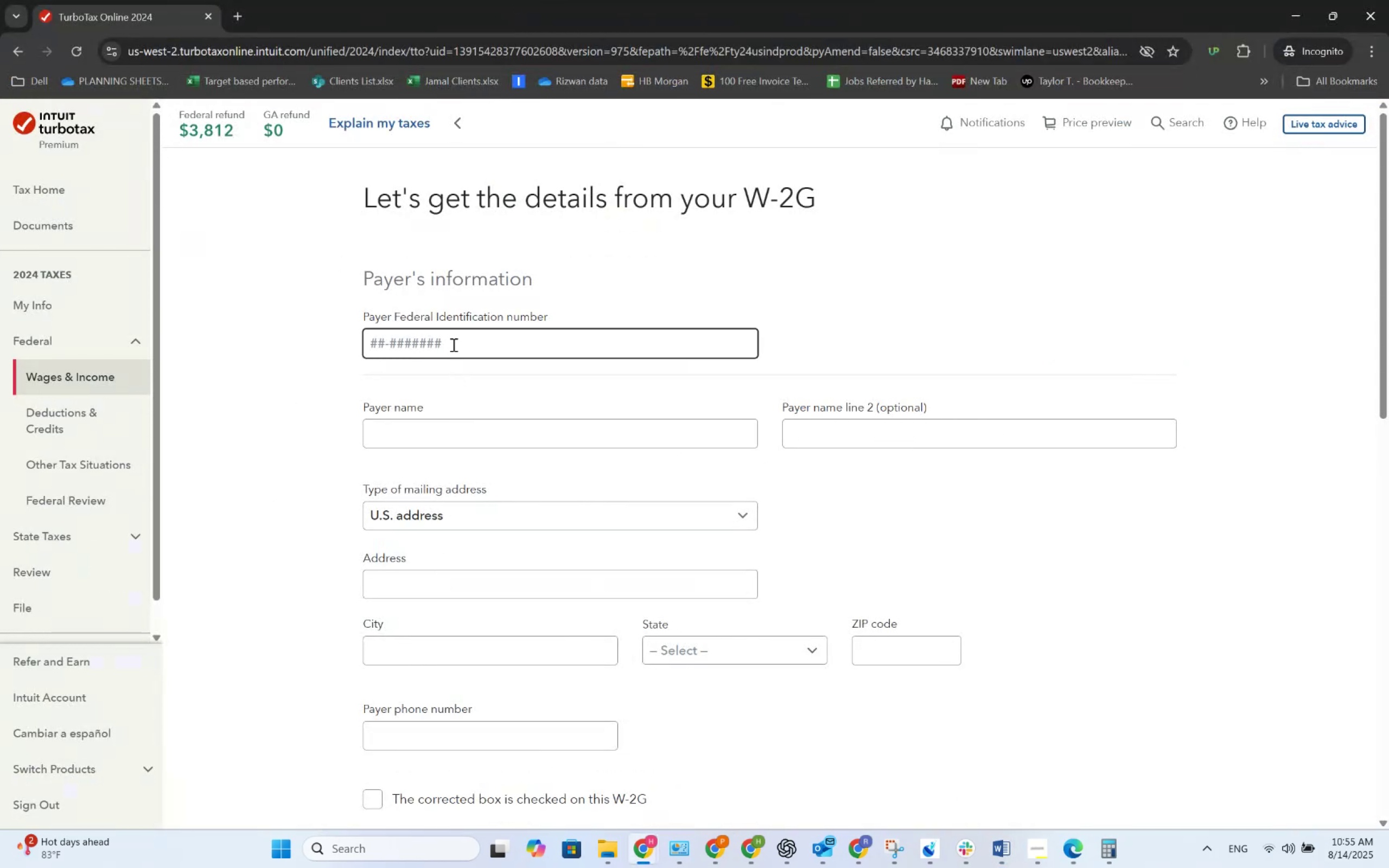 
key(Numpad6)
 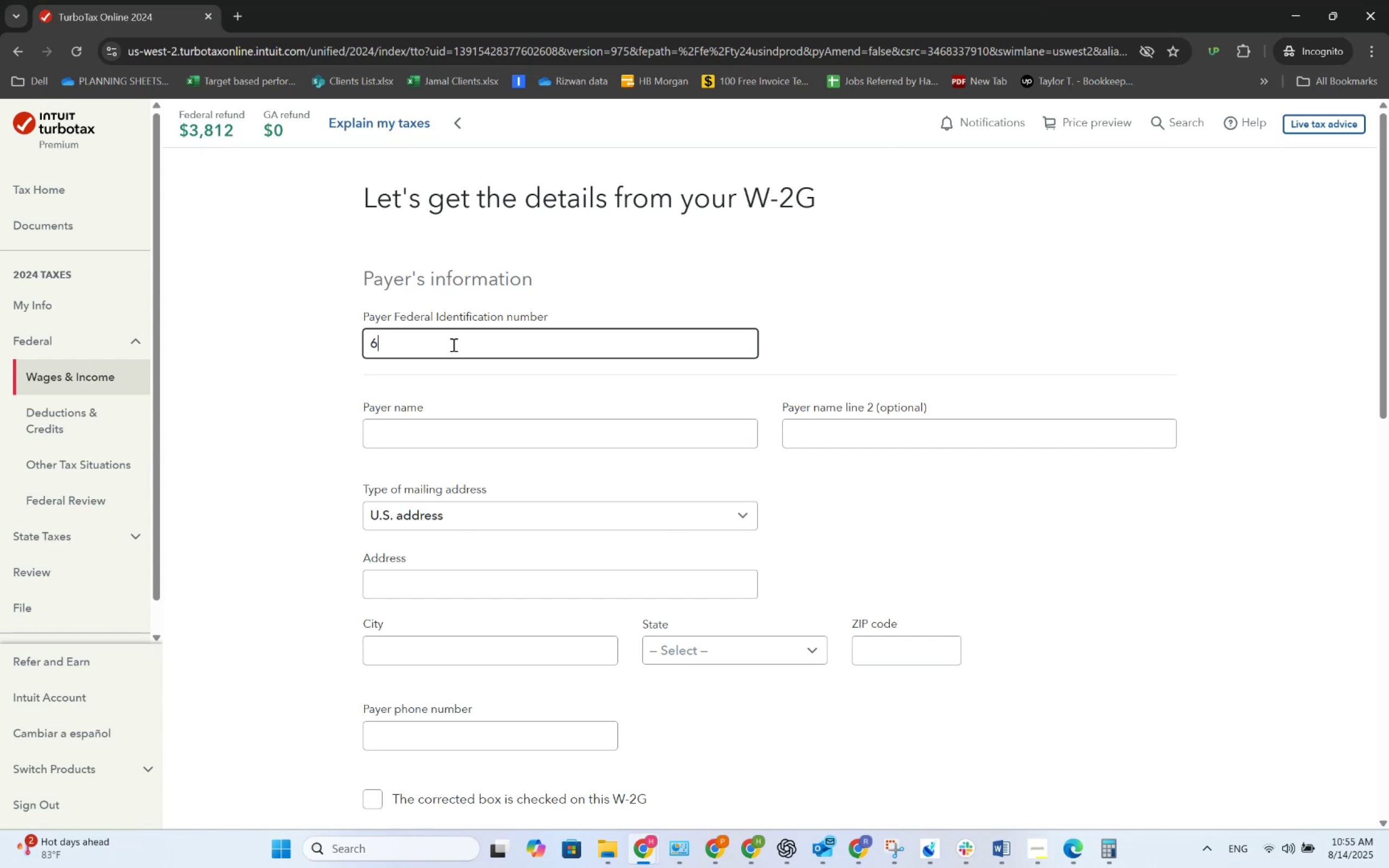 
key(Numpad7)
 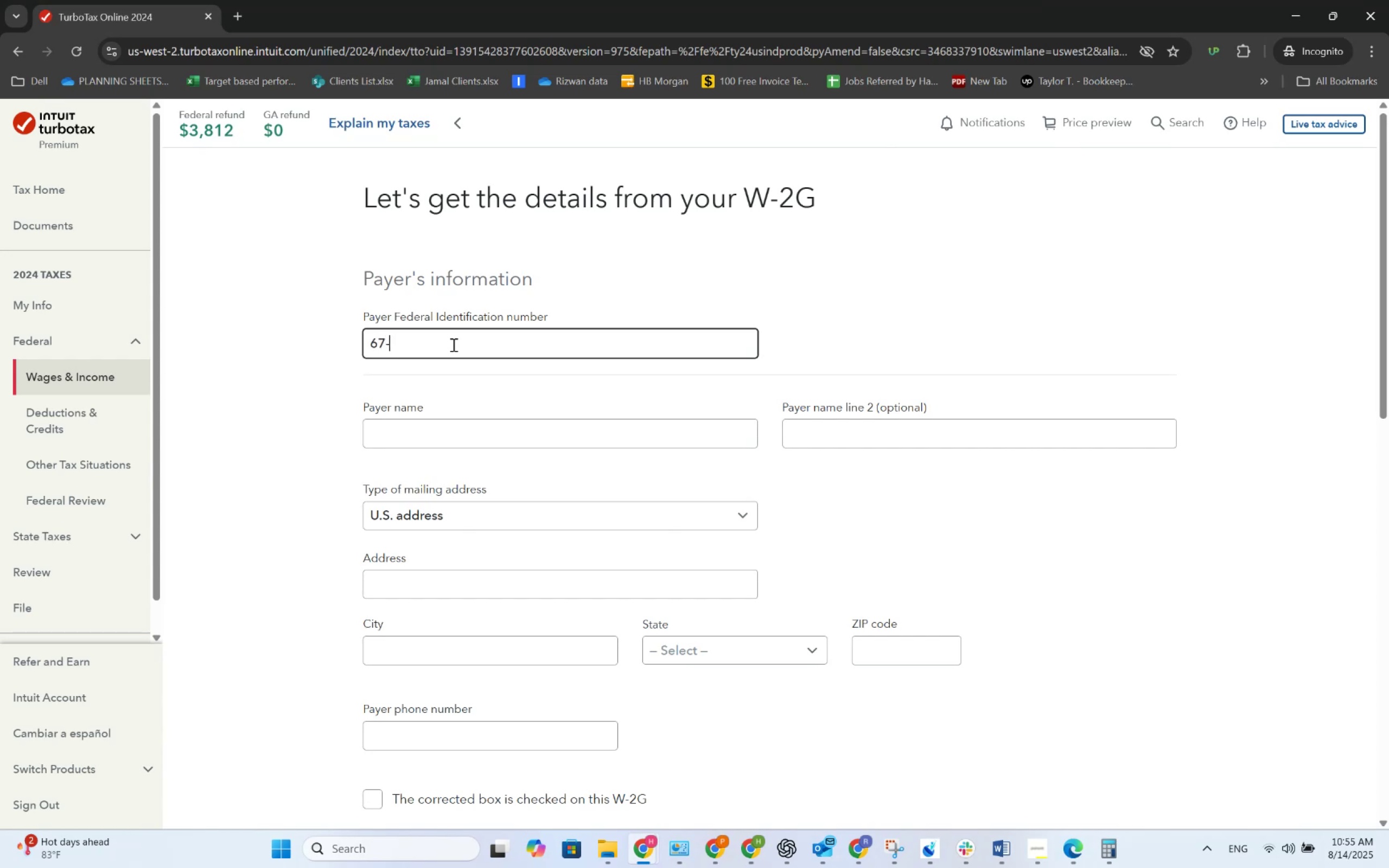 
key(NumpadSubtract)
 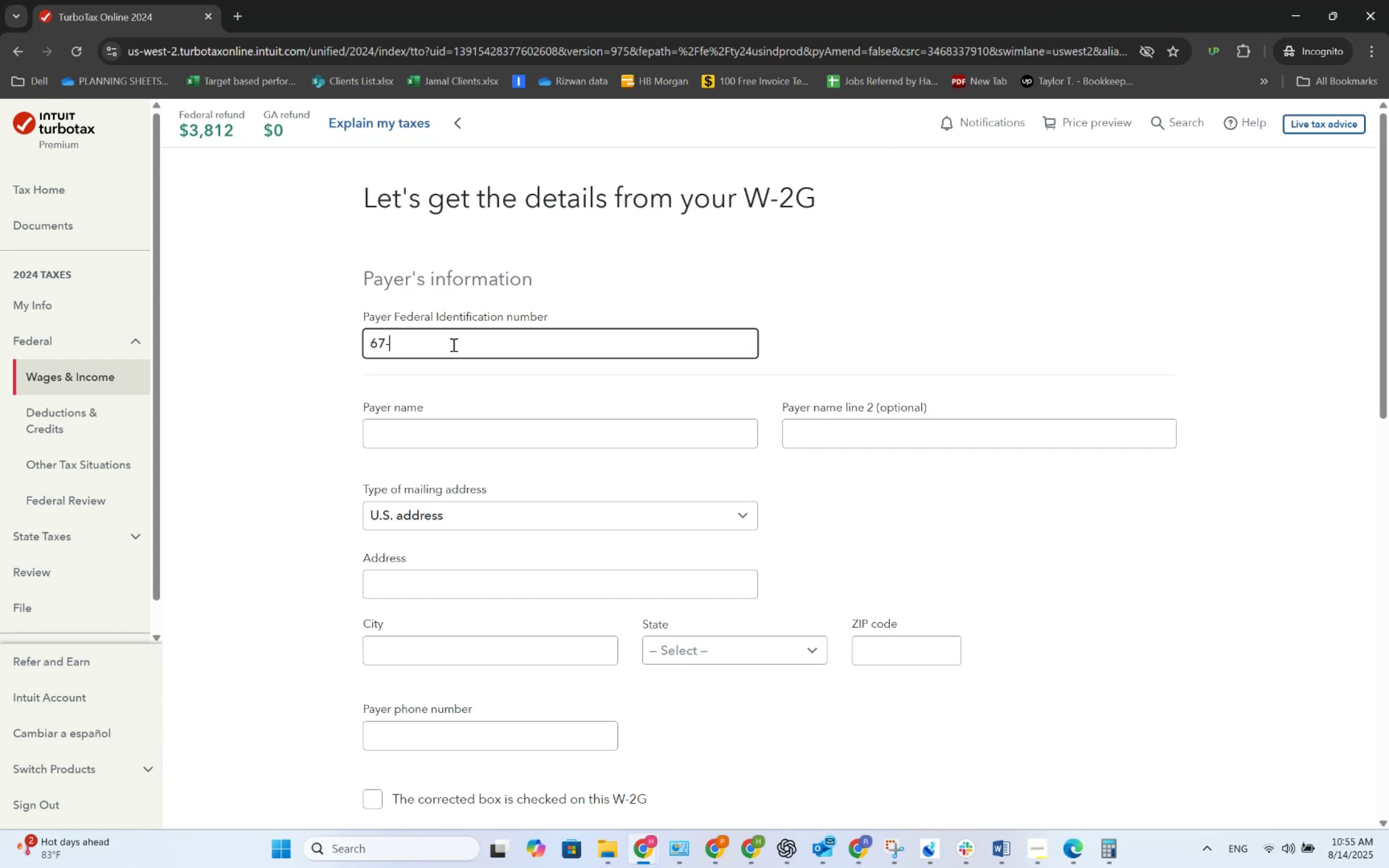 
key(Numpad1)
 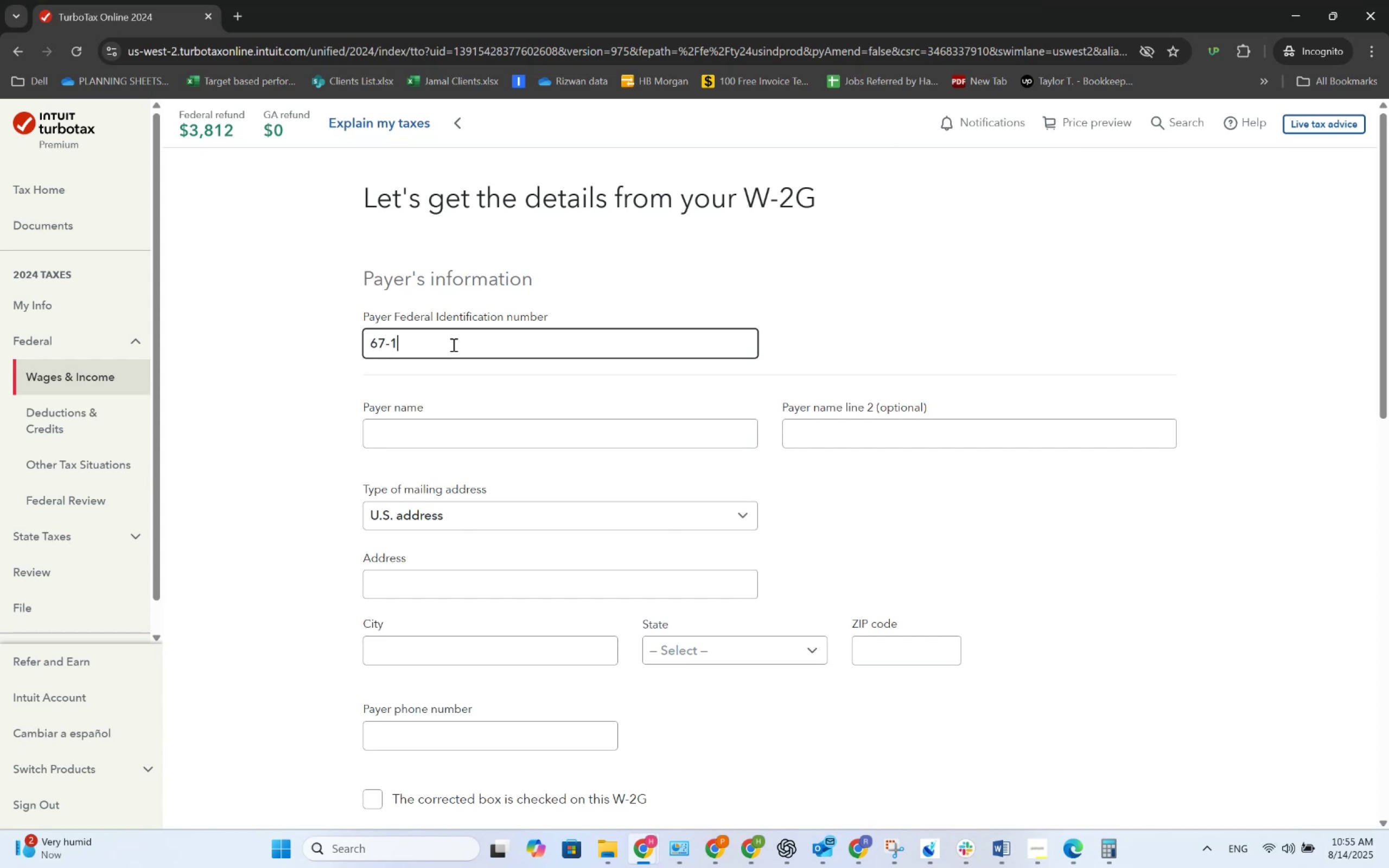 
key(Numpad2)
 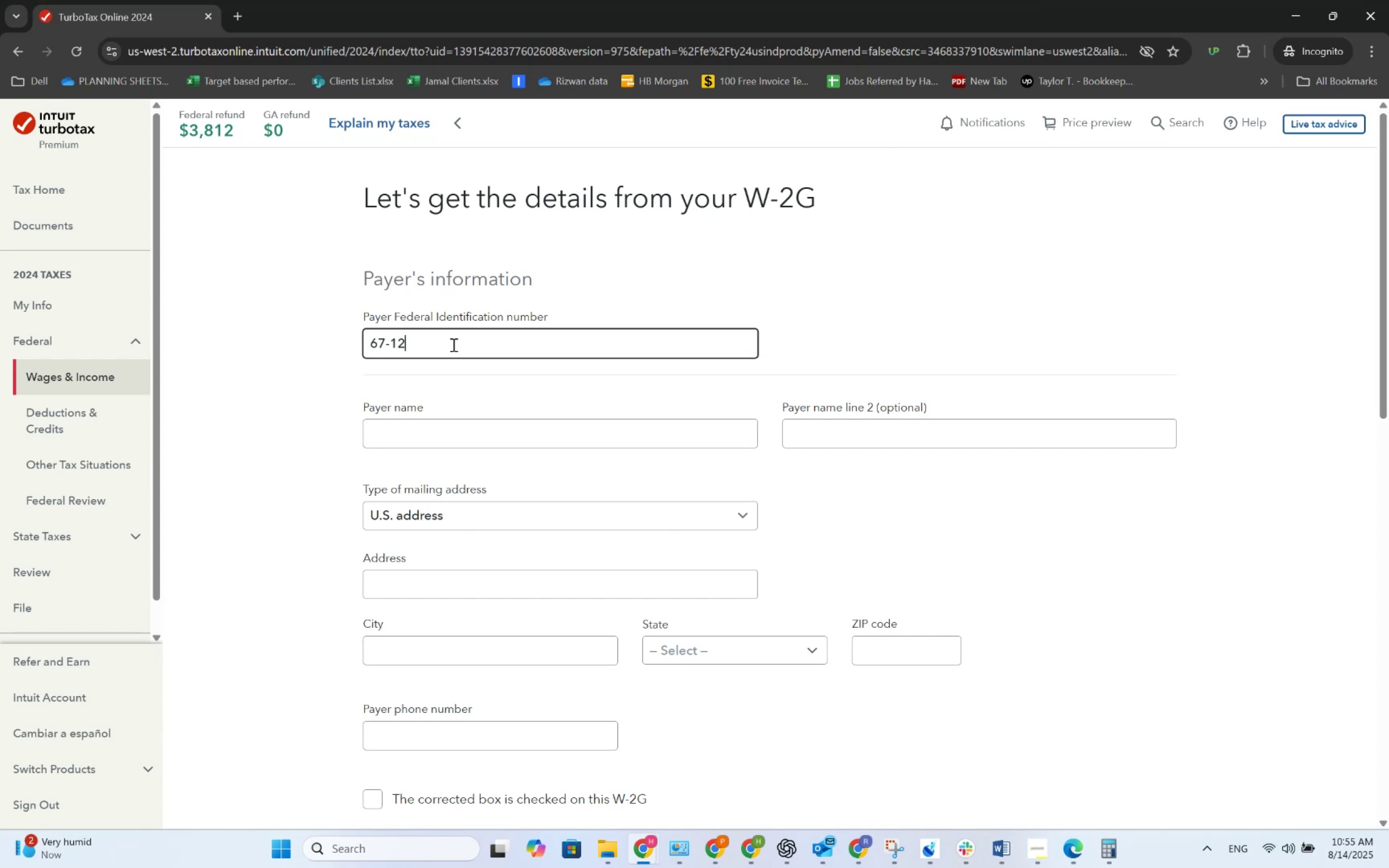 
key(Numpad3)
 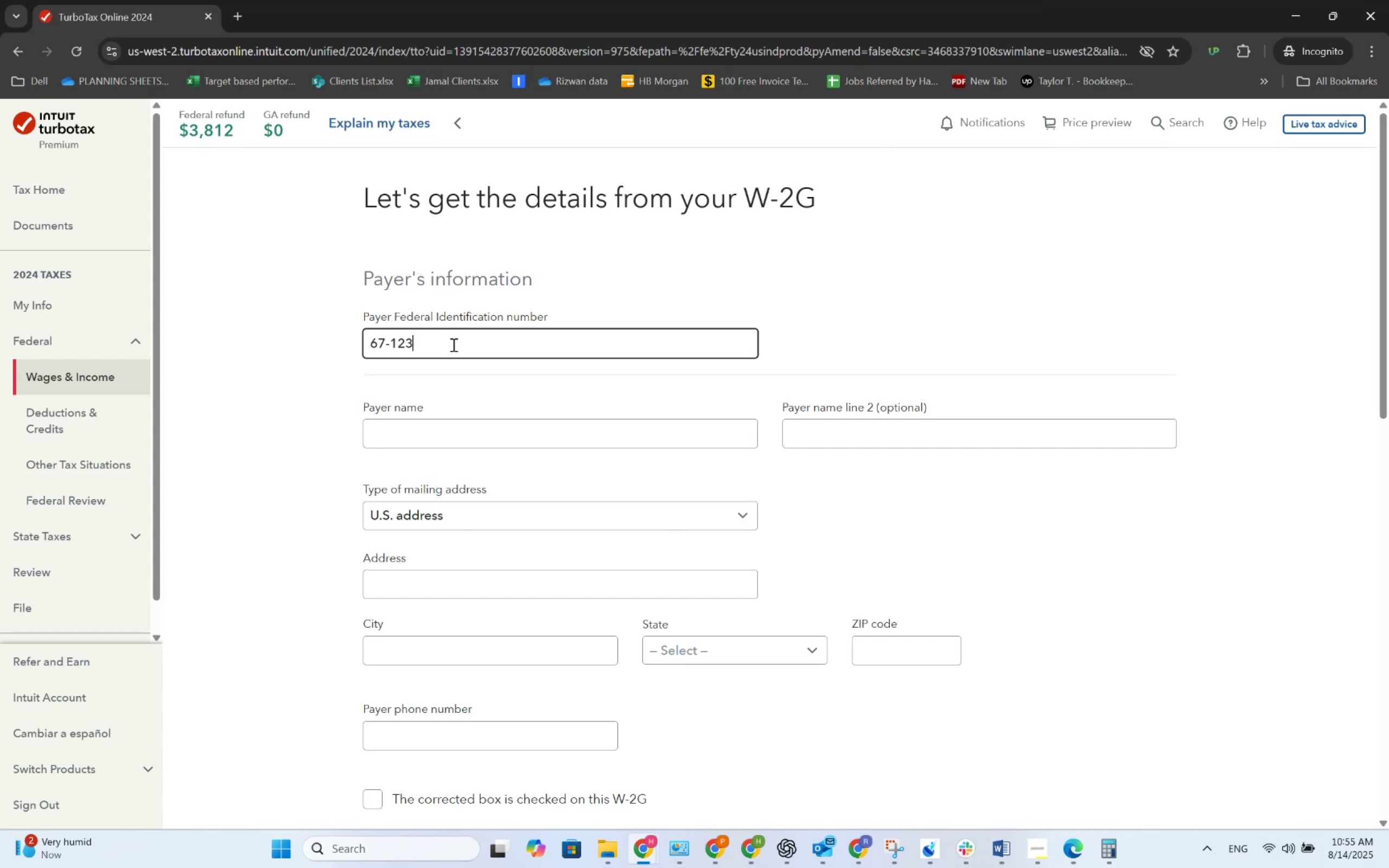 
key(Numpad4)
 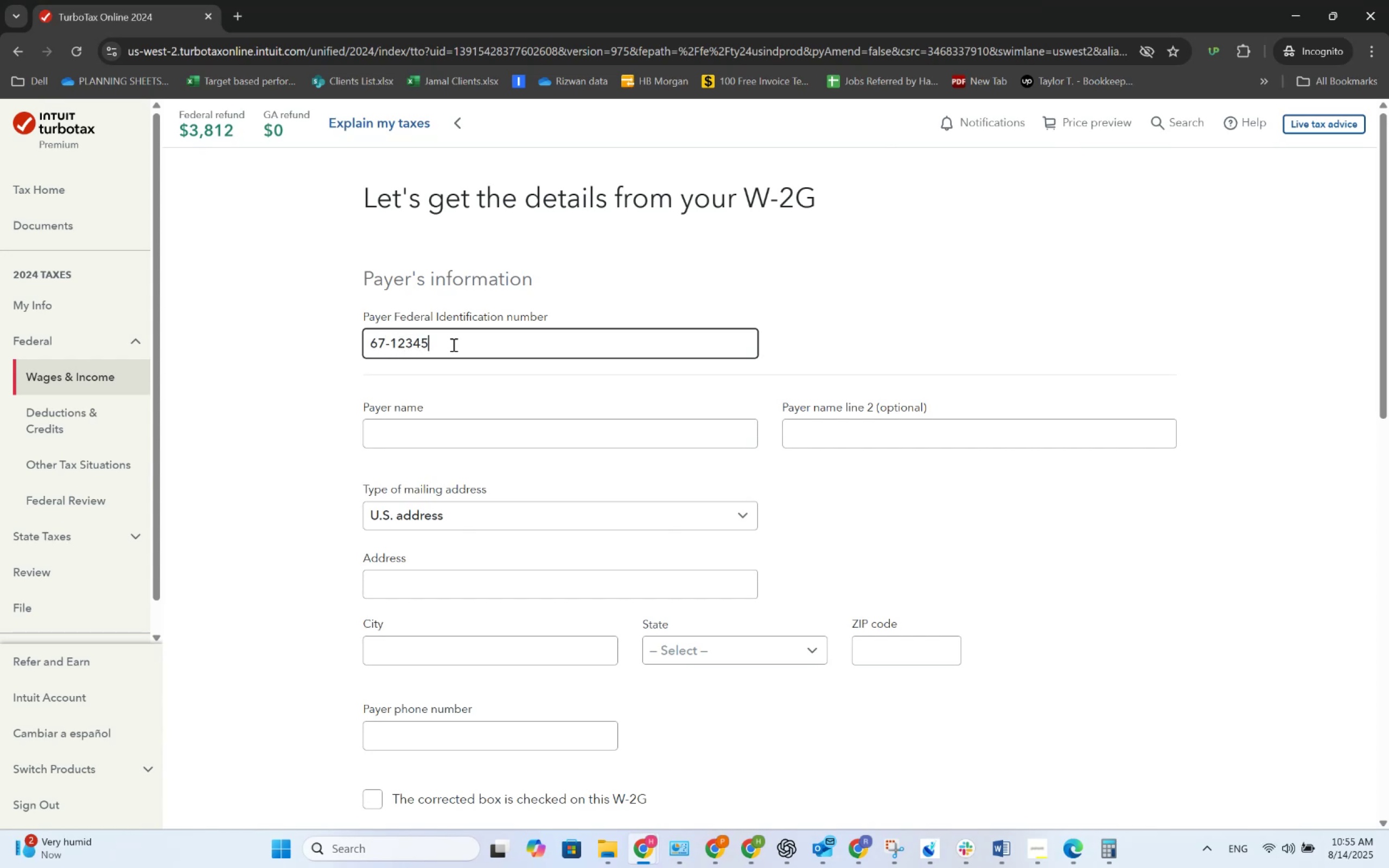 
key(Numpad5)
 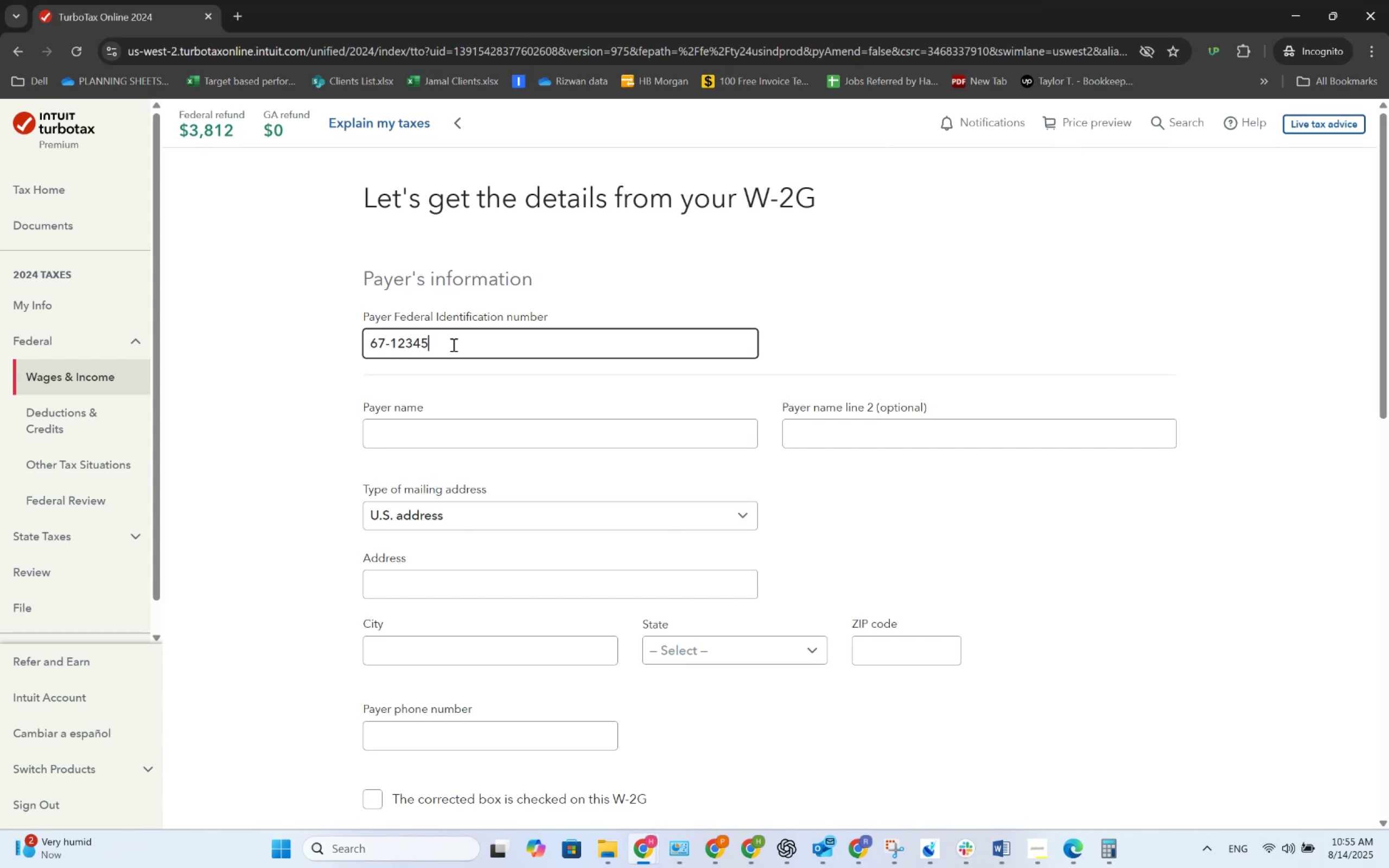 
key(Numpad6)
 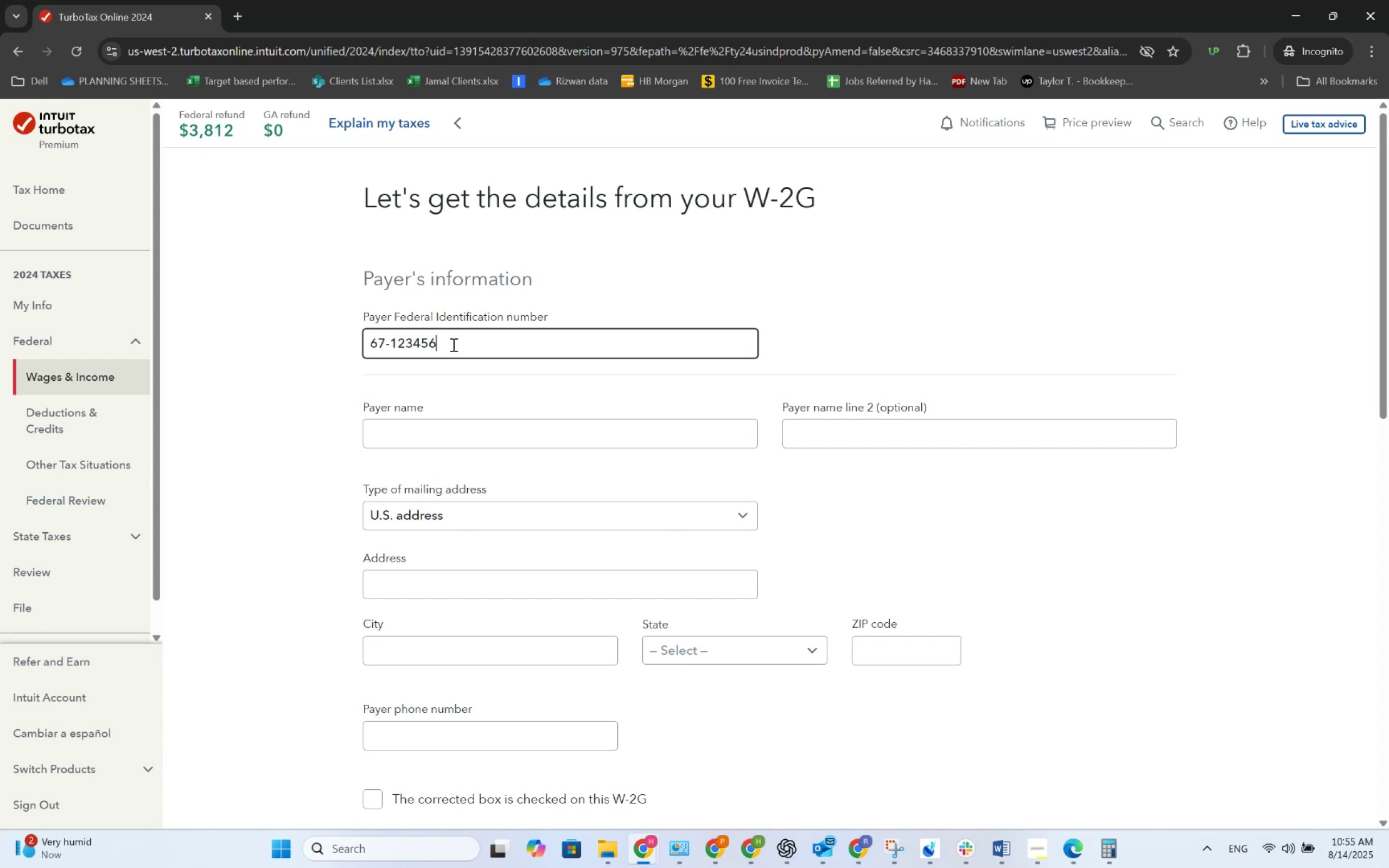 
key(Numpad7)
 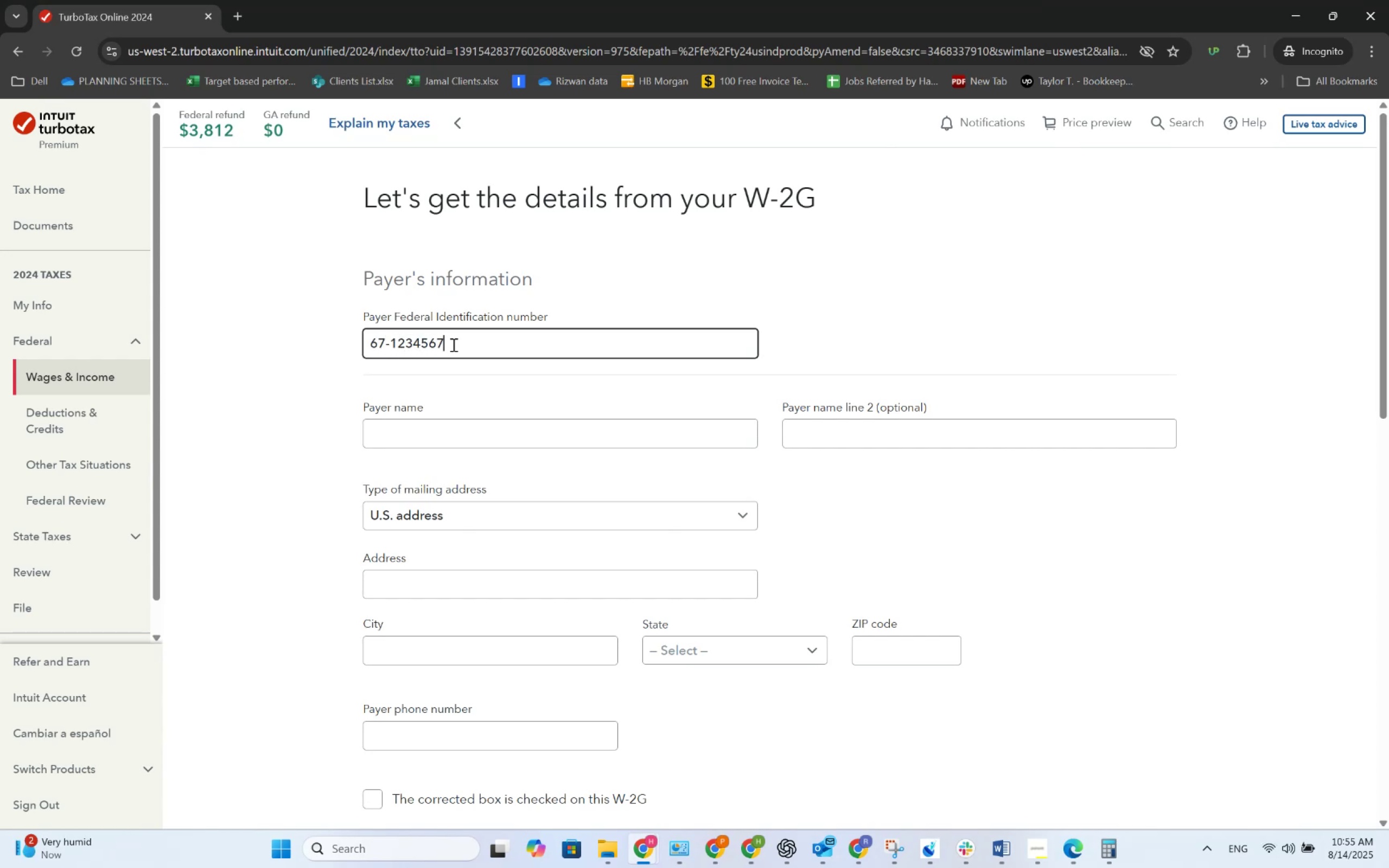 
key(Numpad8)
 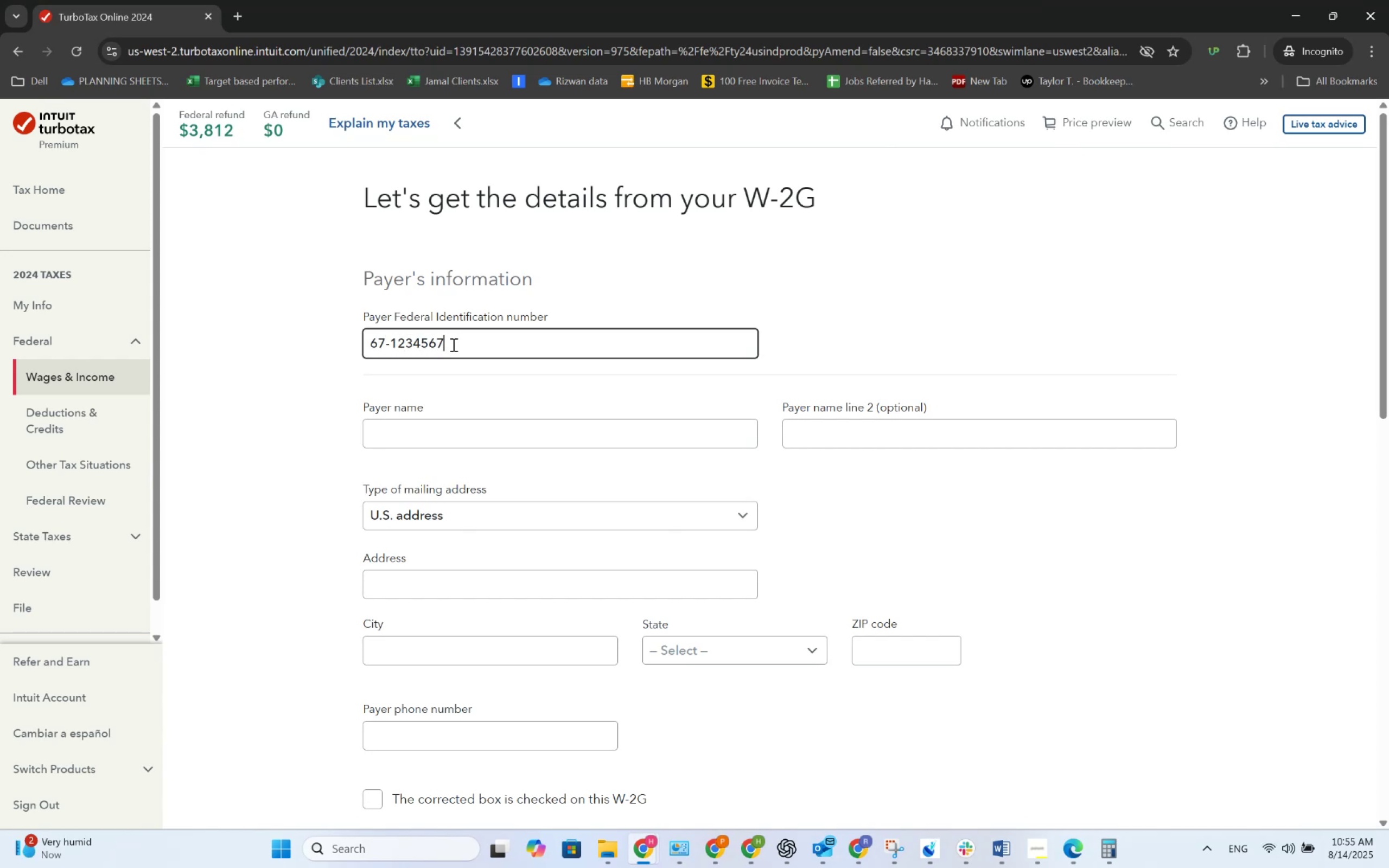 
key(Tab)
 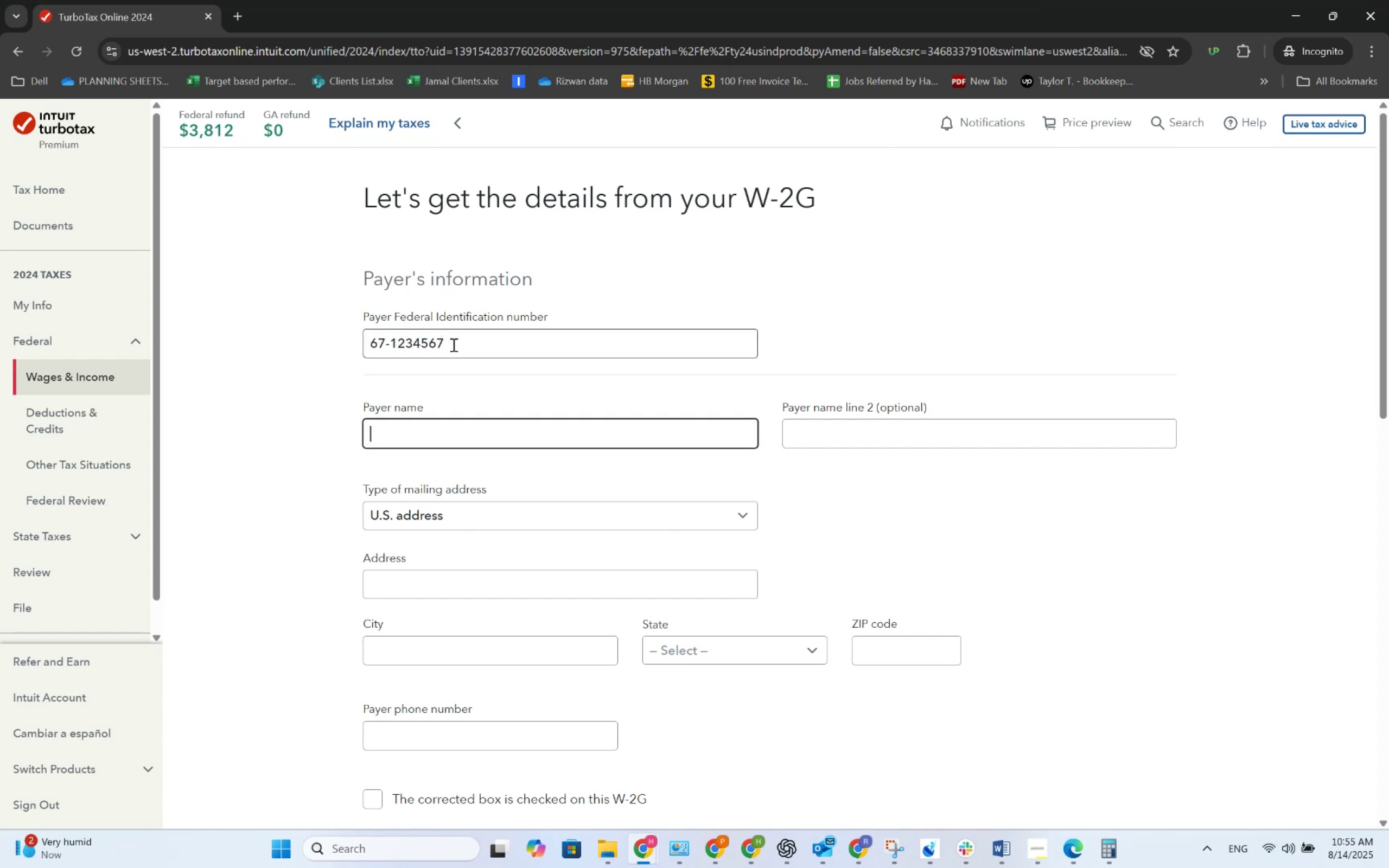 
key(Tab)
 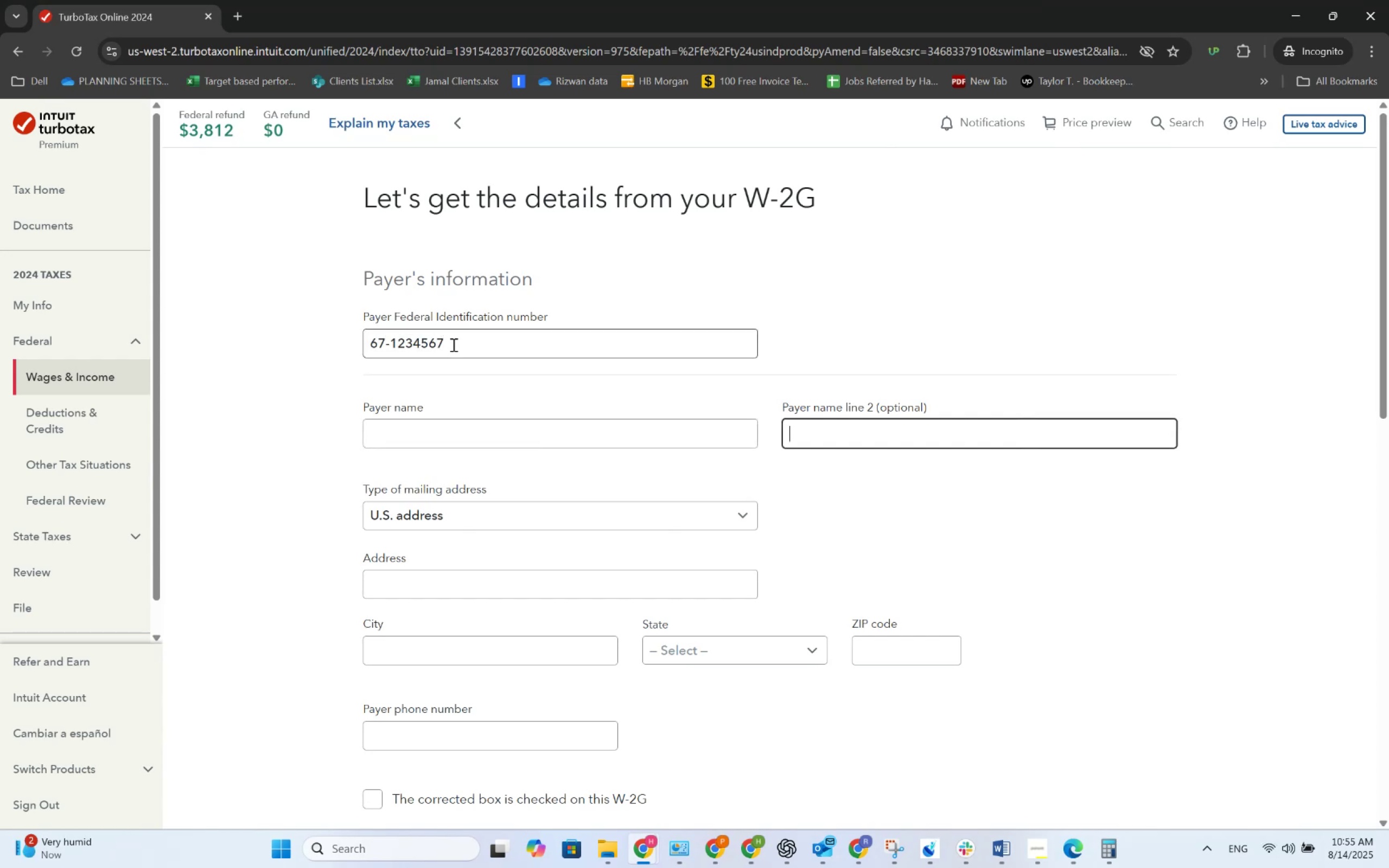 
key(Shift+Tab)
 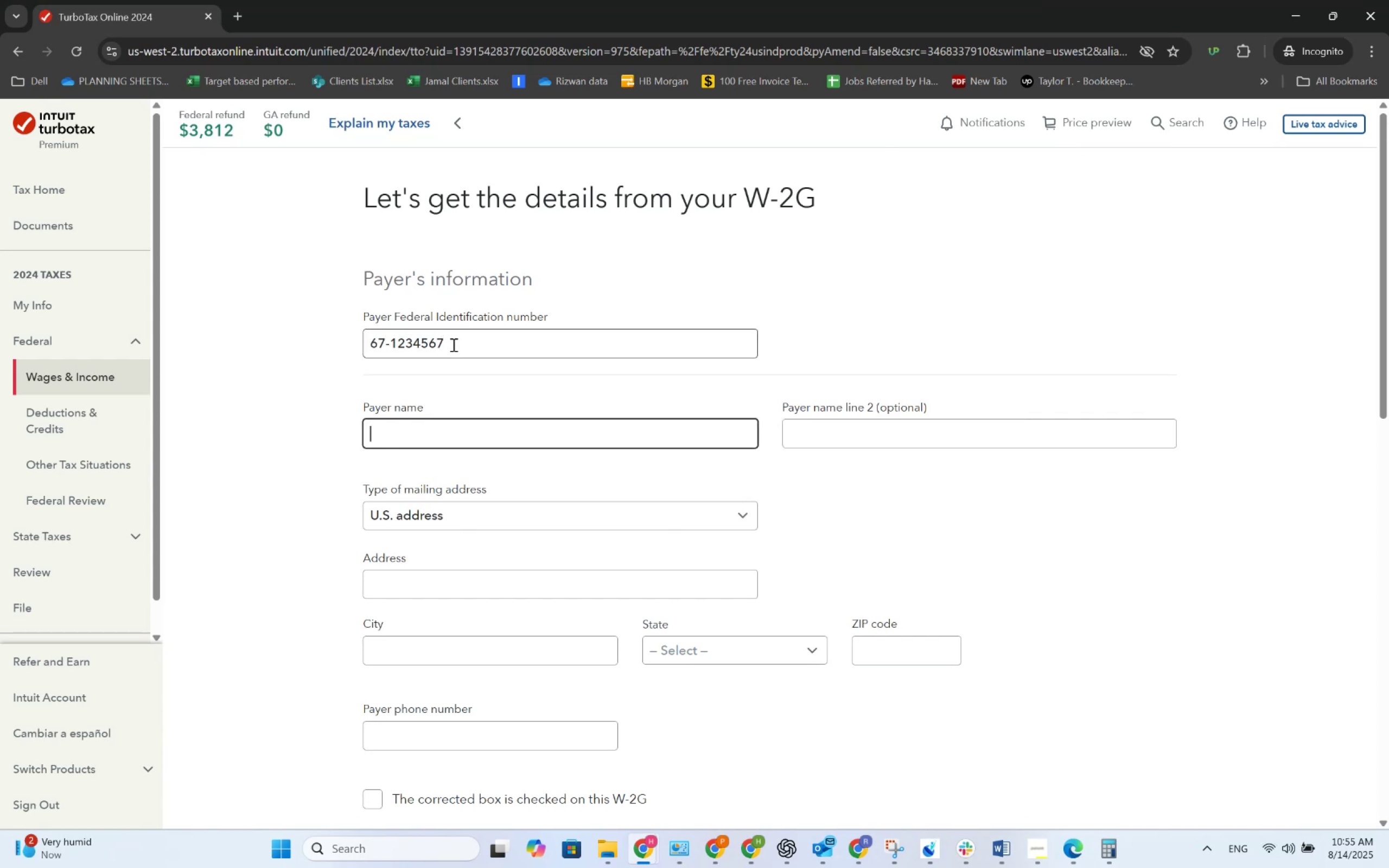 
key(Alt+AltLeft)
 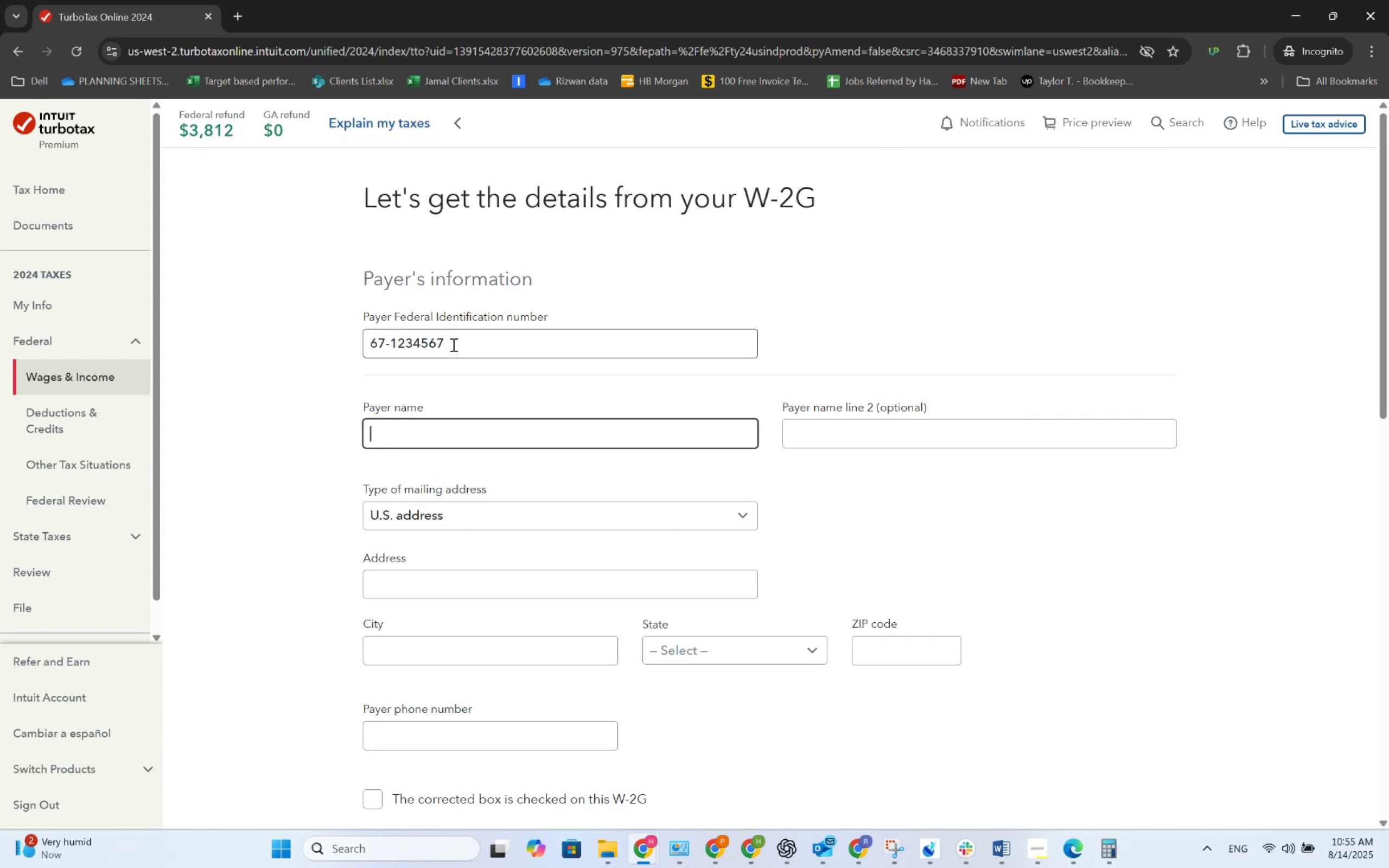 
key(Alt+Tab)
 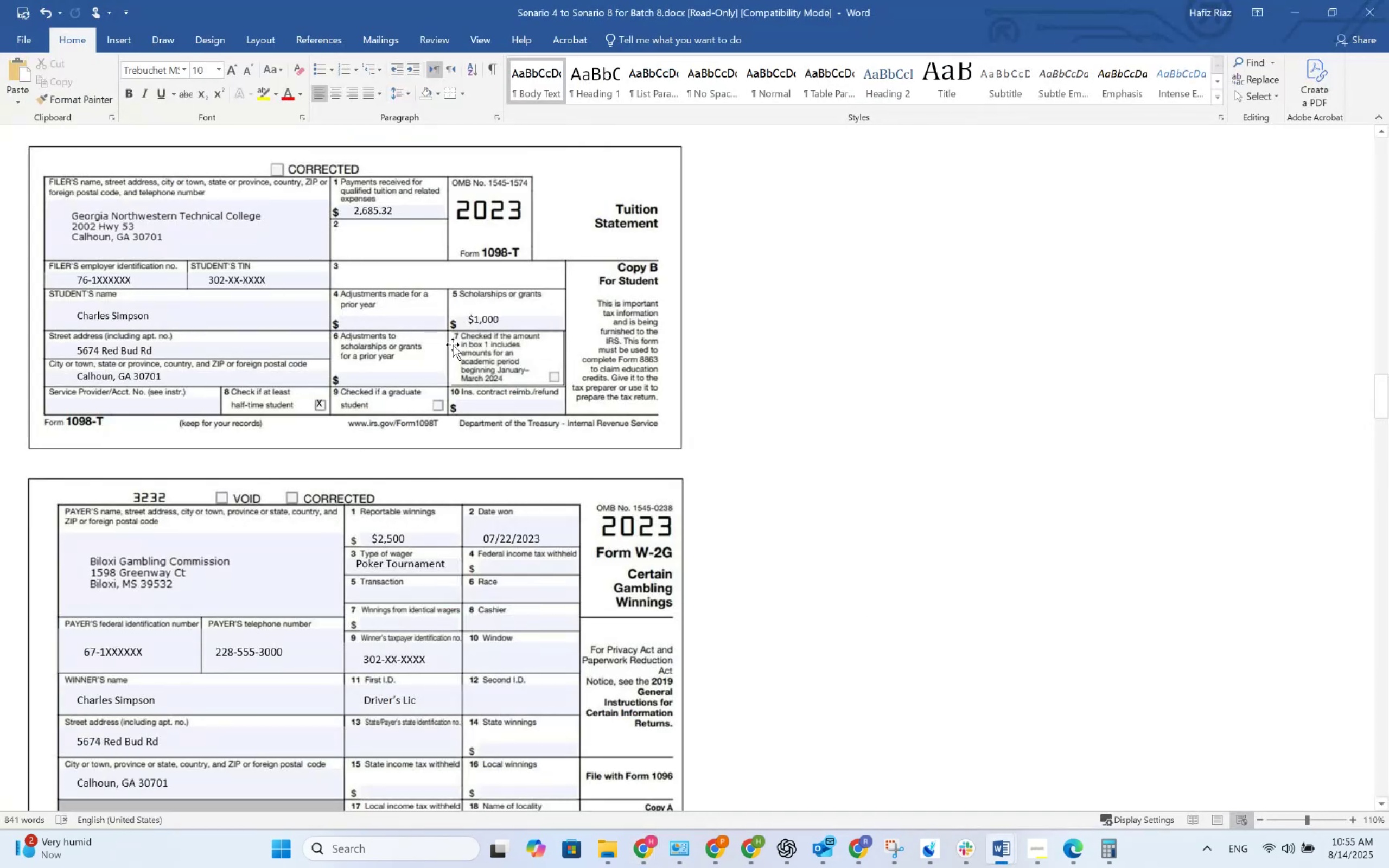 
key(Alt+AltLeft)
 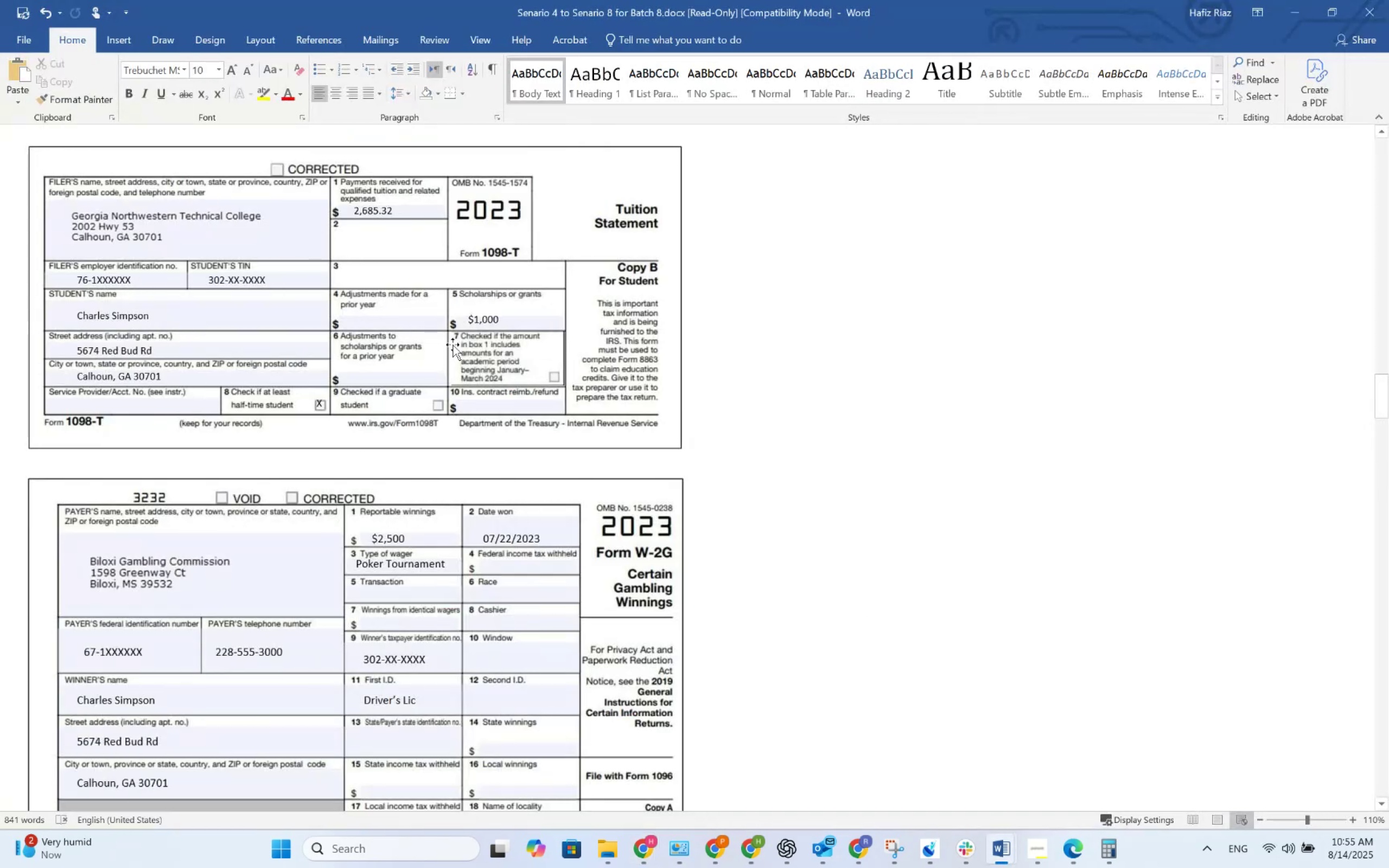 
key(Tab)
type(Bi)
 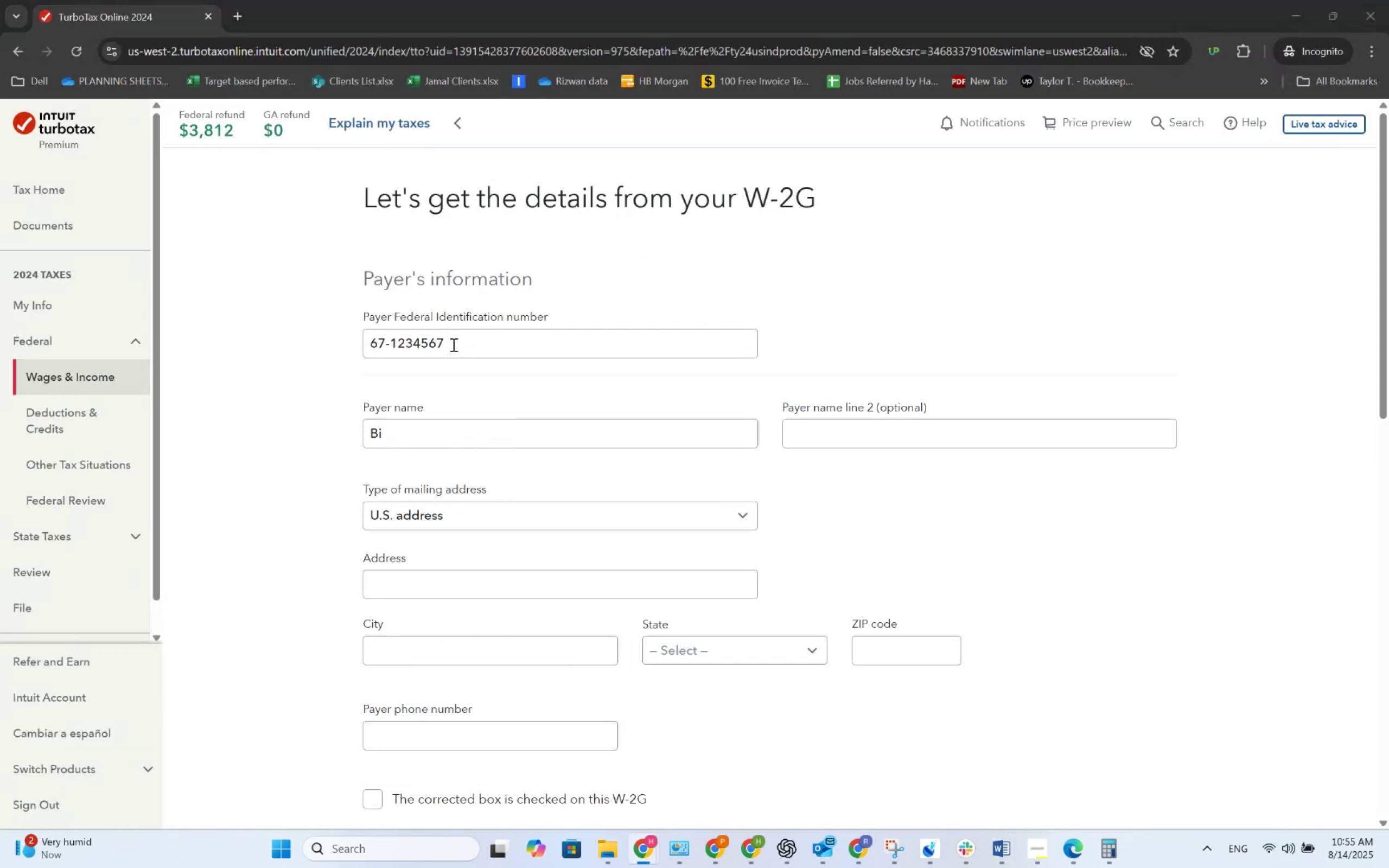 
 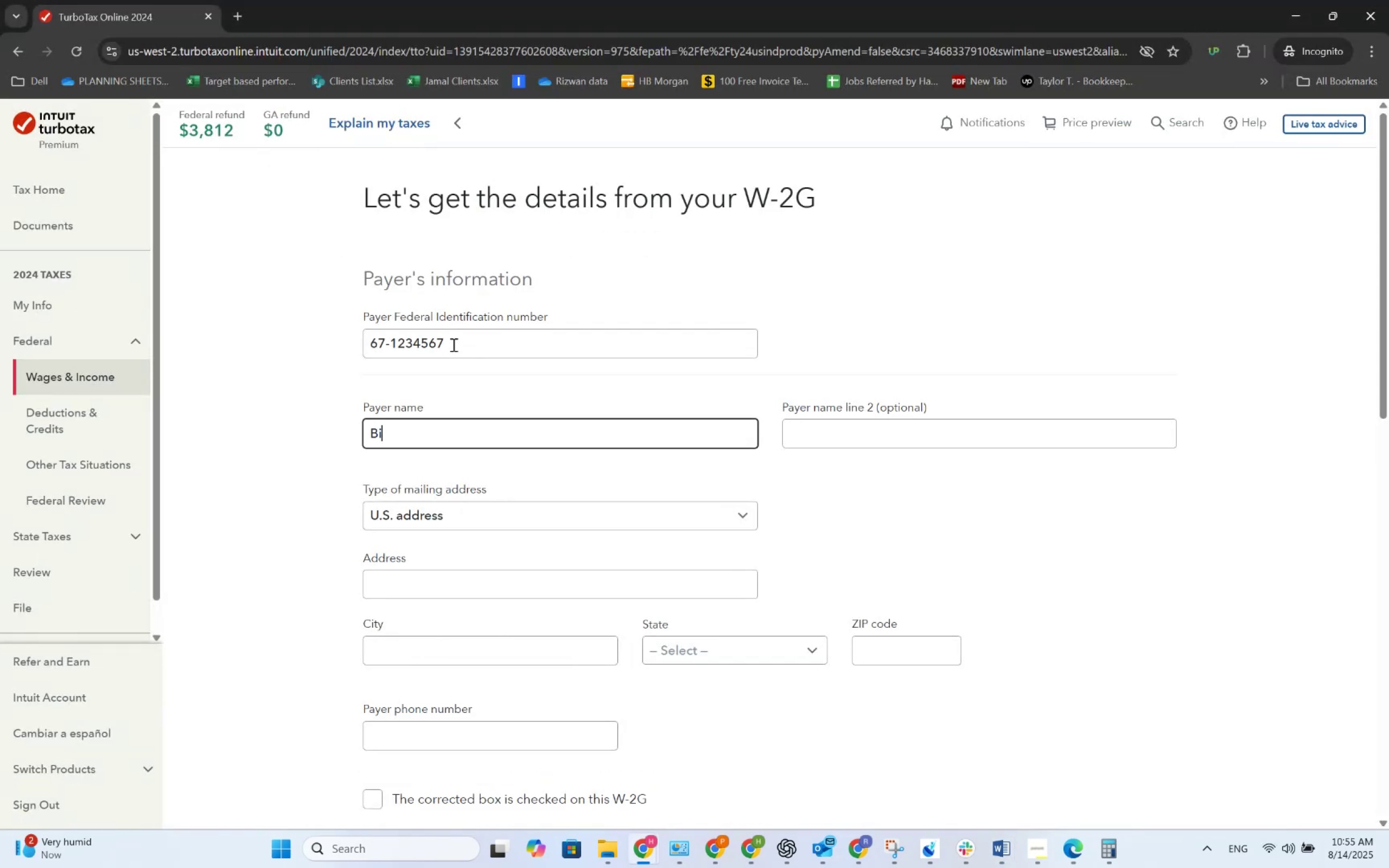 
key(Alt+AltLeft)
 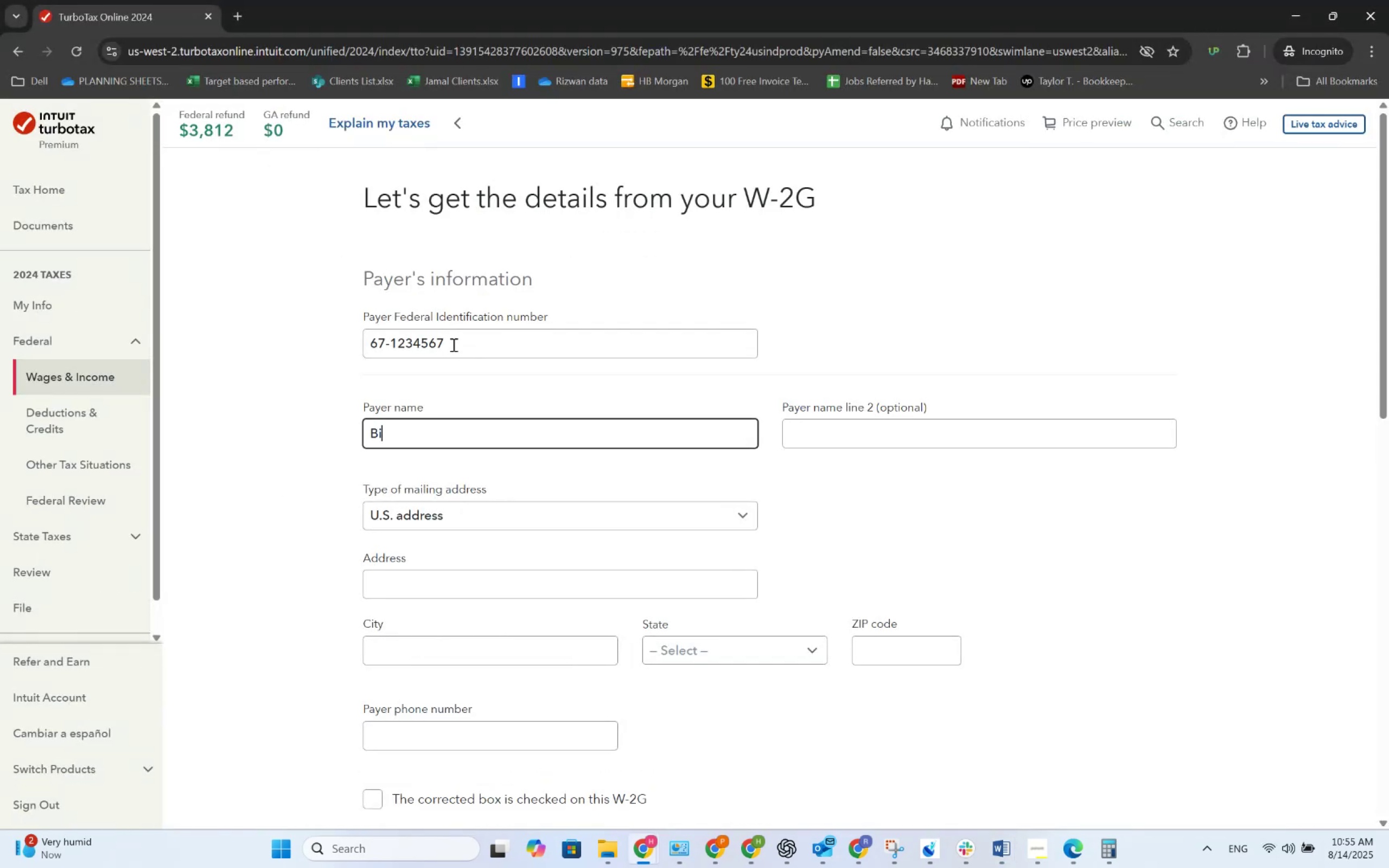 
key(Alt+Tab)
 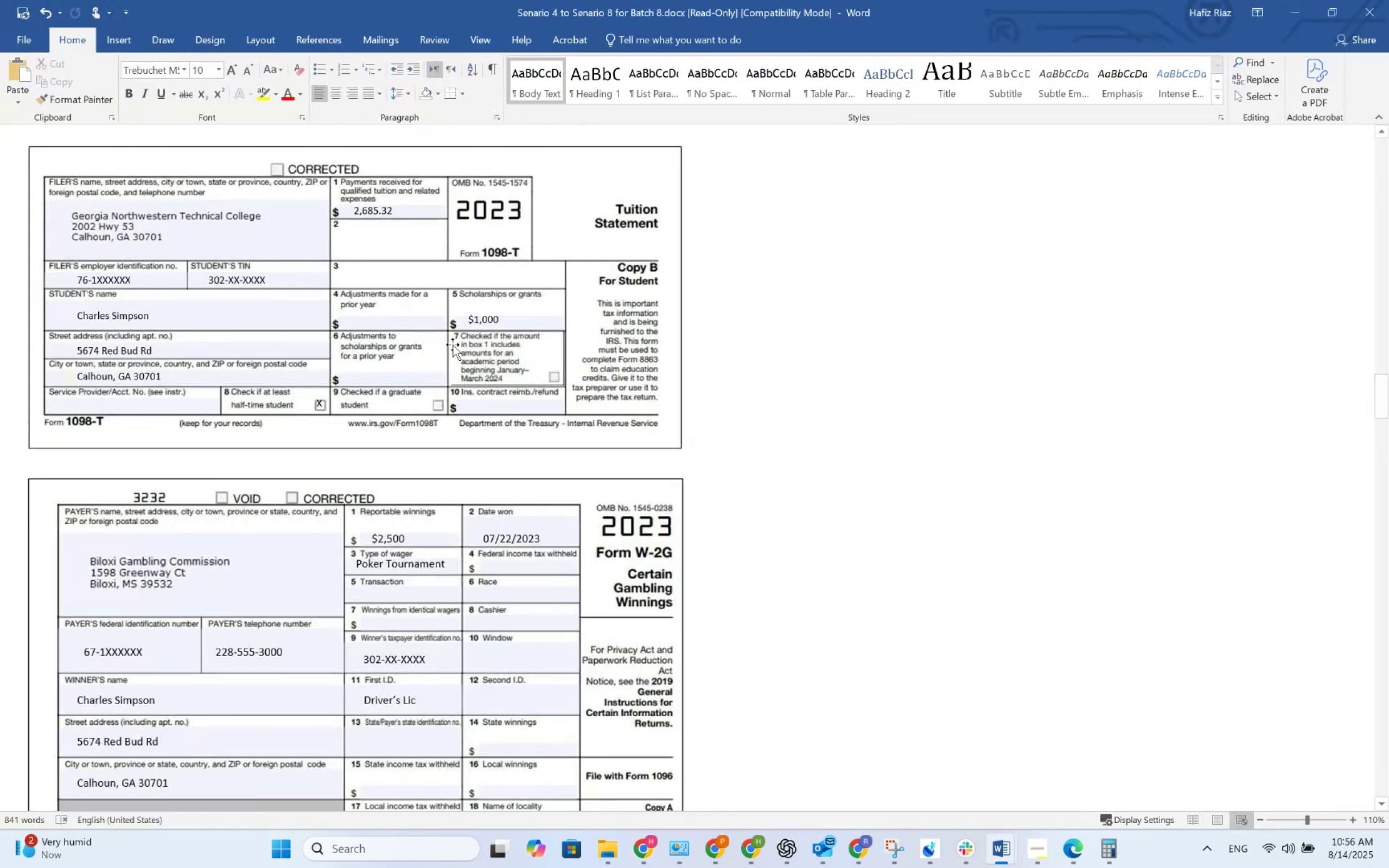 
key(Alt+AltLeft)
 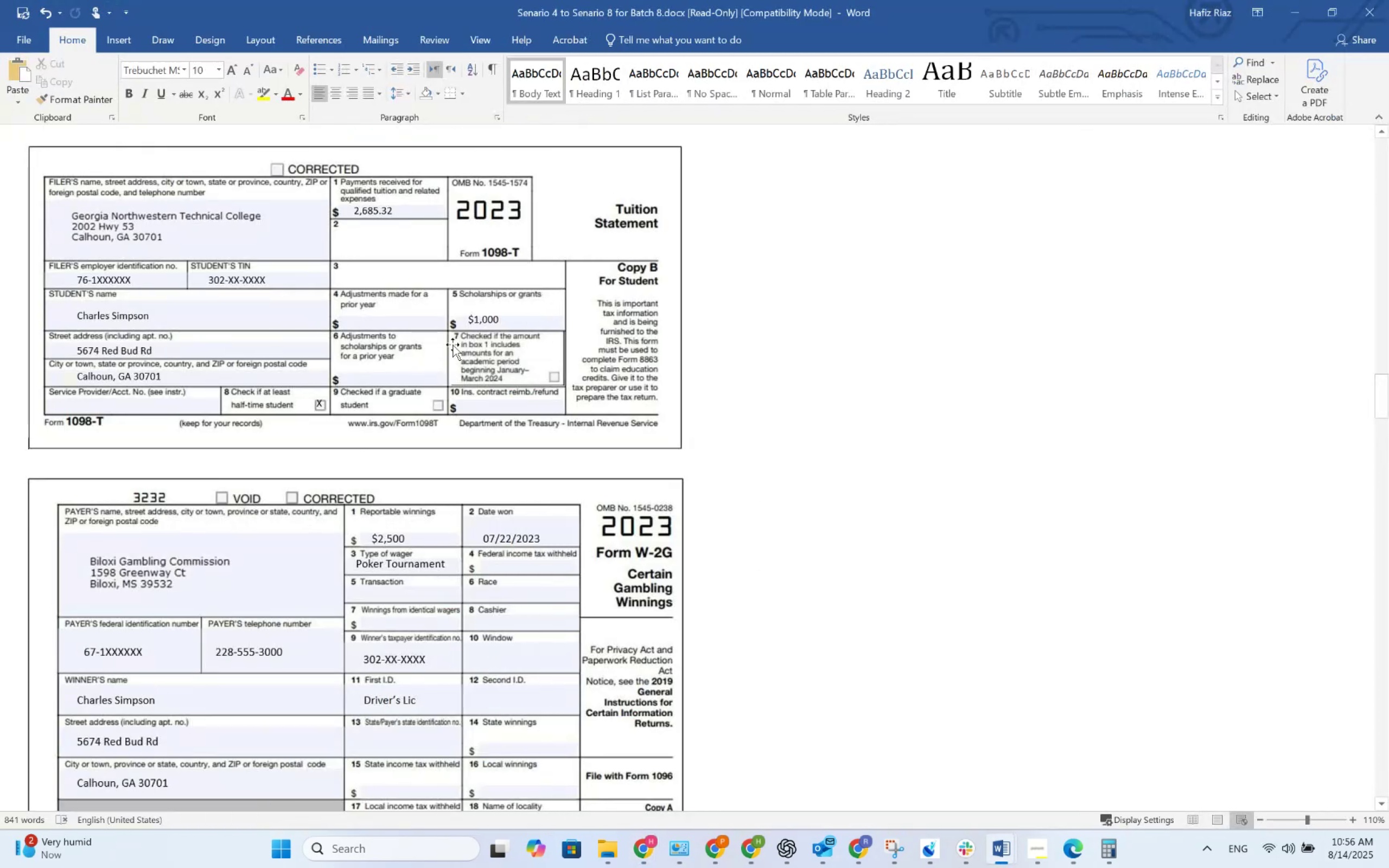 
key(Tab)
type(loxi F)
key(Backspace)
type(Gambling )
key(Tab)
 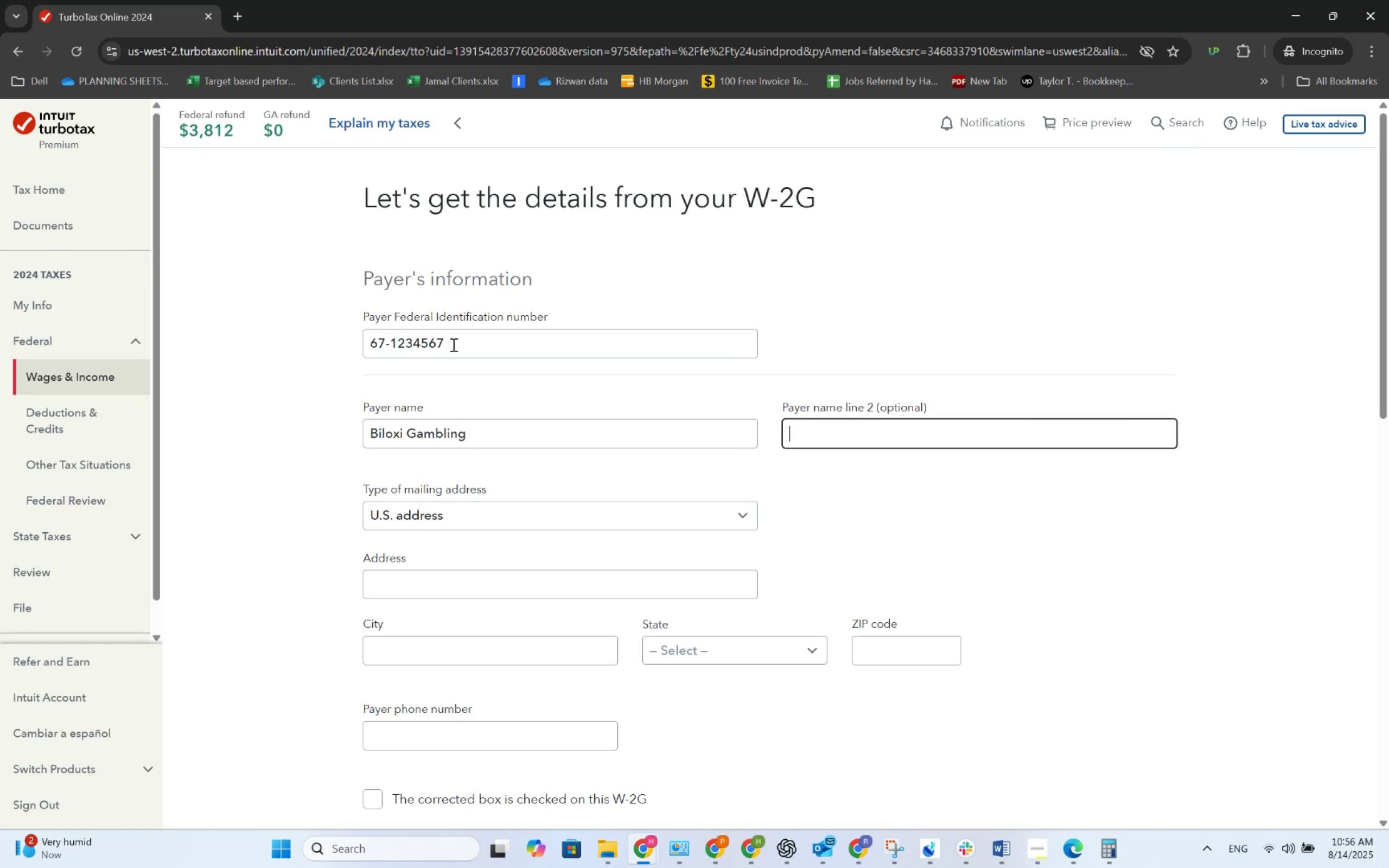 
key(Alt+AltLeft)
 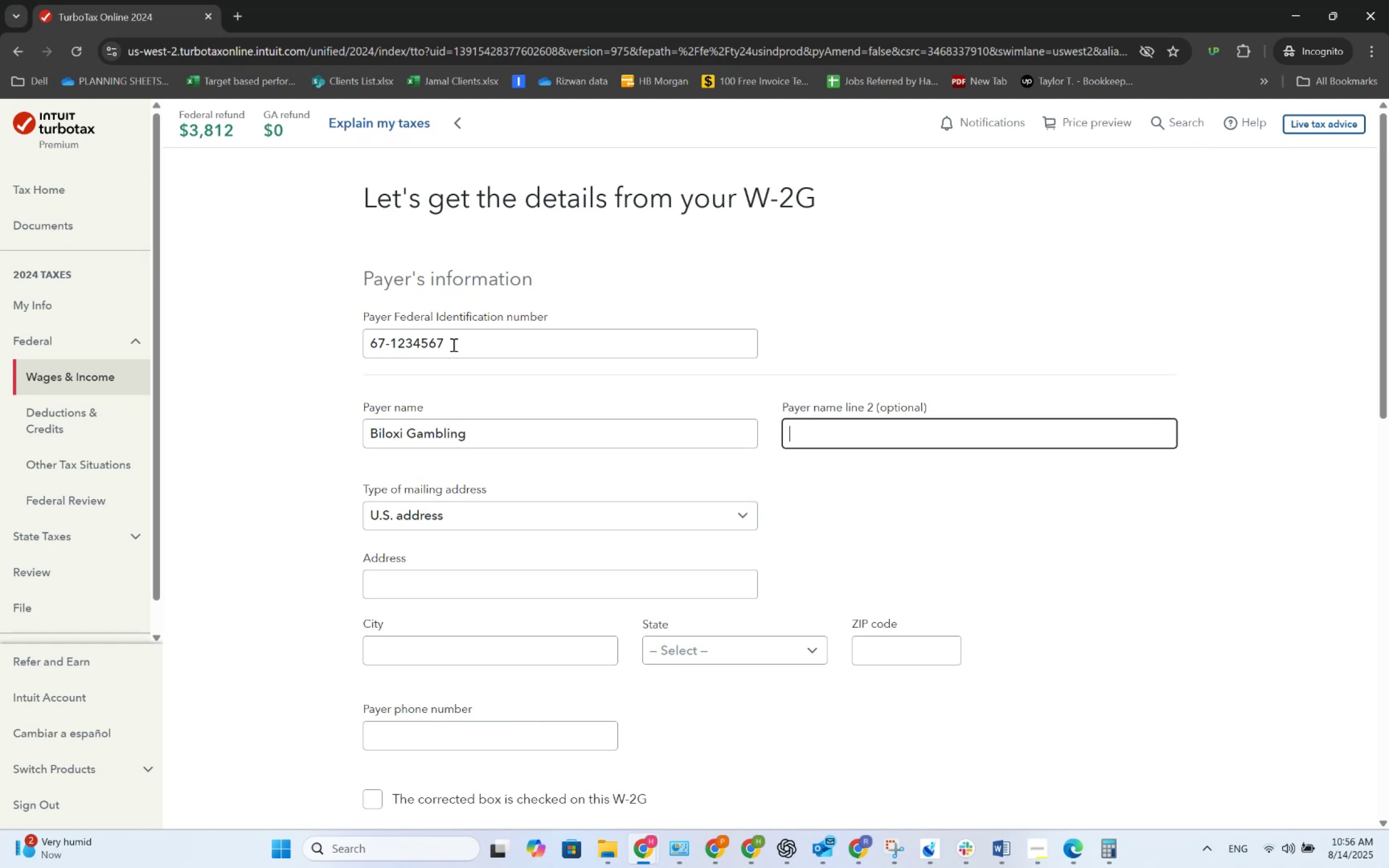 
key(Alt+Tab)
 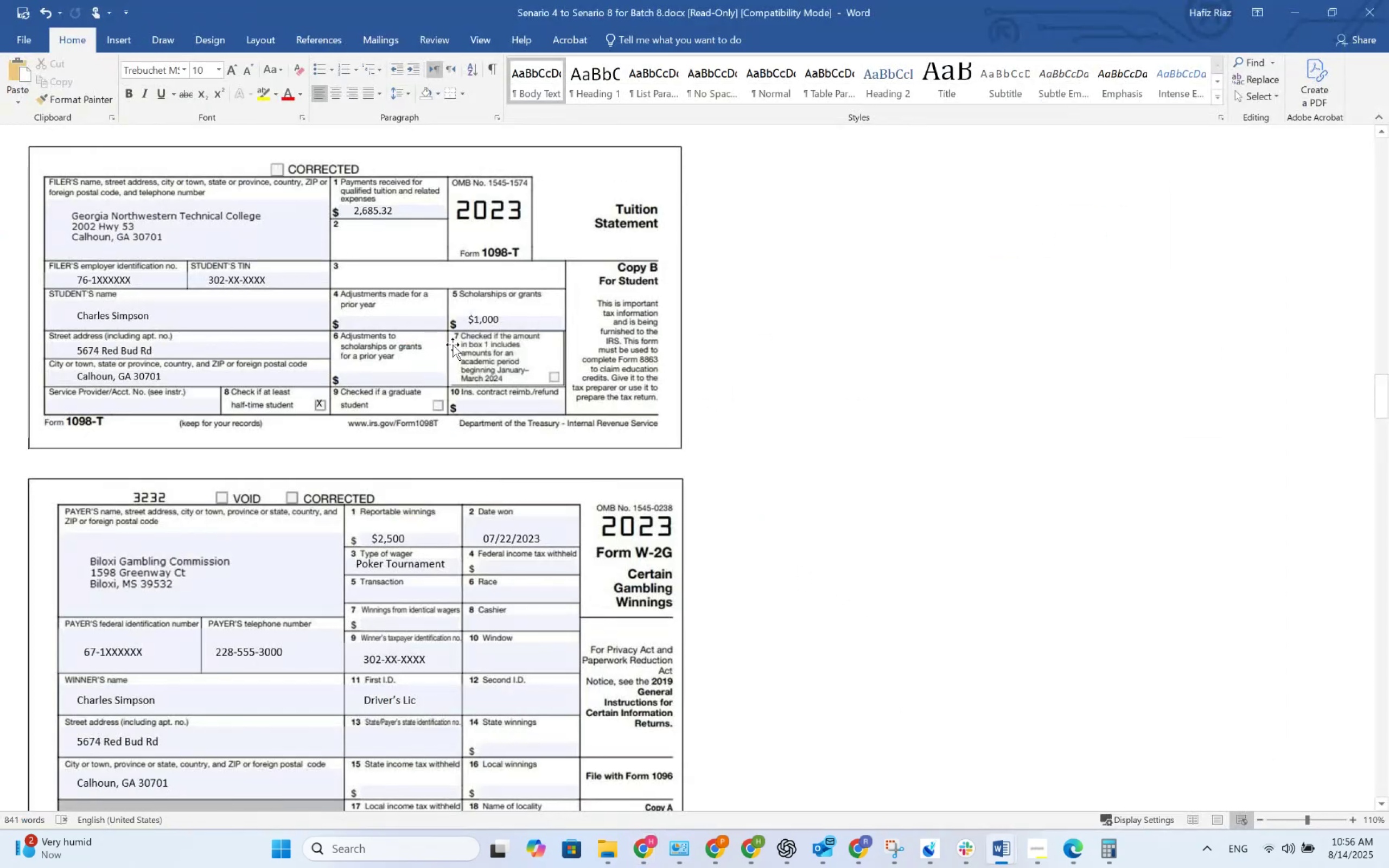 
key(Alt+AltLeft)
 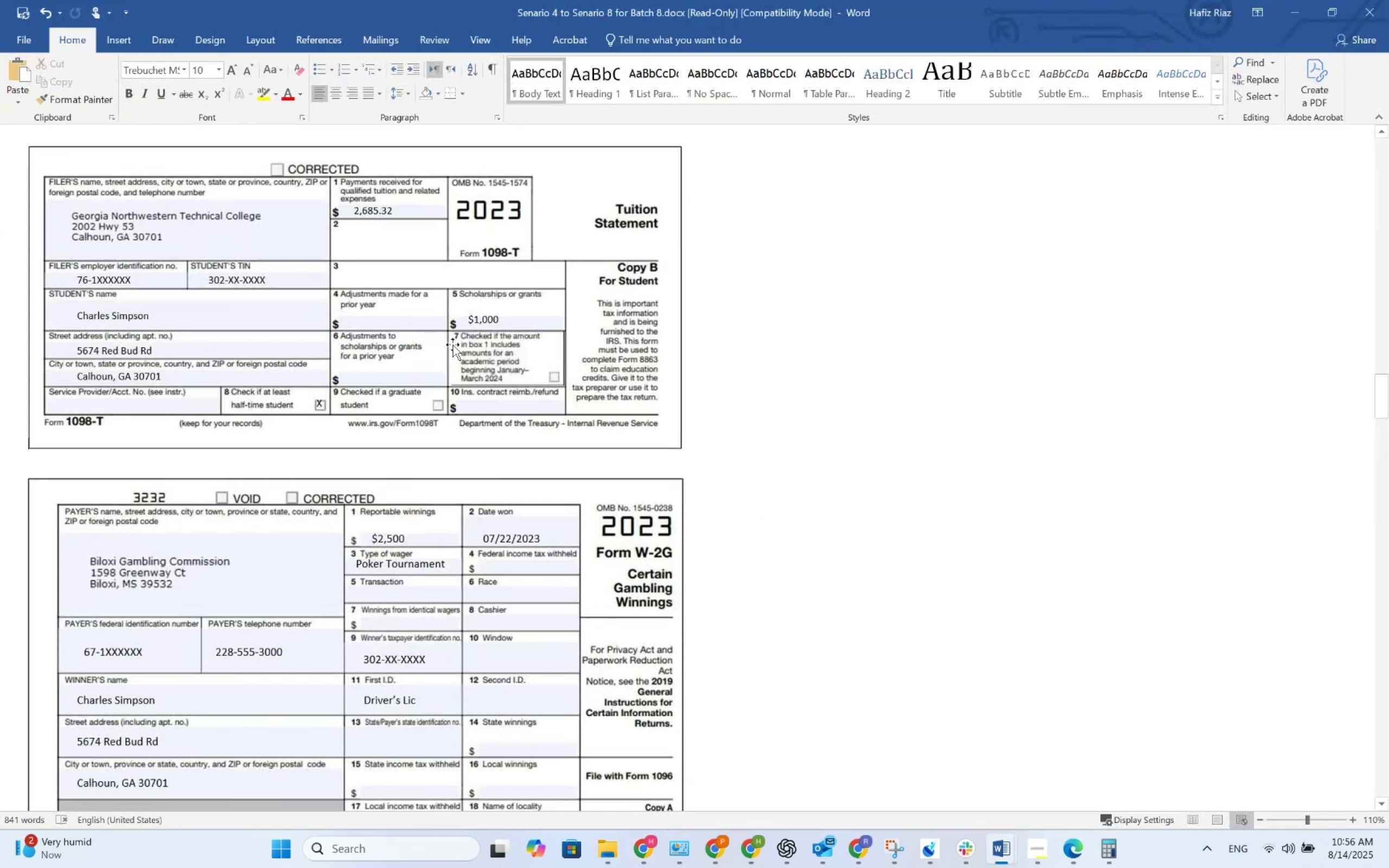 
key(Alt+Tab)
 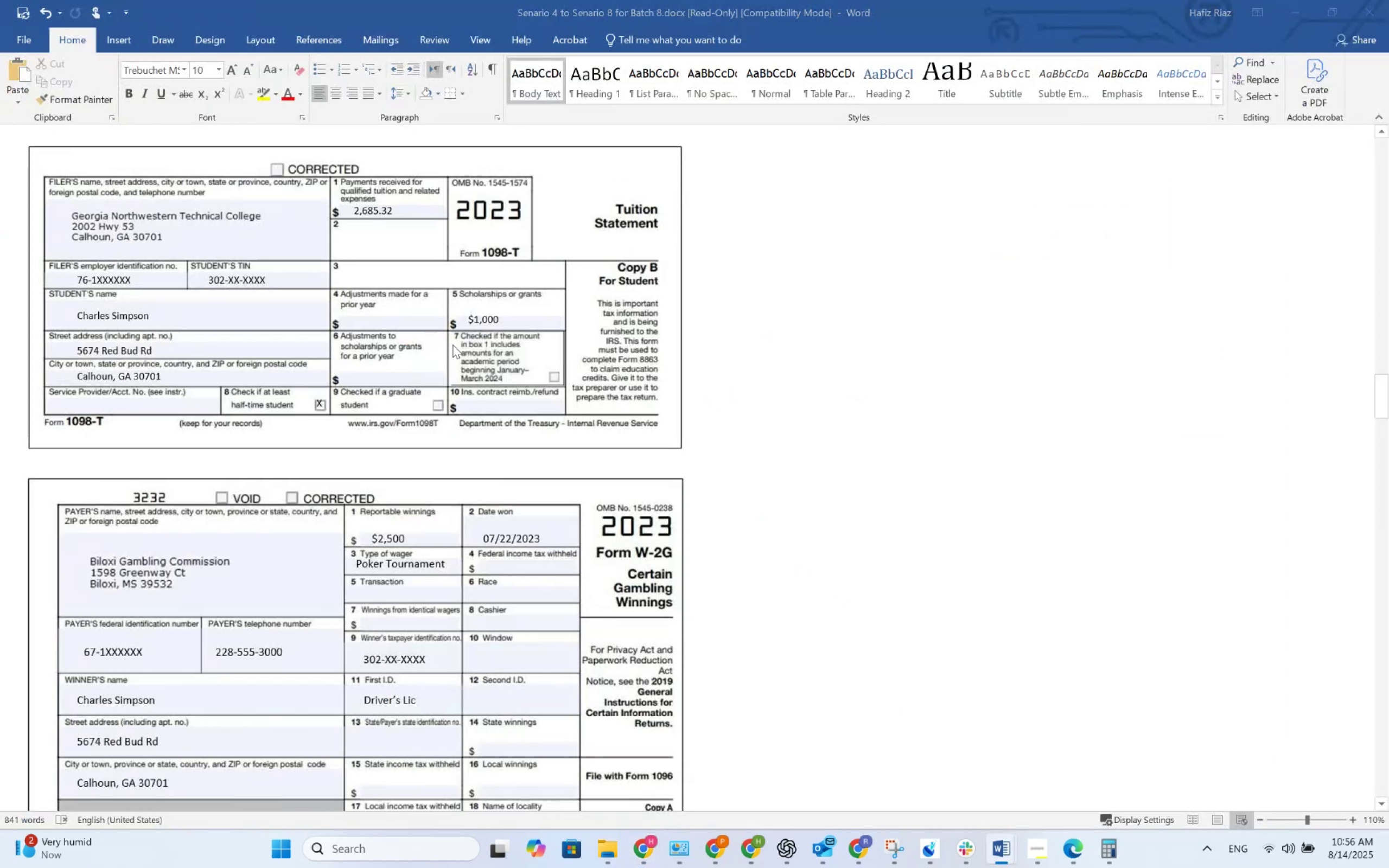 
key(Shift+ShiftRight)
 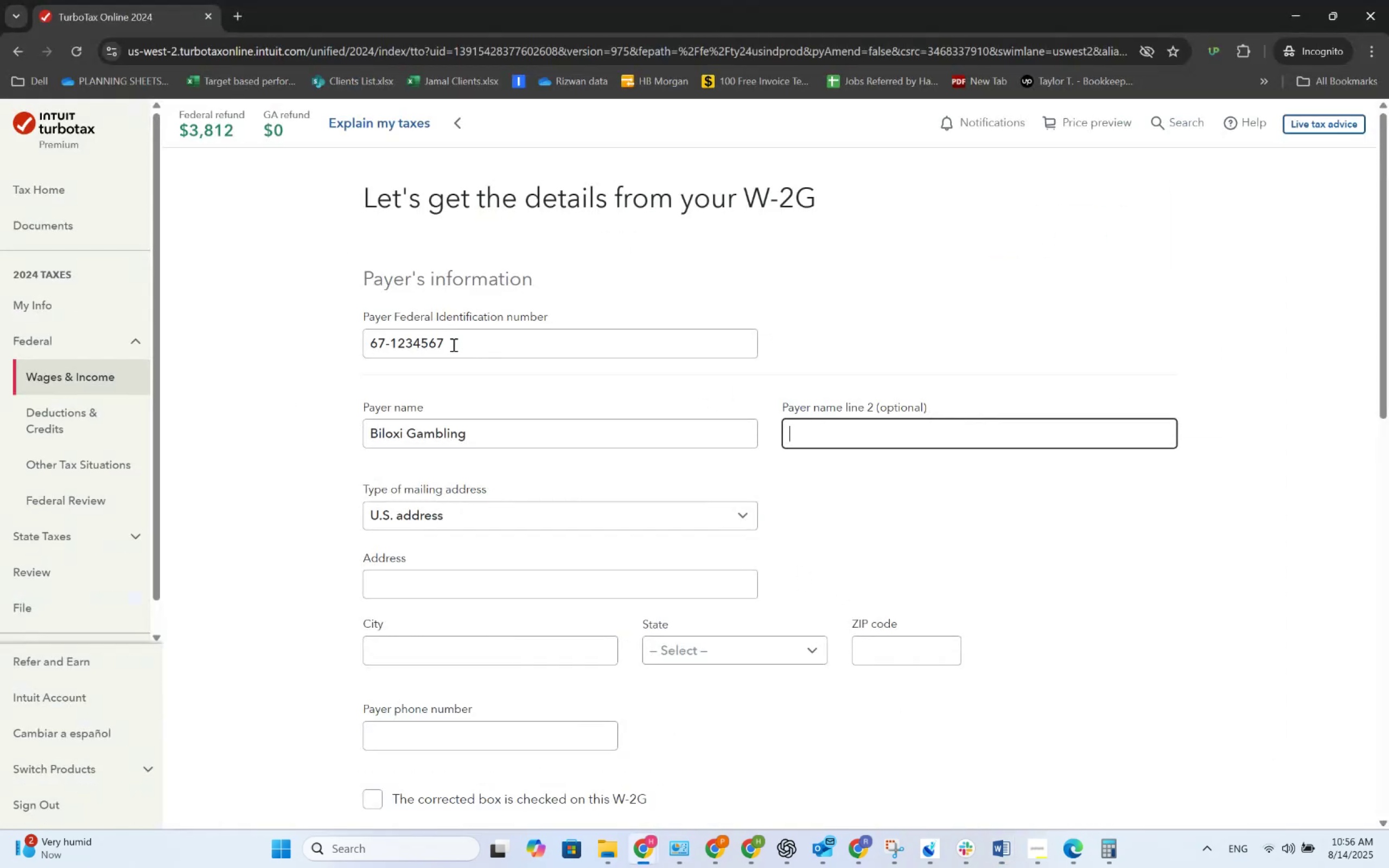 
key(Shift+Tab)
 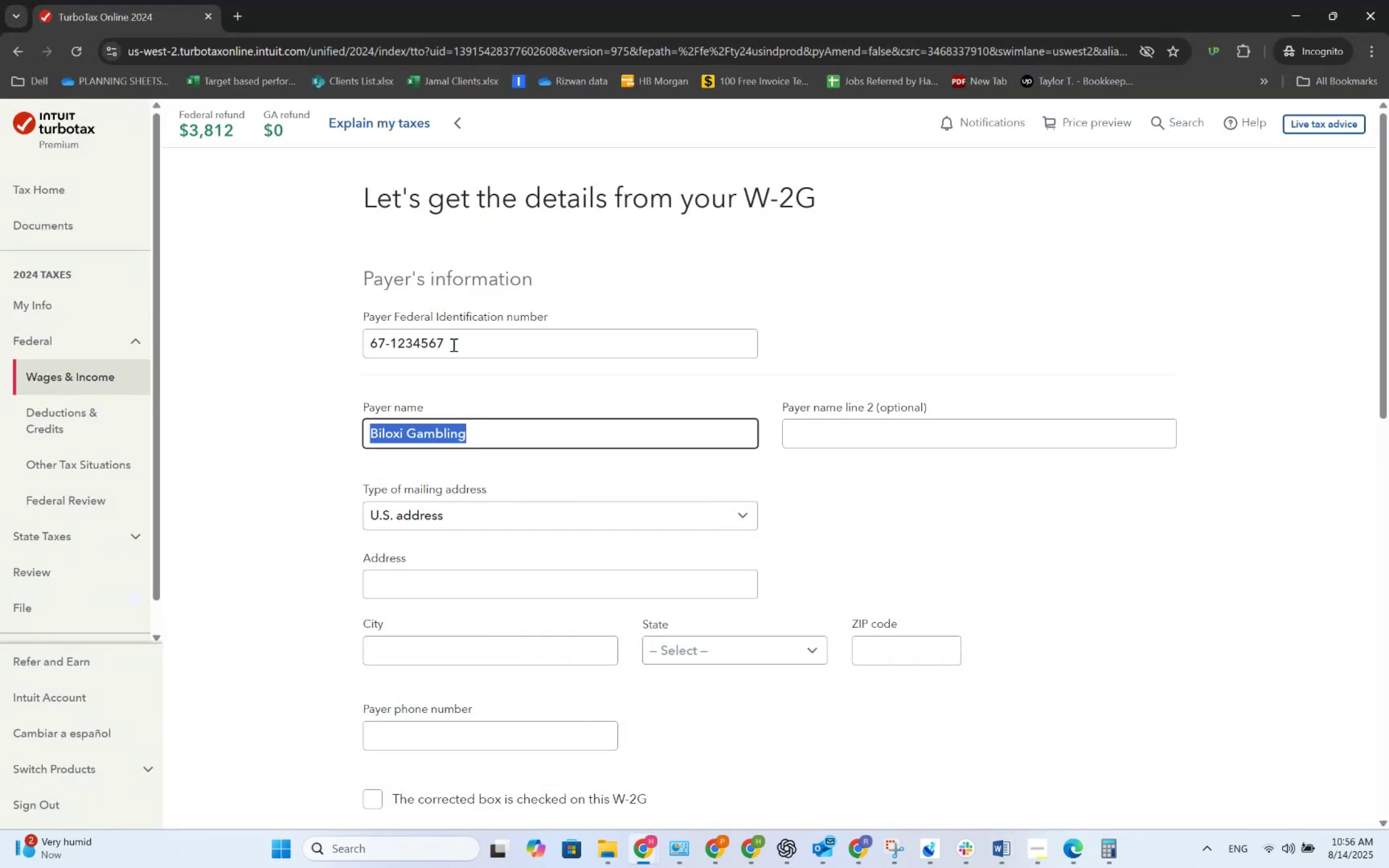 
key(ArrowDown)
 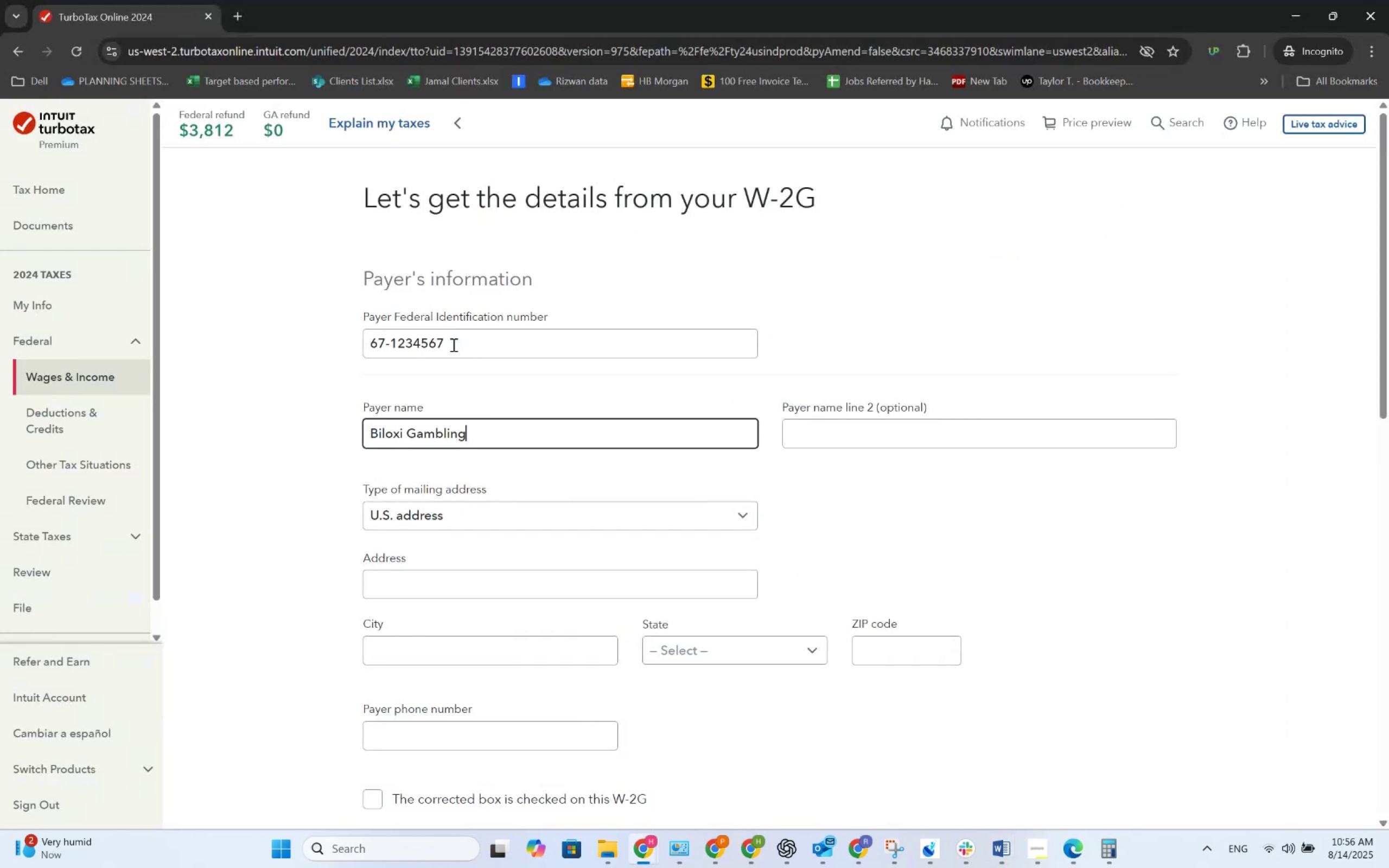 
key(Alt+AltLeft)
 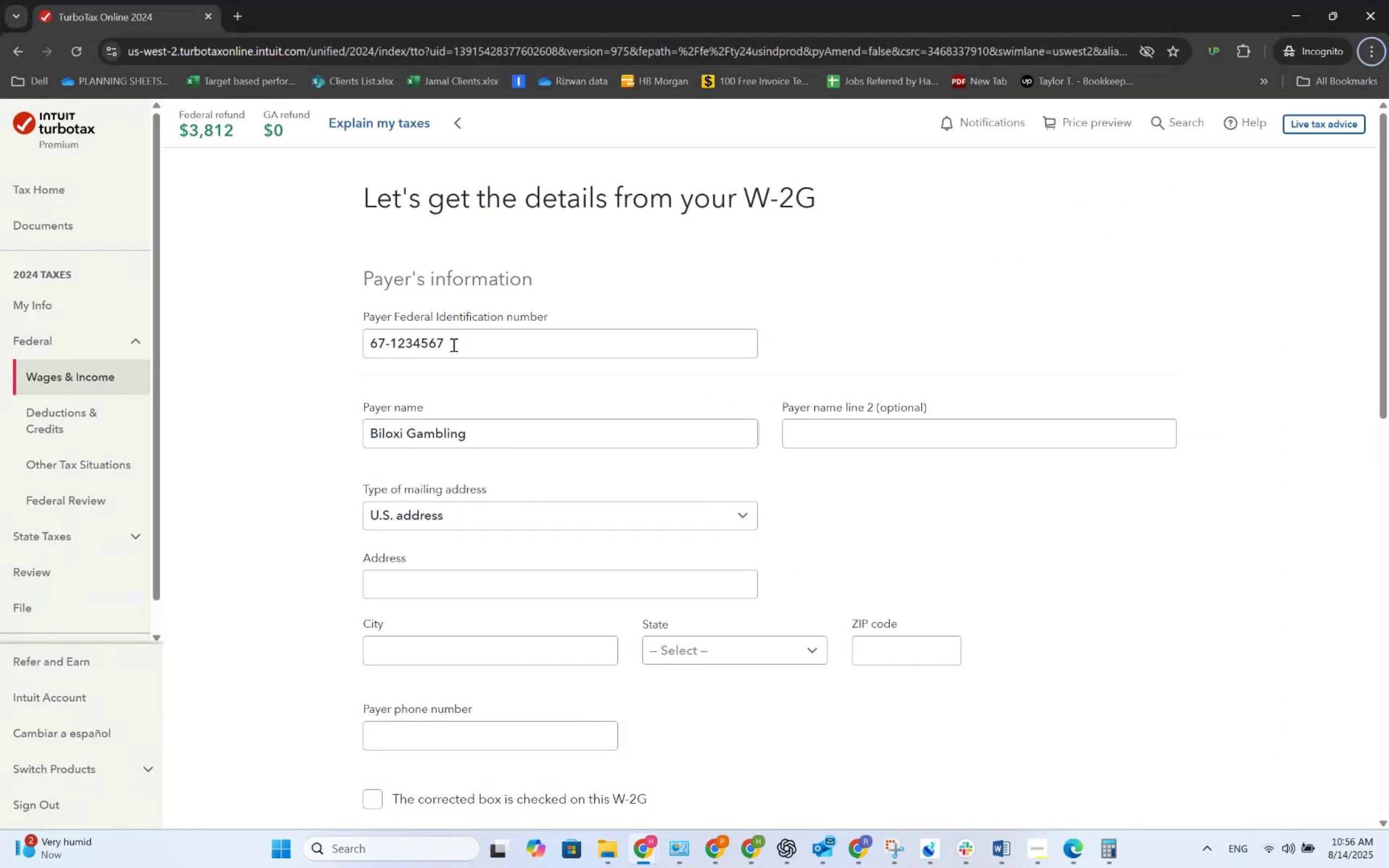 
key(Shift+Tab)
 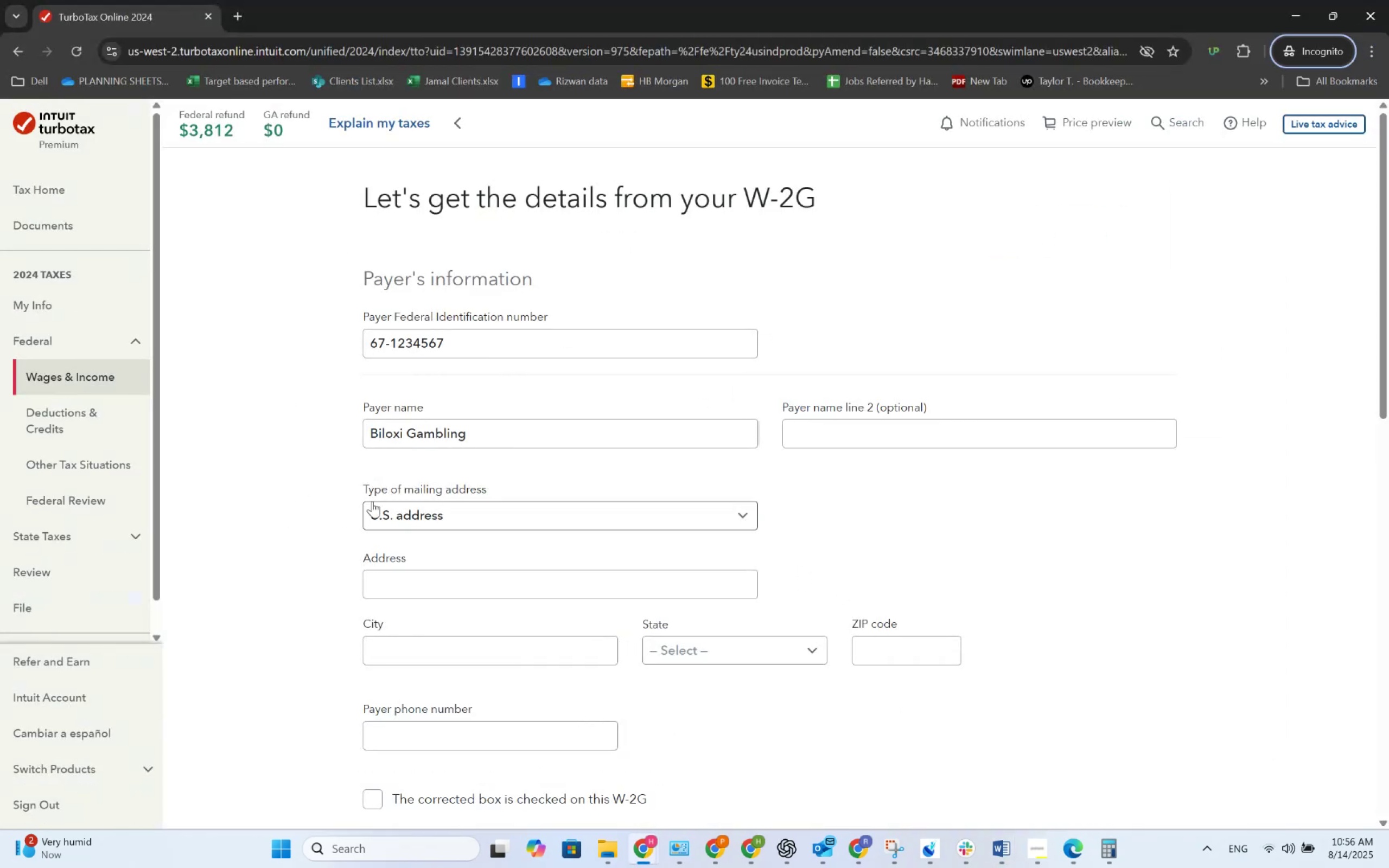 
key(Space)
 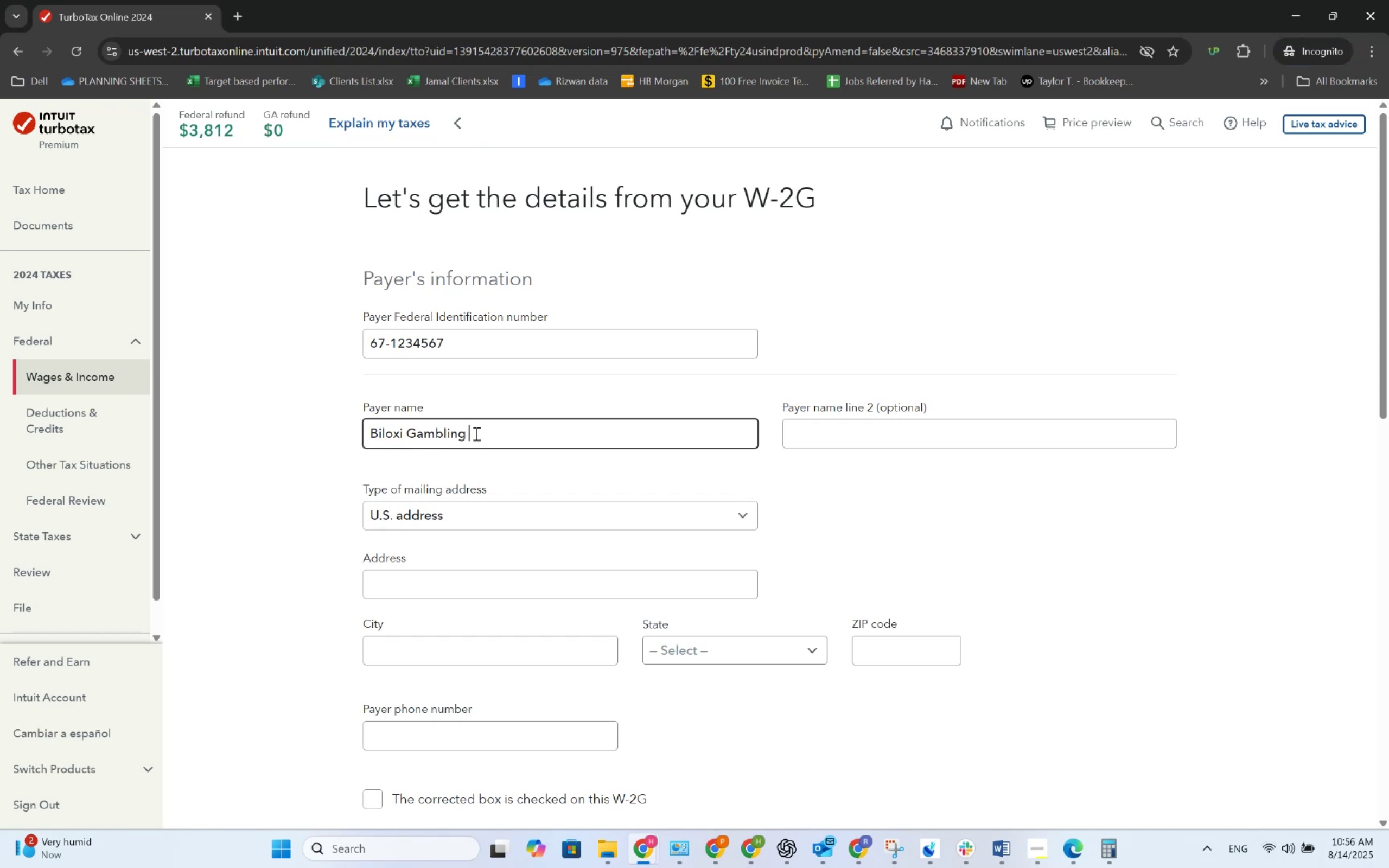 
left_click([475, 433])
 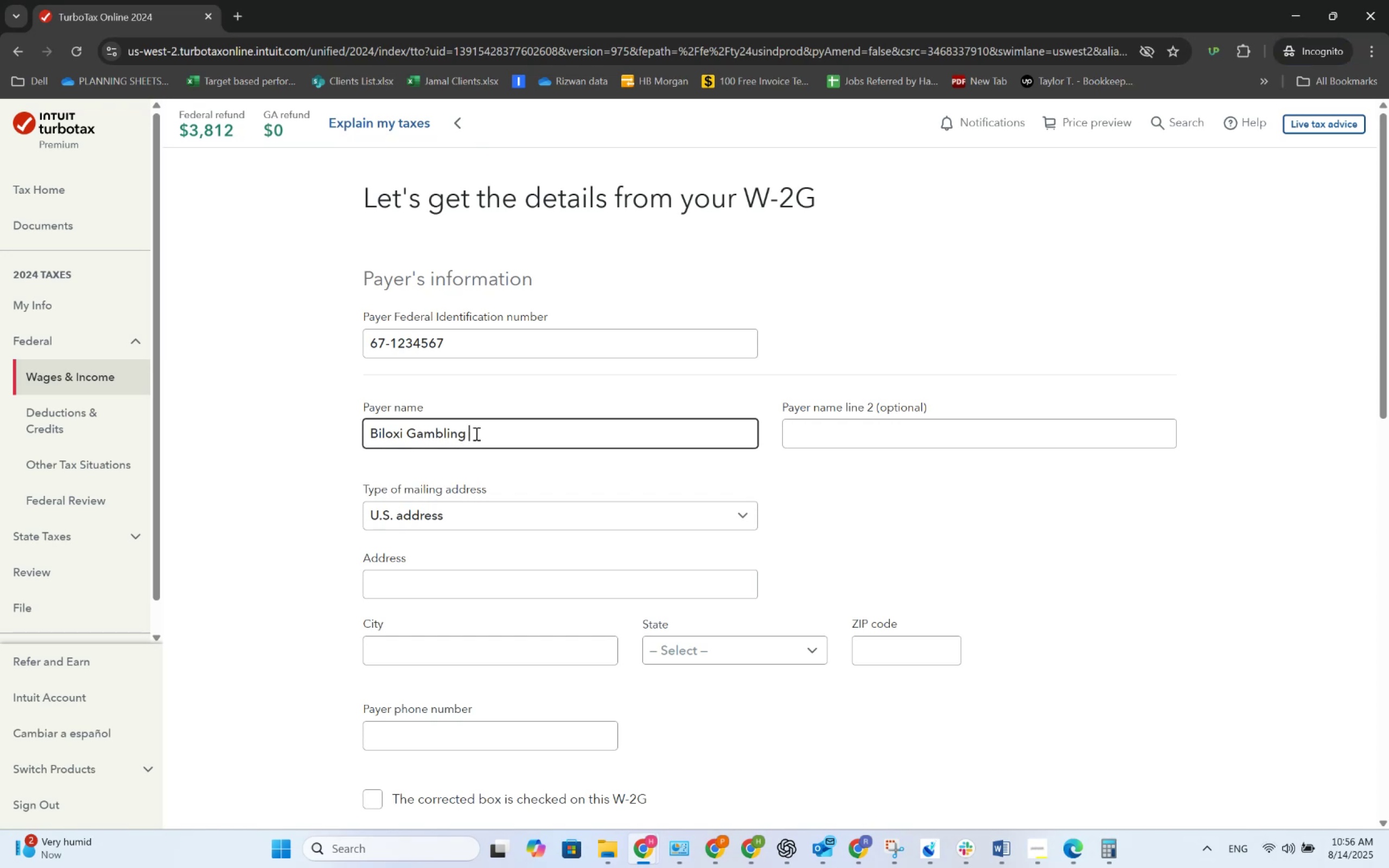 
type(Commission)
key(Tab)
key(Tab)
key(Tab)
 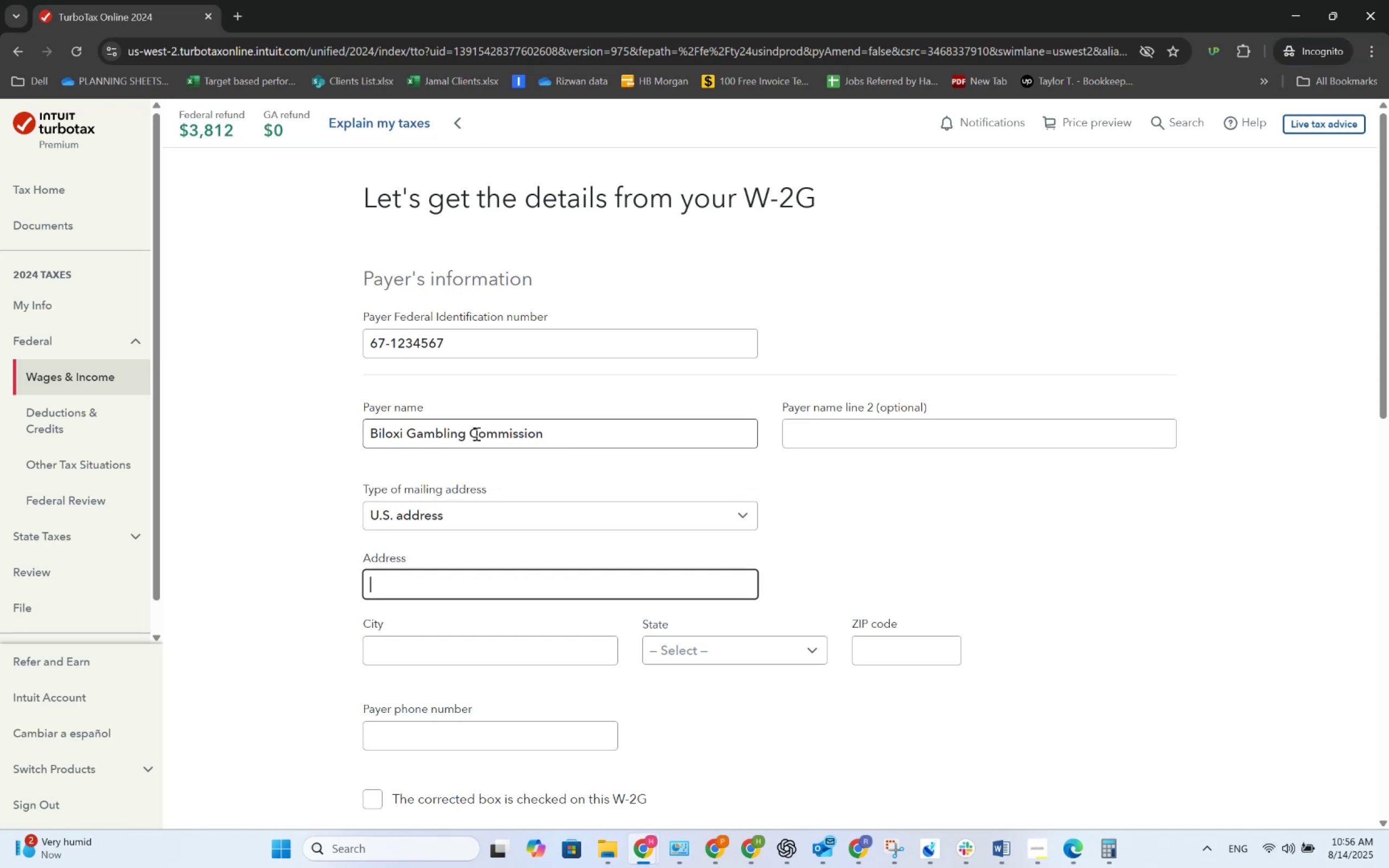 
key(Alt+AltLeft)
 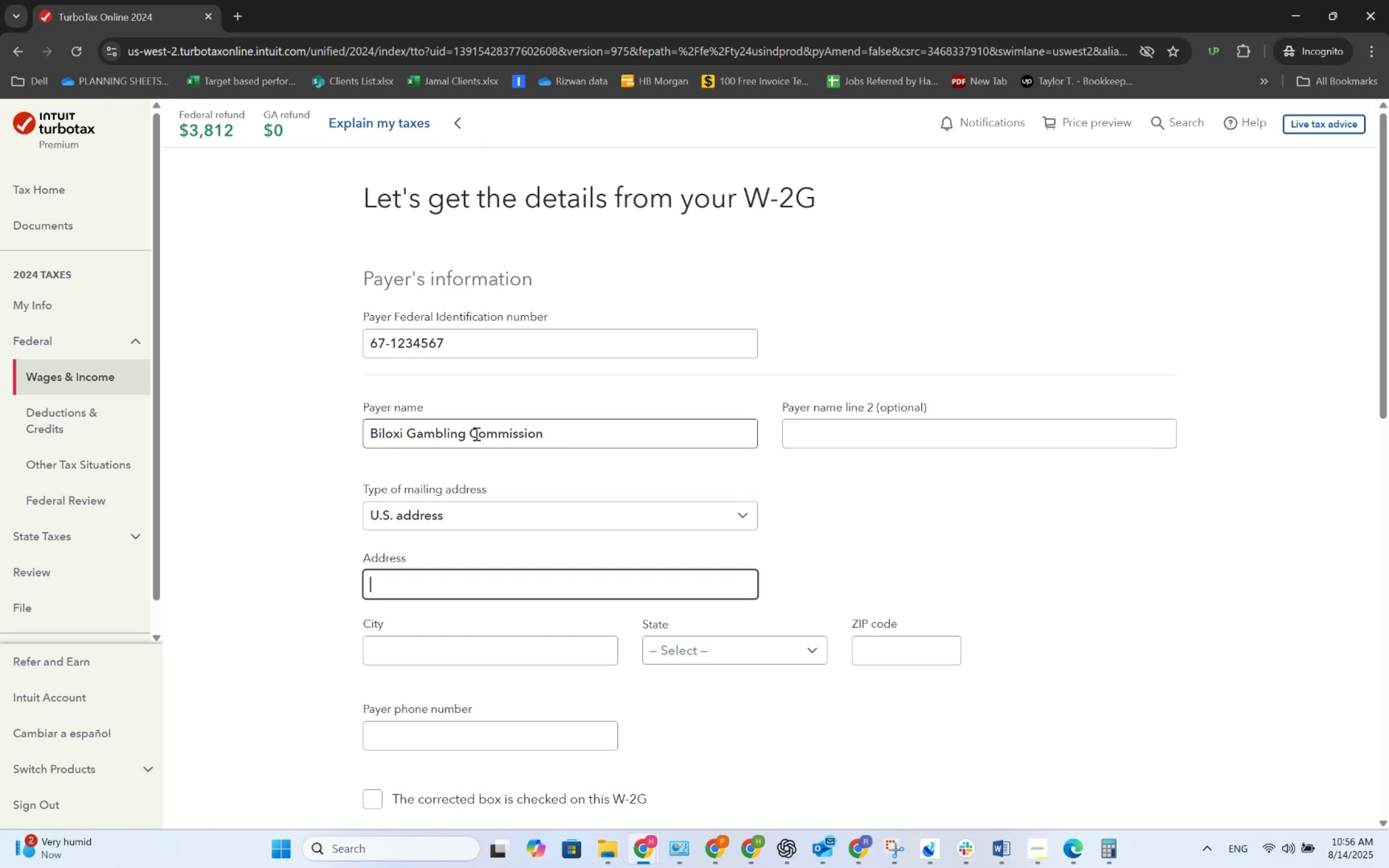 
key(Alt+Tab)
 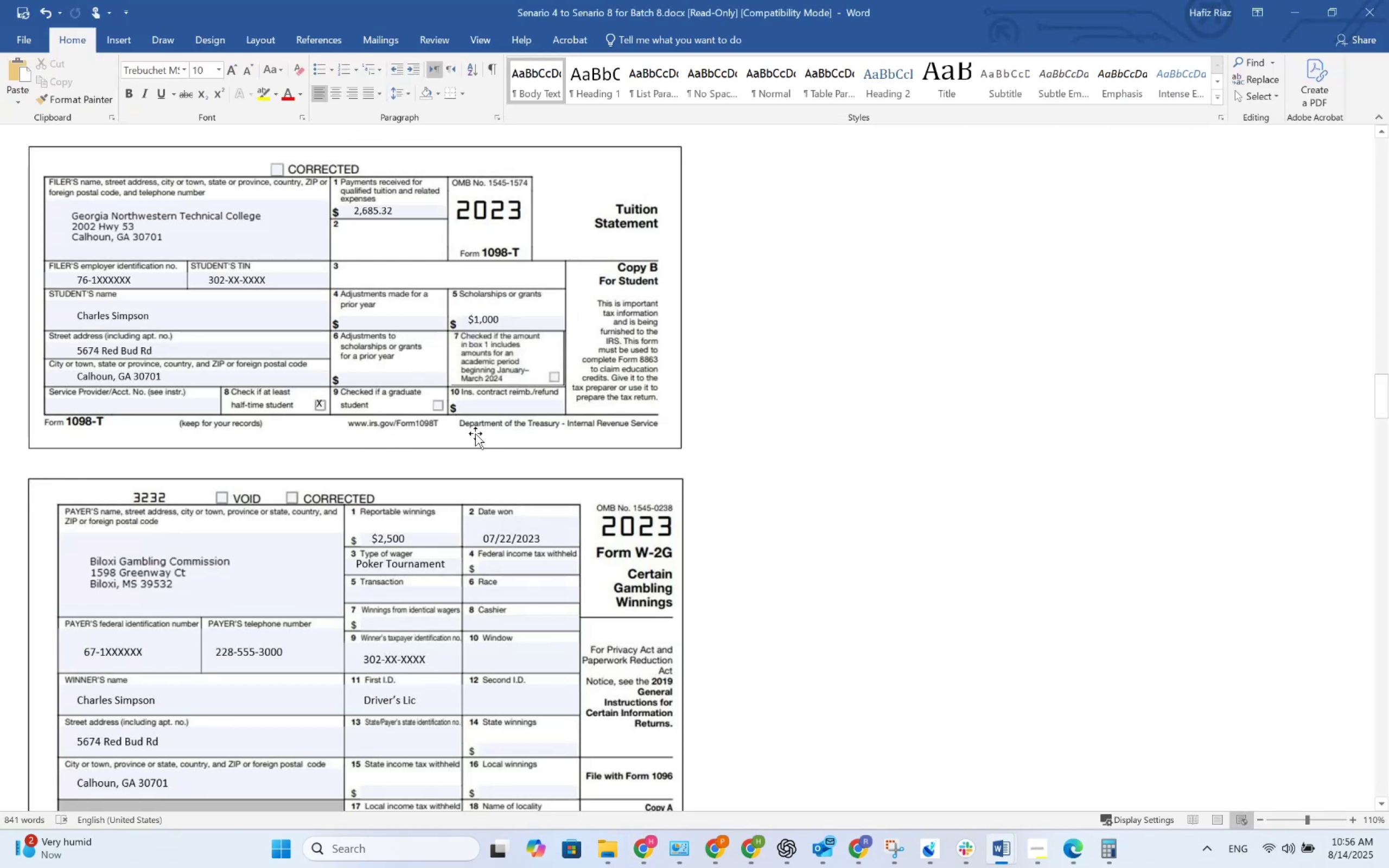 
key(Alt+AltLeft)
 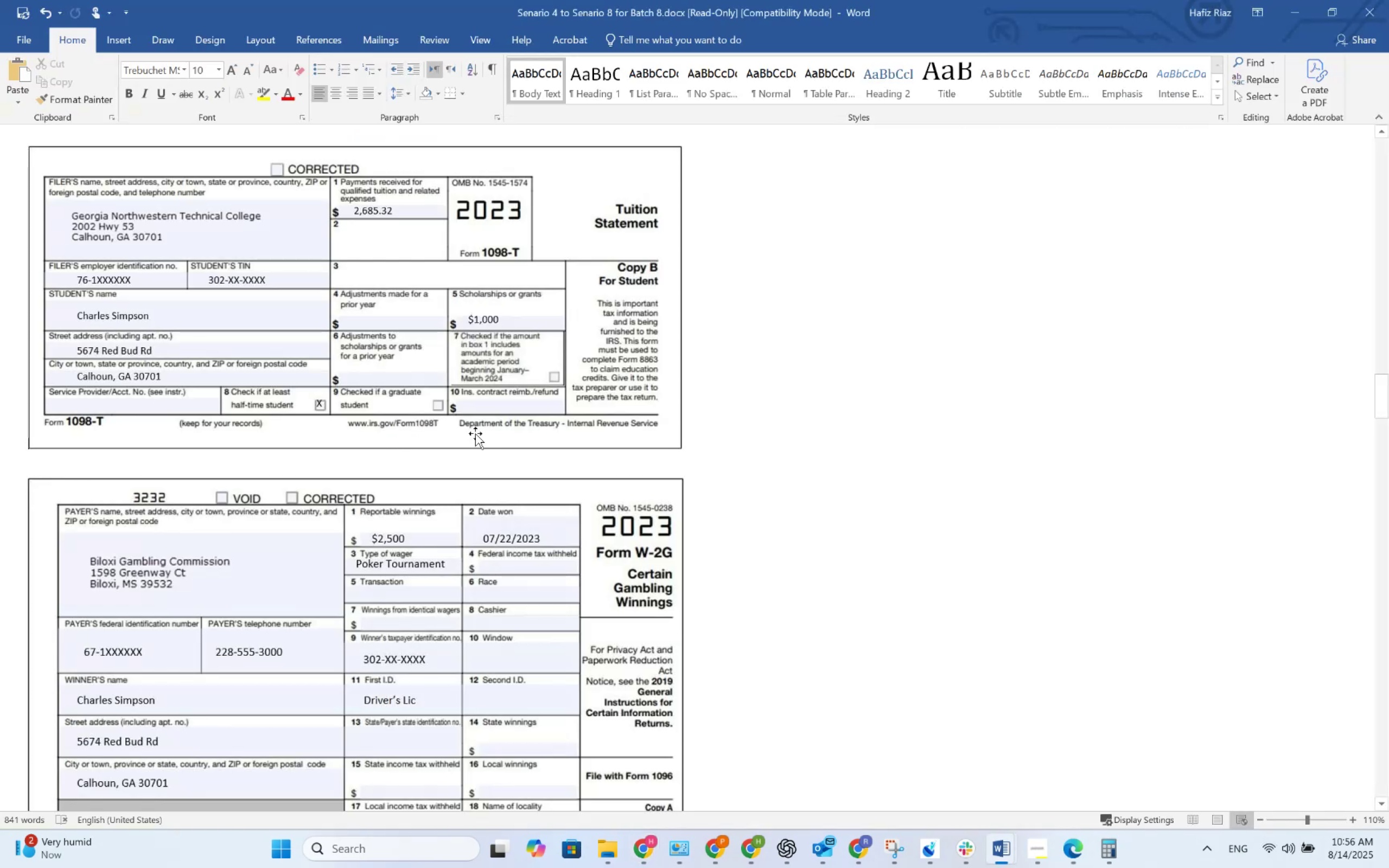 
key(Alt+Tab)
 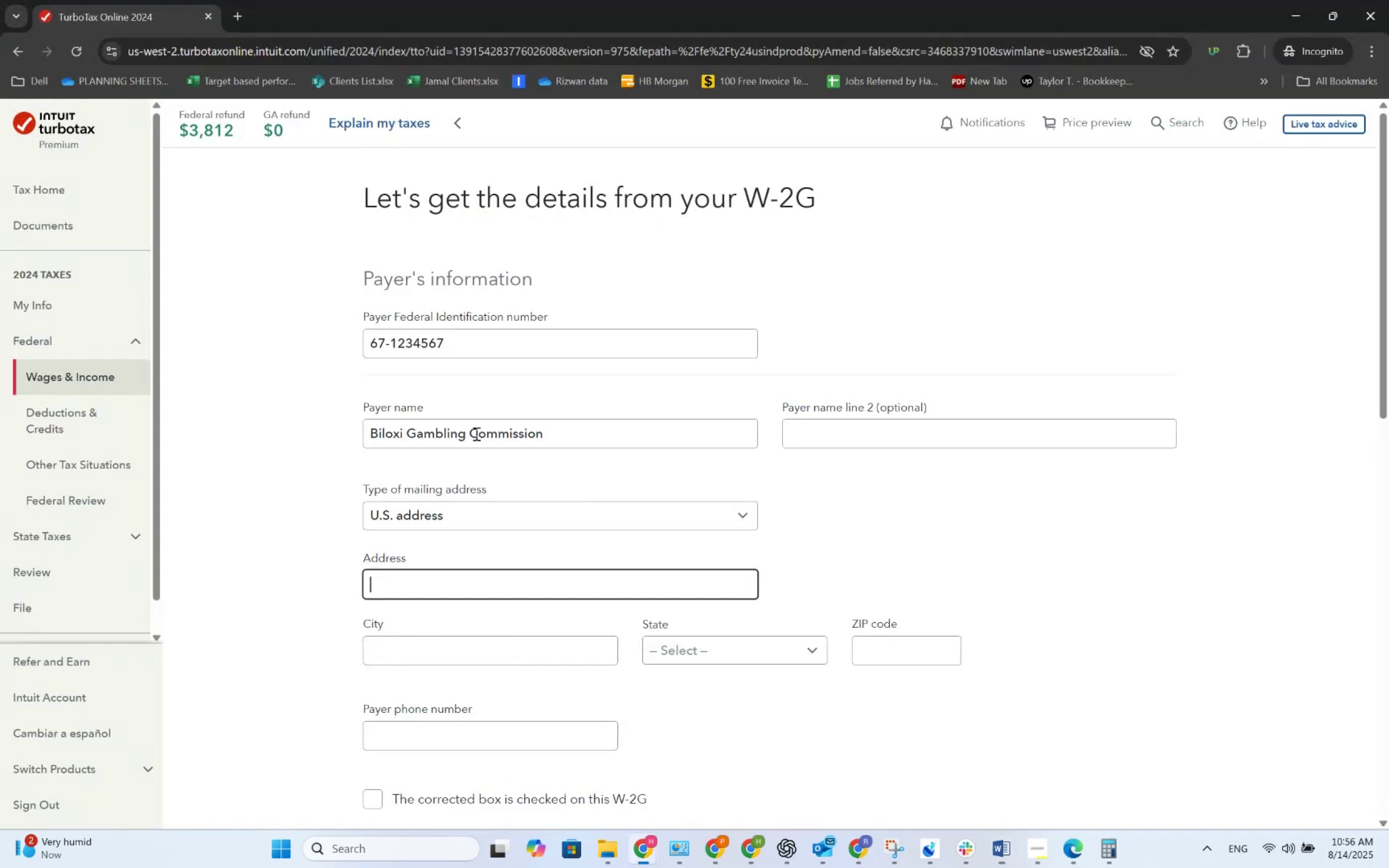 
key(Numpad5)
 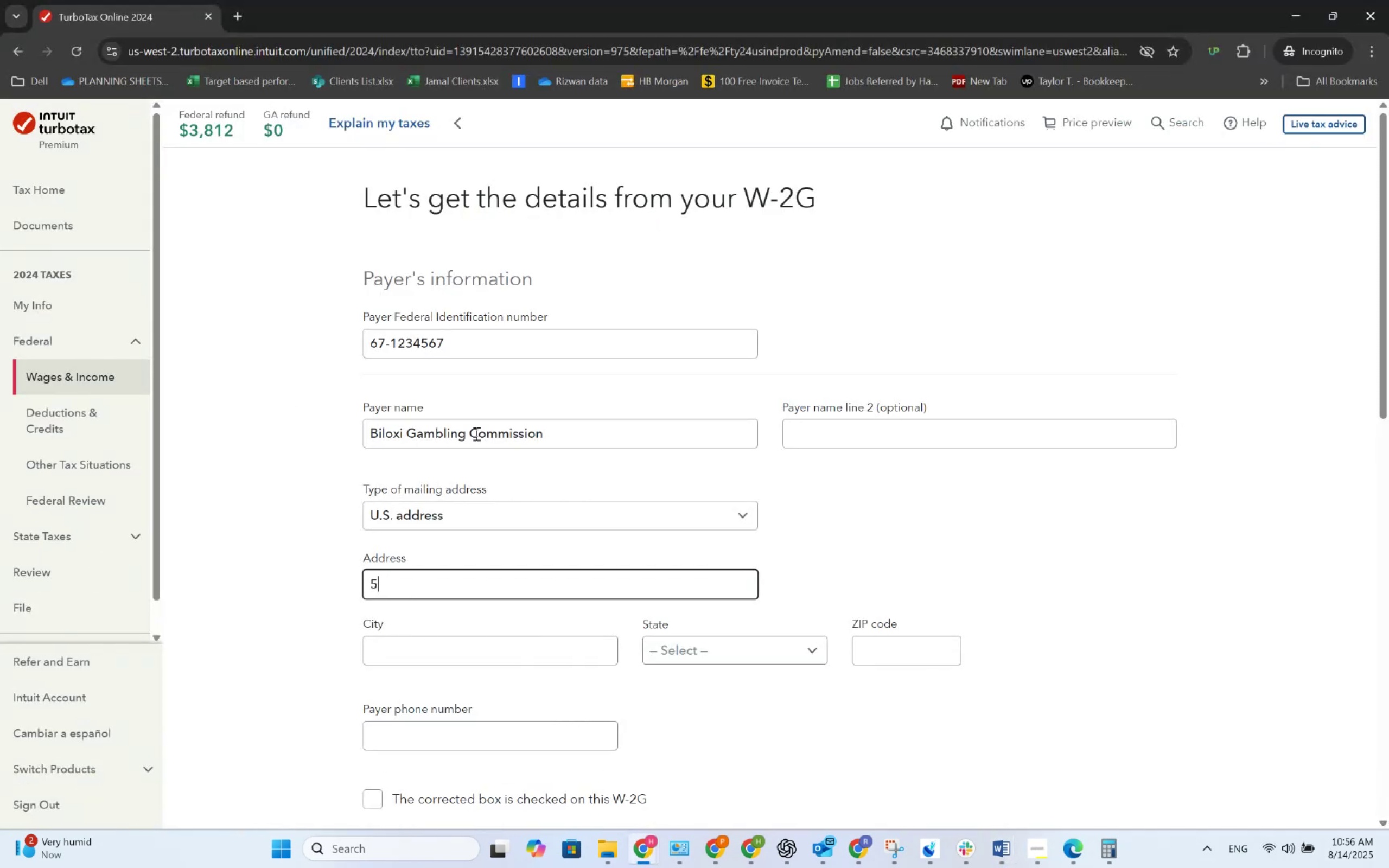 
key(Numpad6)
 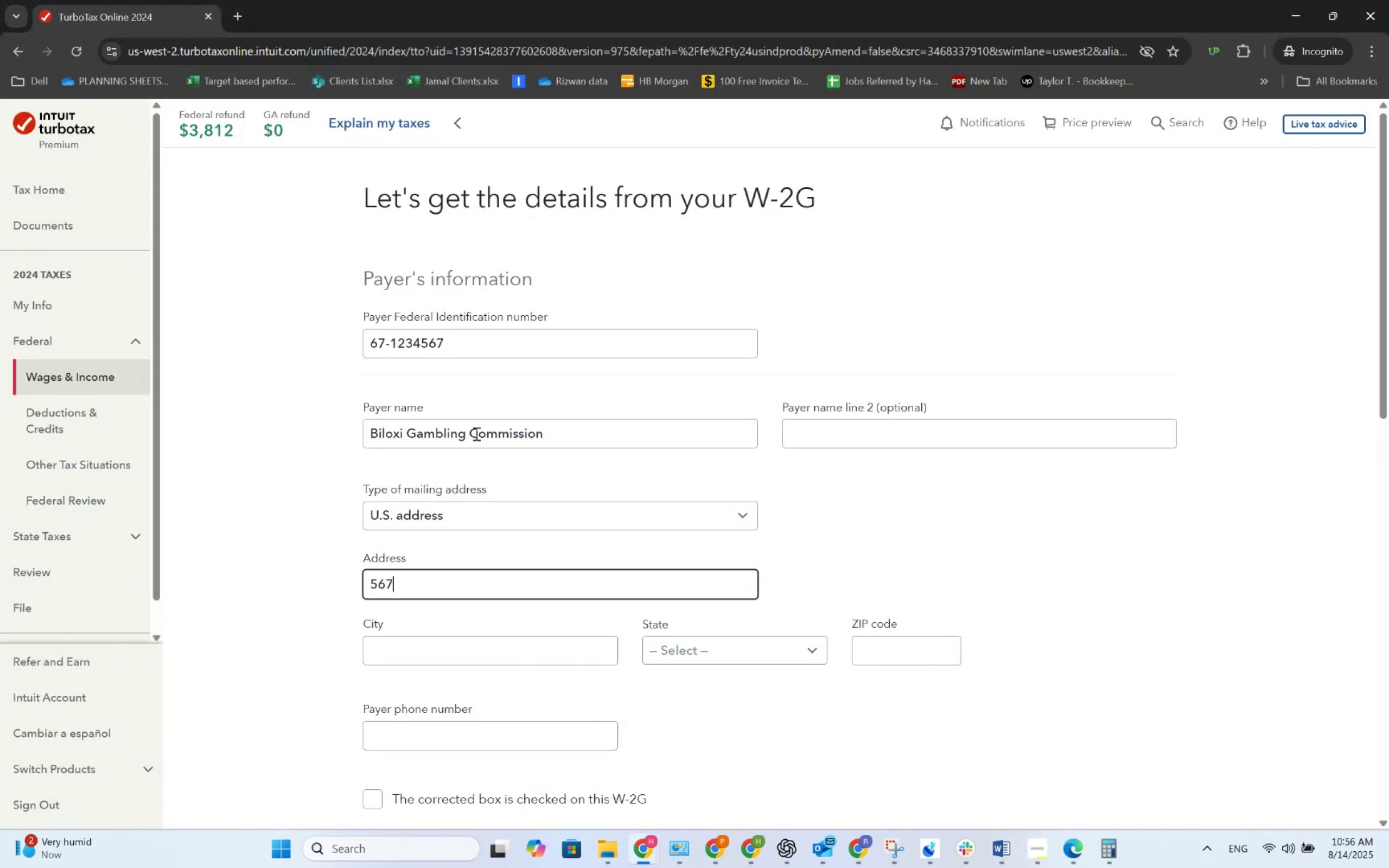 
key(Numpad7)
 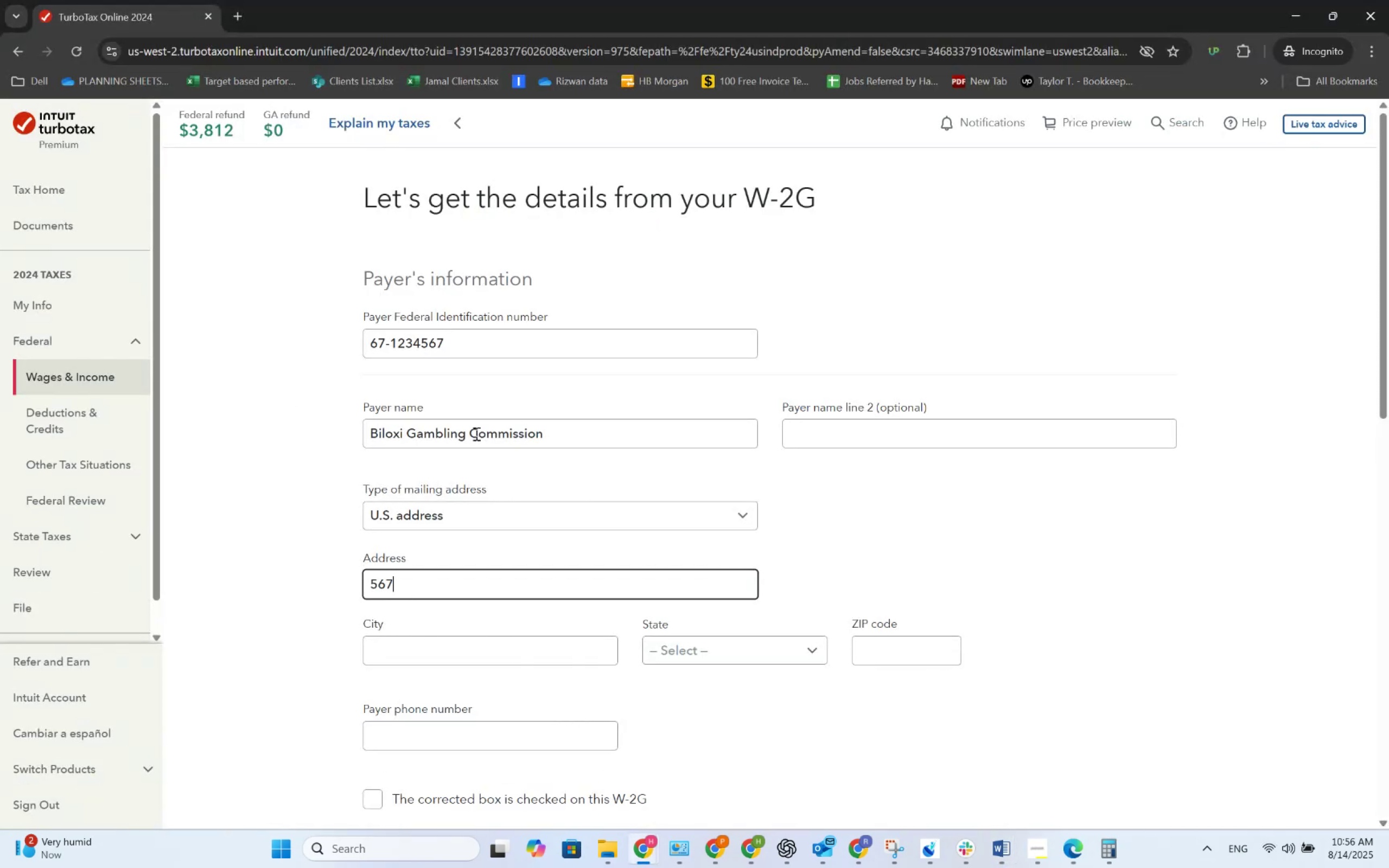 
key(Numpad4)
 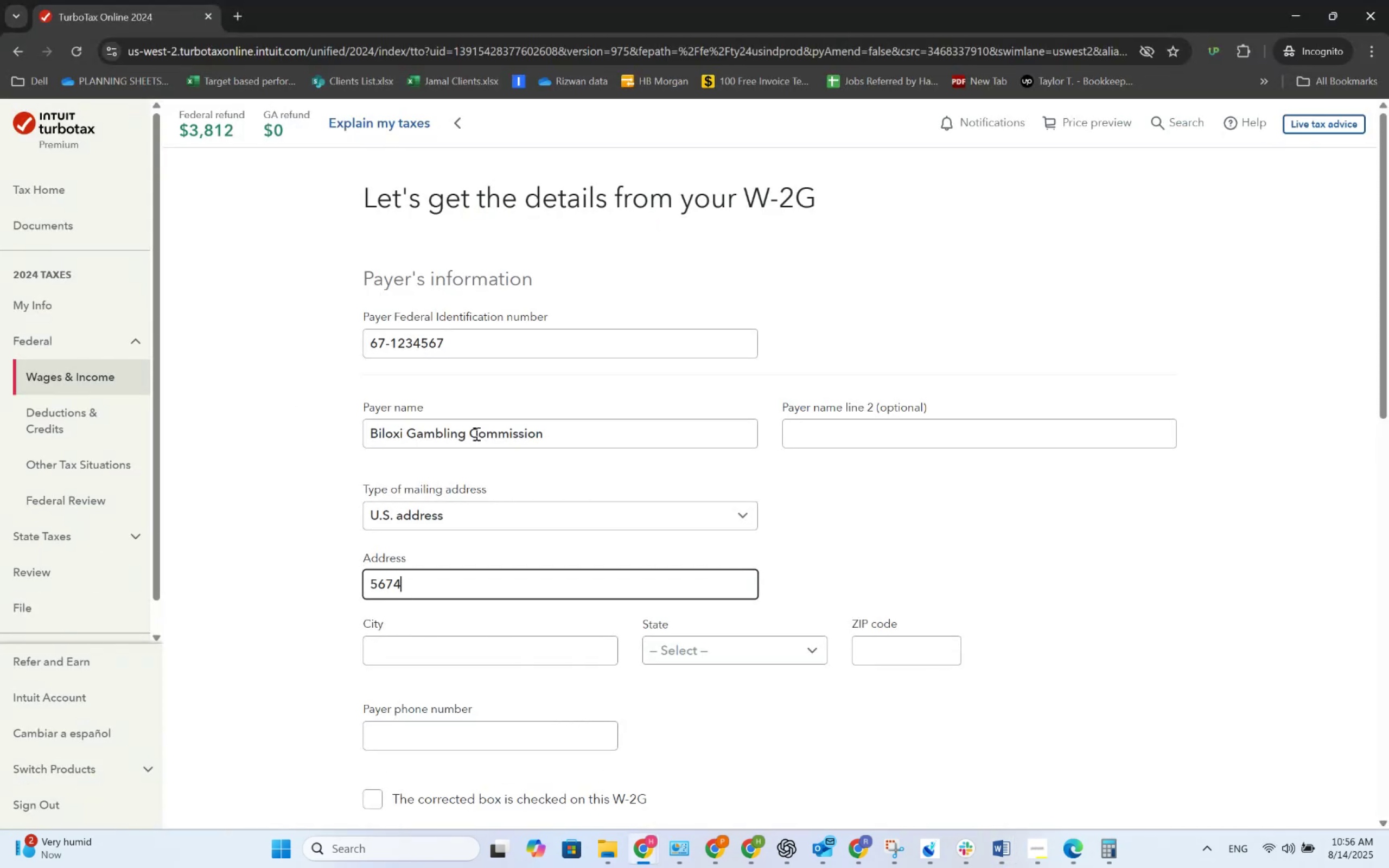 
key(Space)
 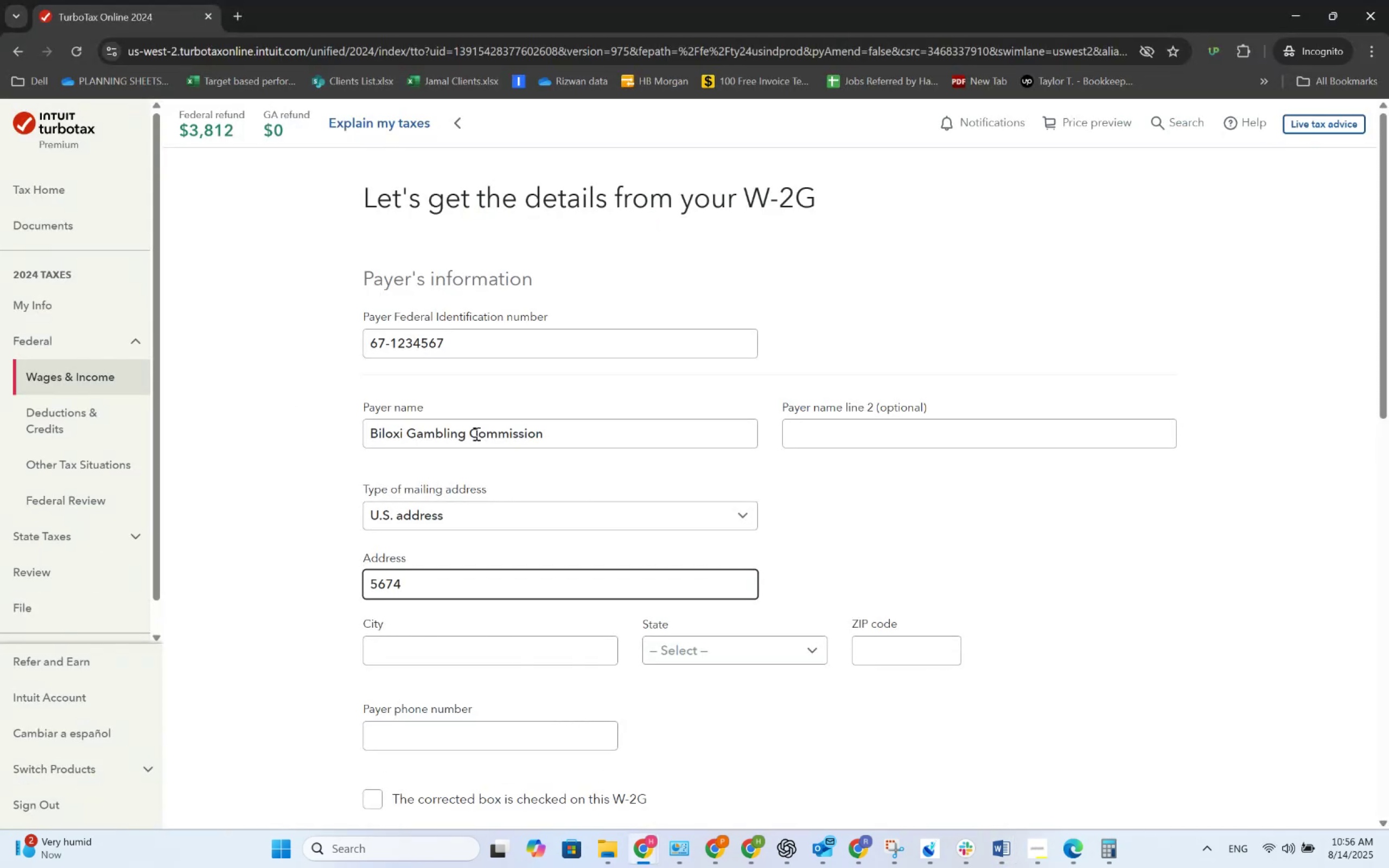 
key(Alt+AltLeft)
 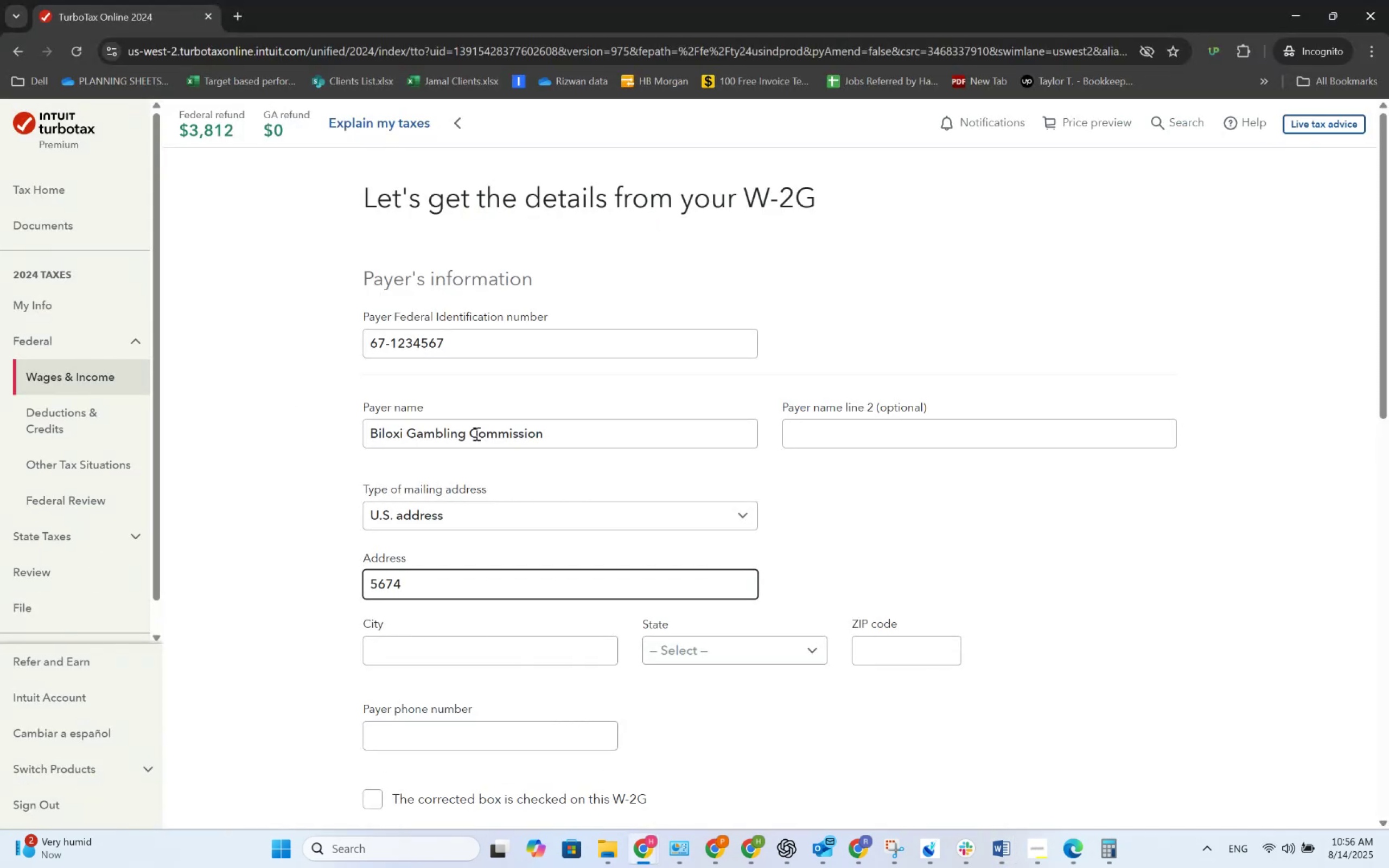 
key(Alt+Tab)
 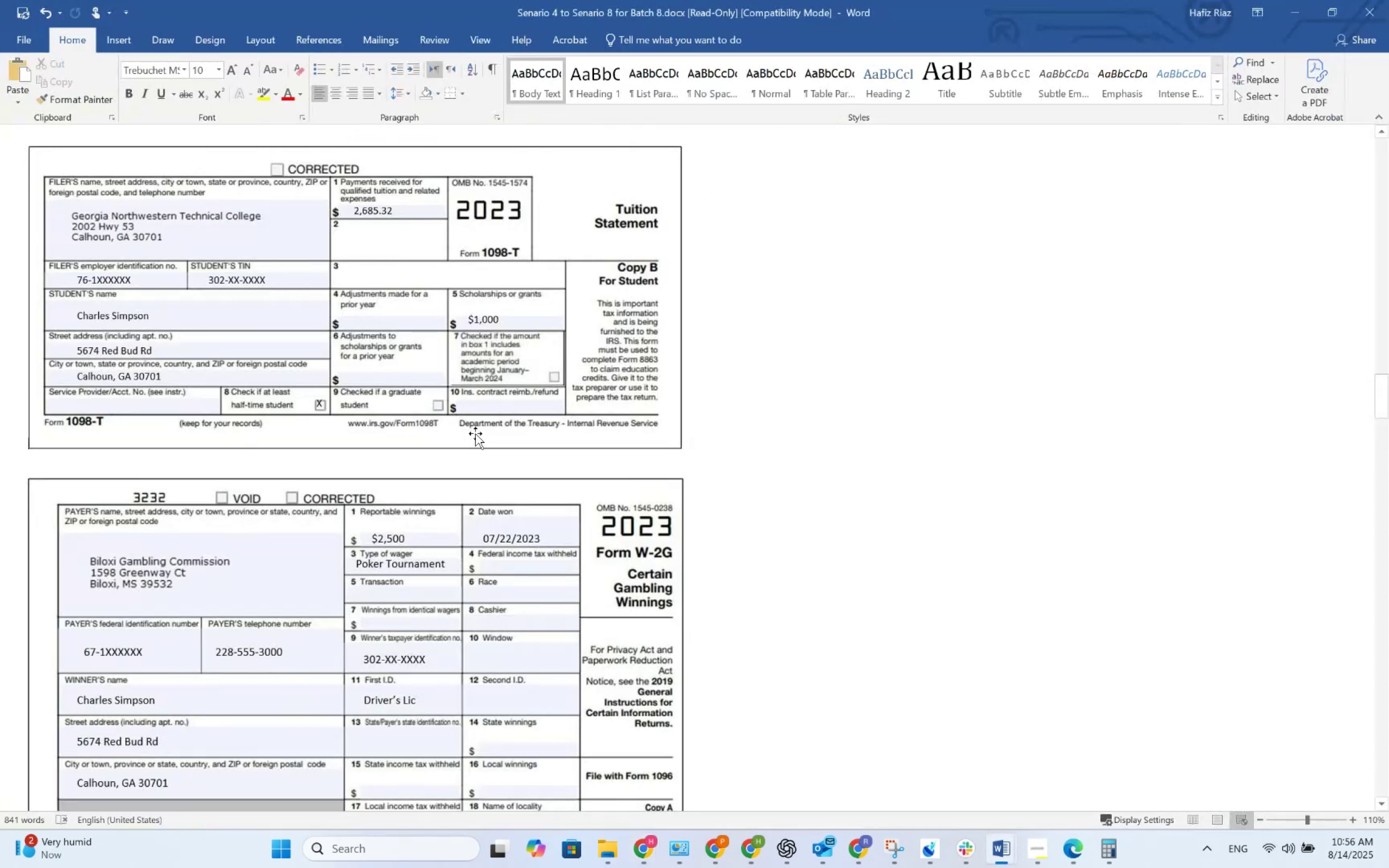 
key(Alt+AltLeft)
 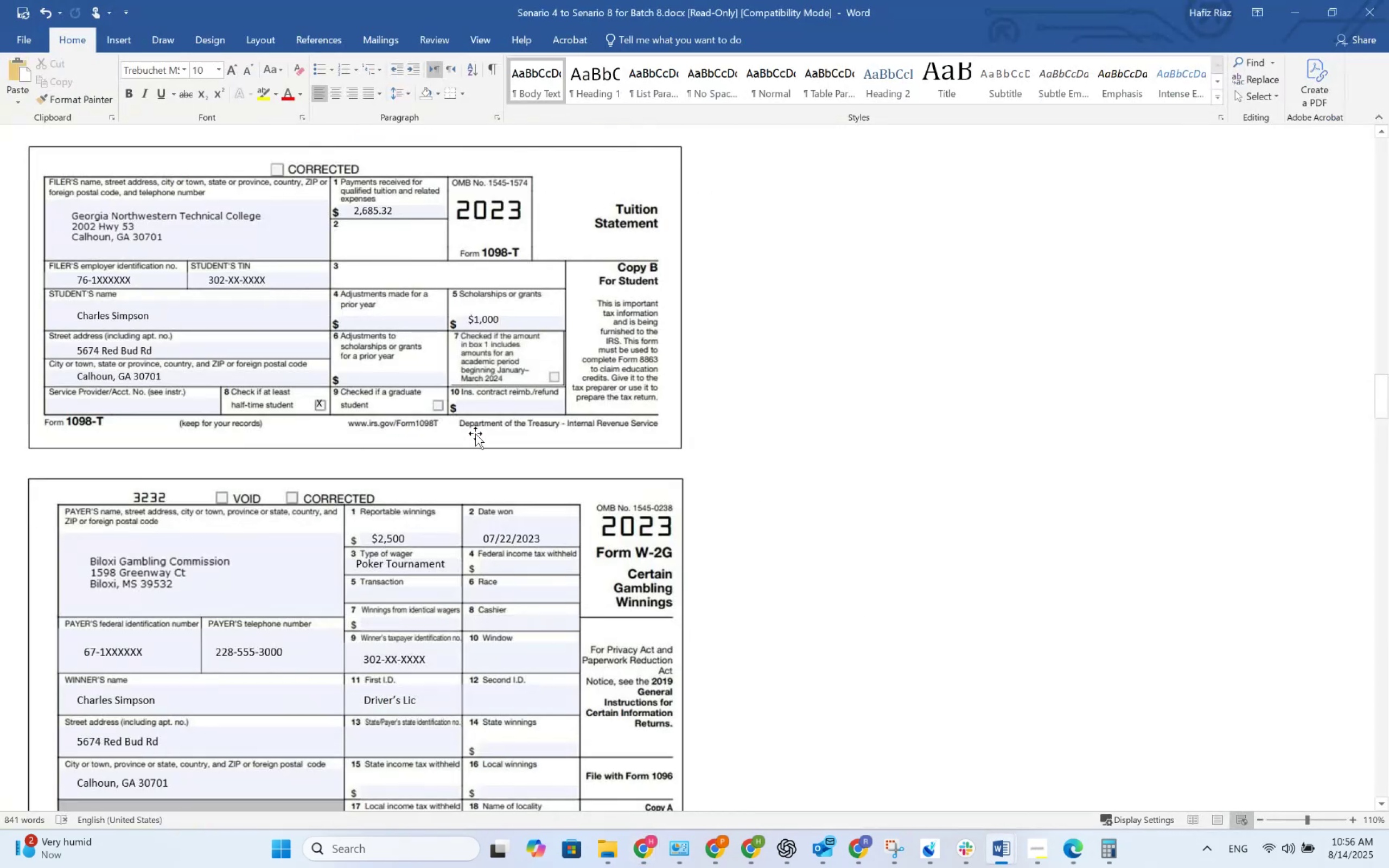 
key(Alt+Tab)
 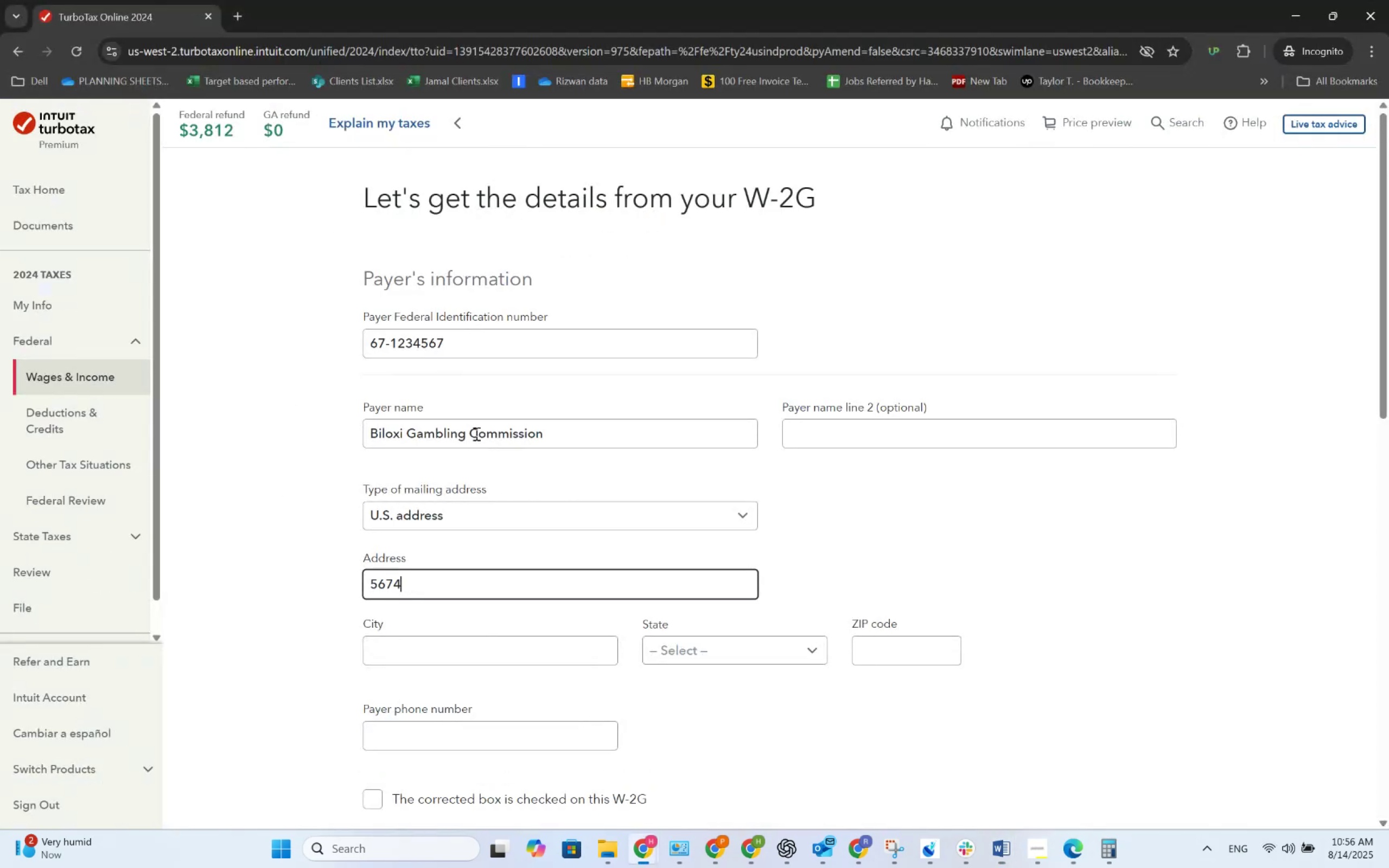 
key(Alt+Shift+ShiftRight)
 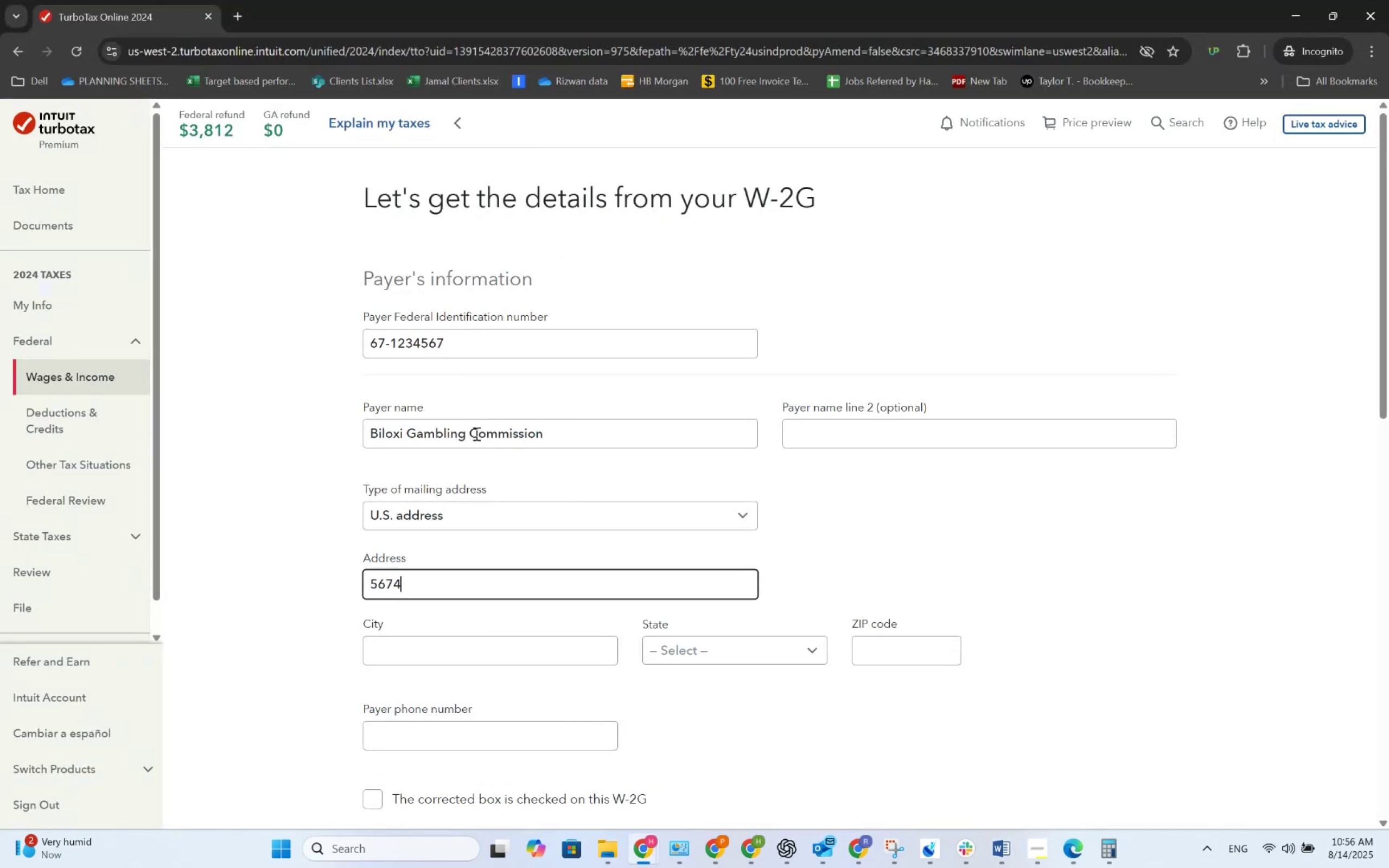 
key(Alt+Shift+R)
 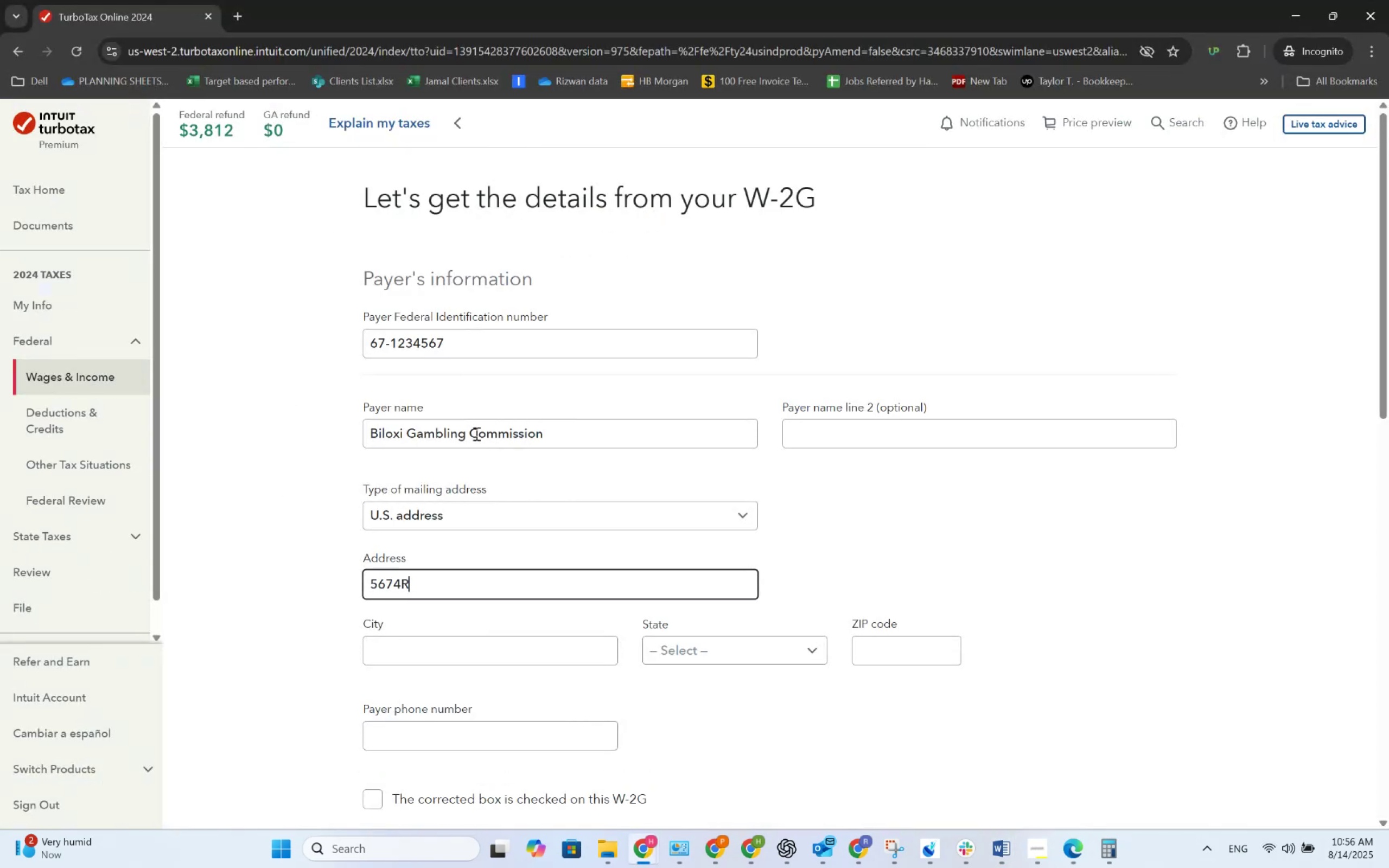 
key(Alt+E)
 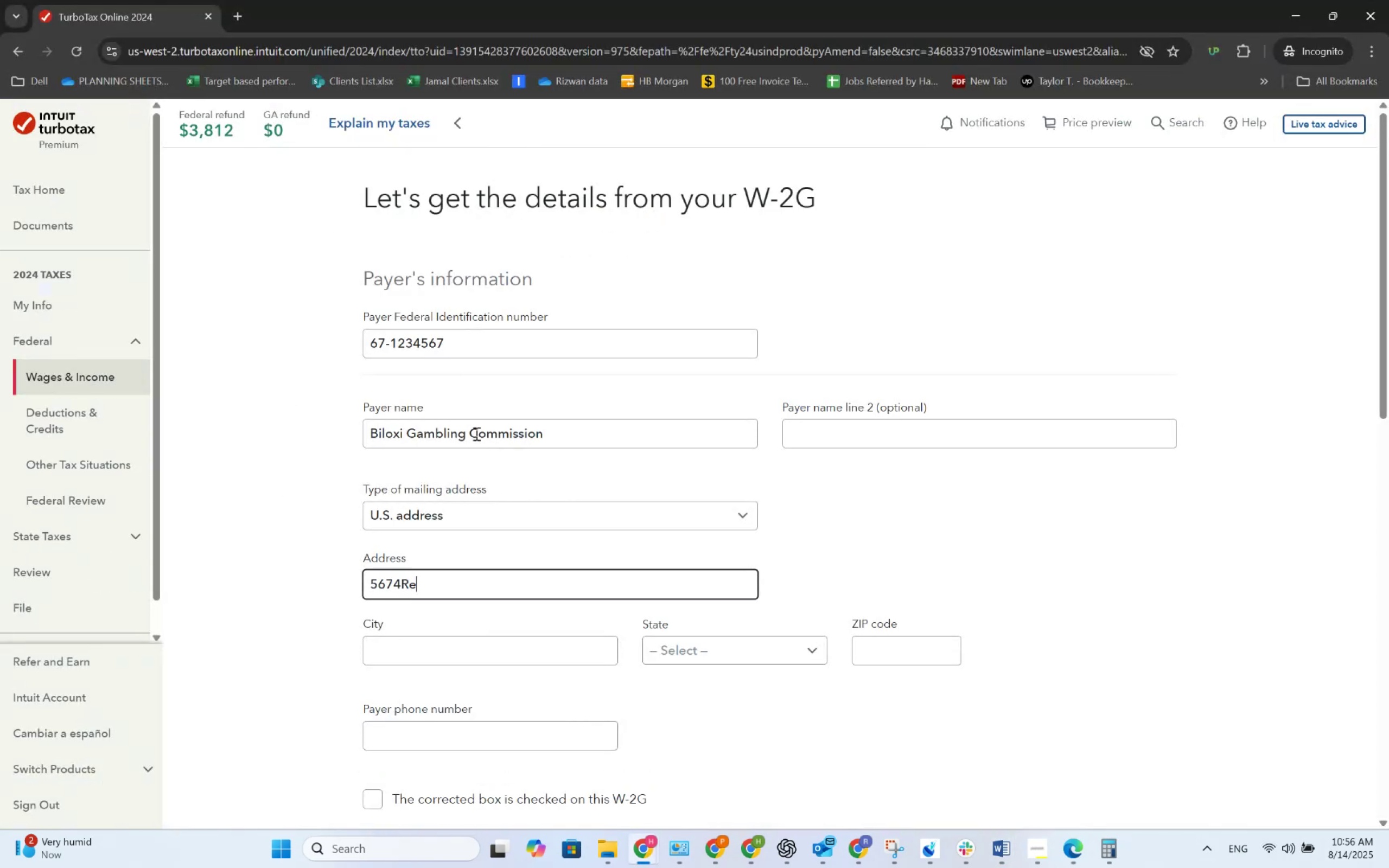 
key(Alt+Backspace)
 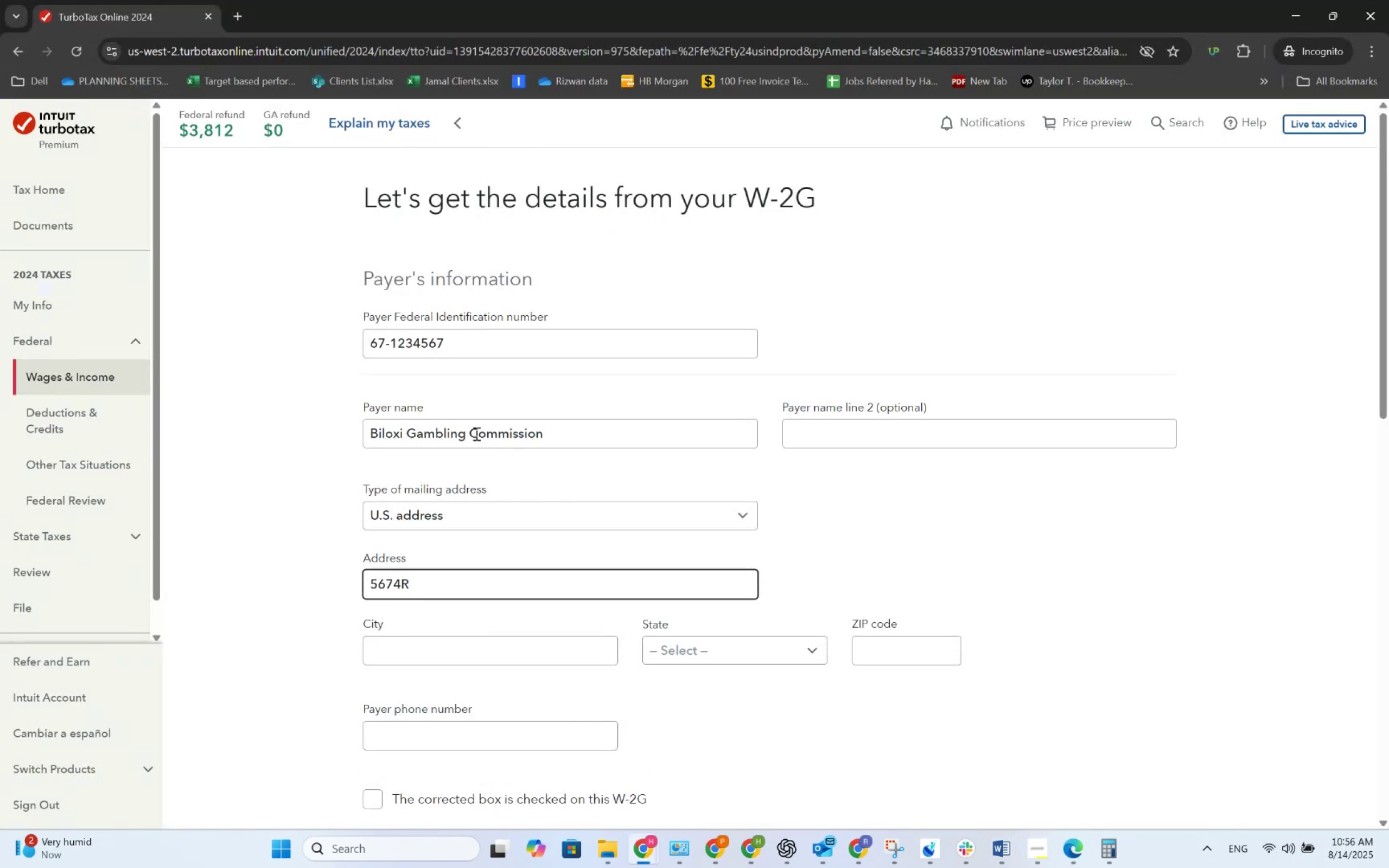 
key(Alt+Backspace)
 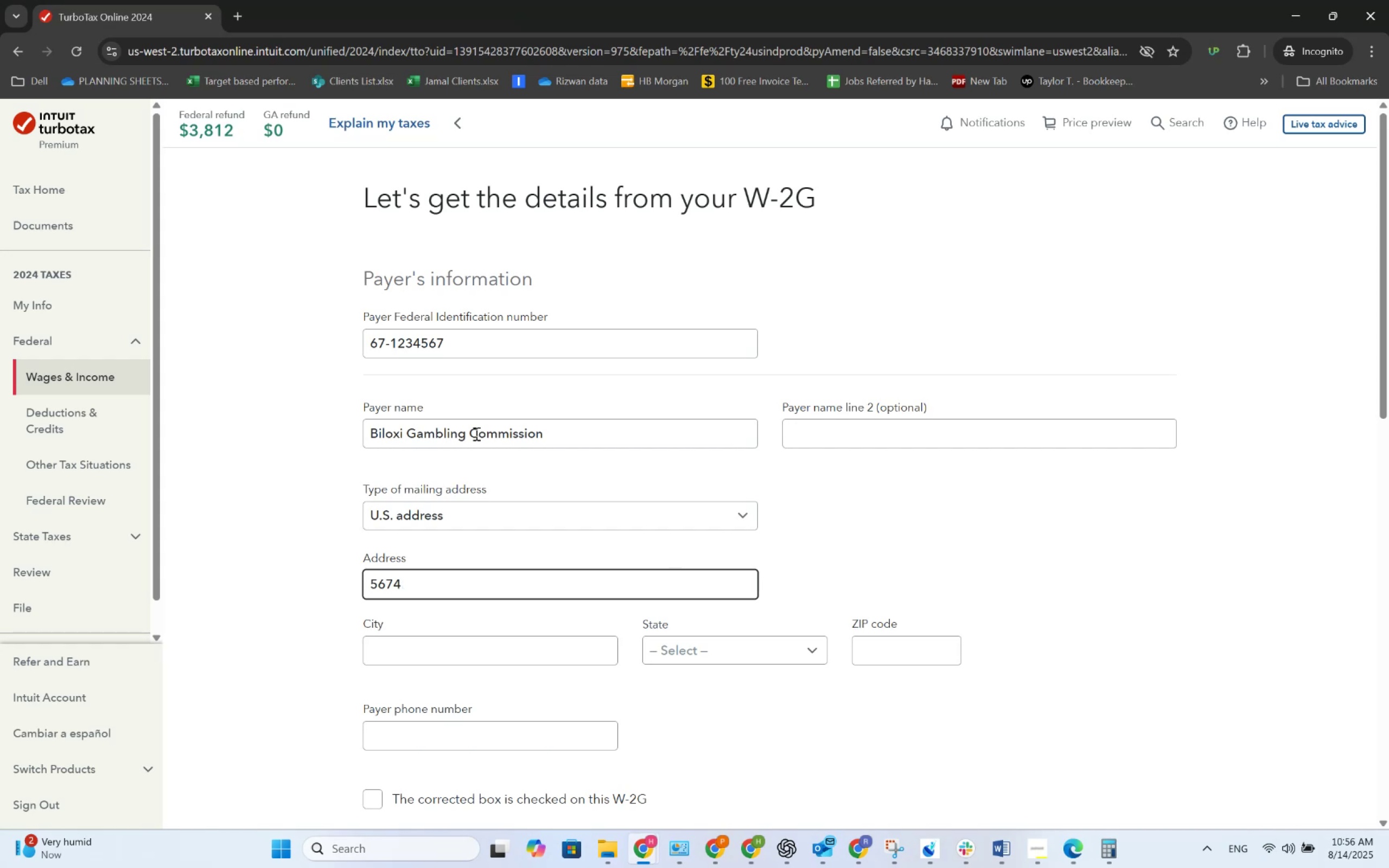 
key(Alt+Space)
 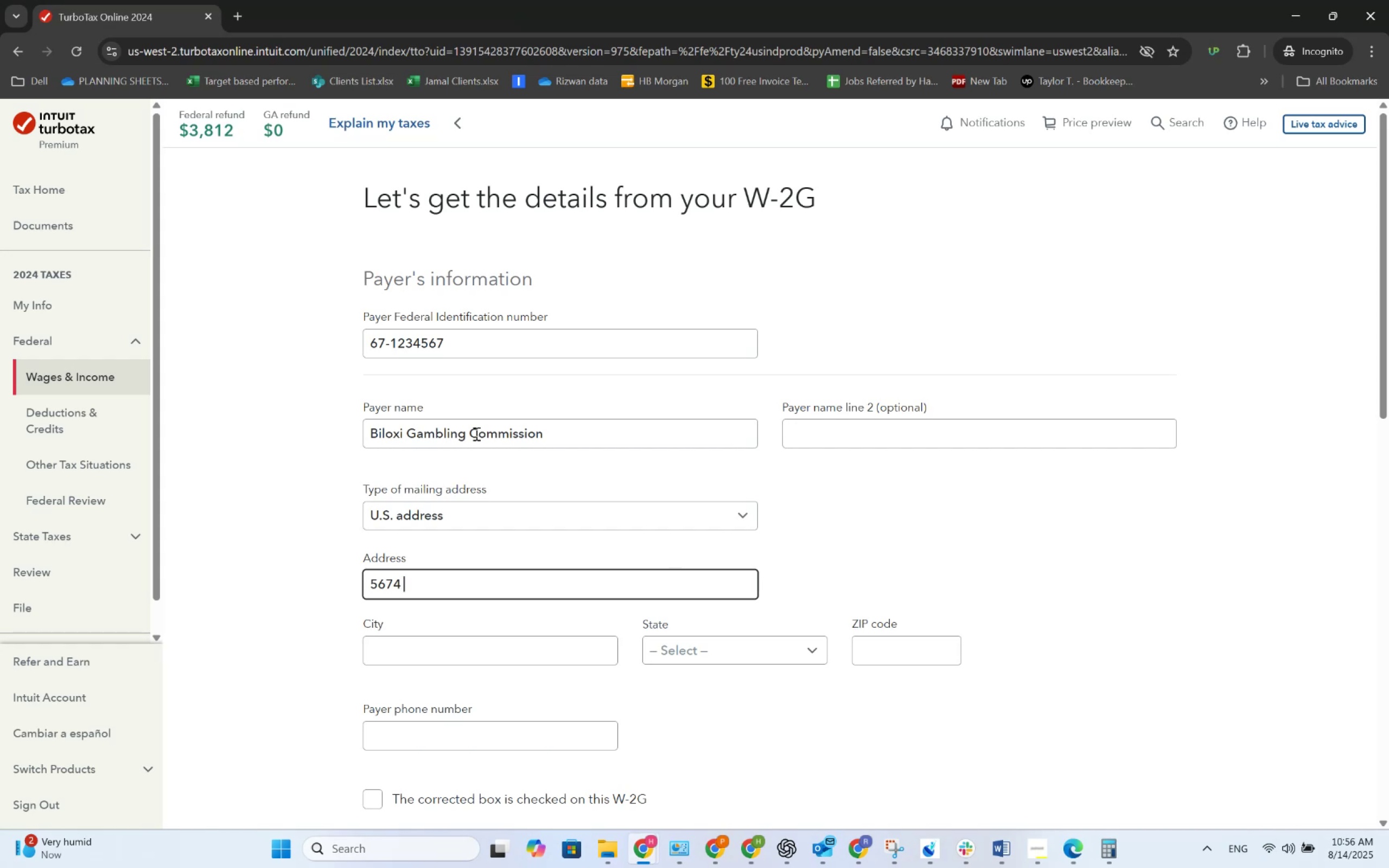 
key(Alt+Shift+ShiftRight)
 